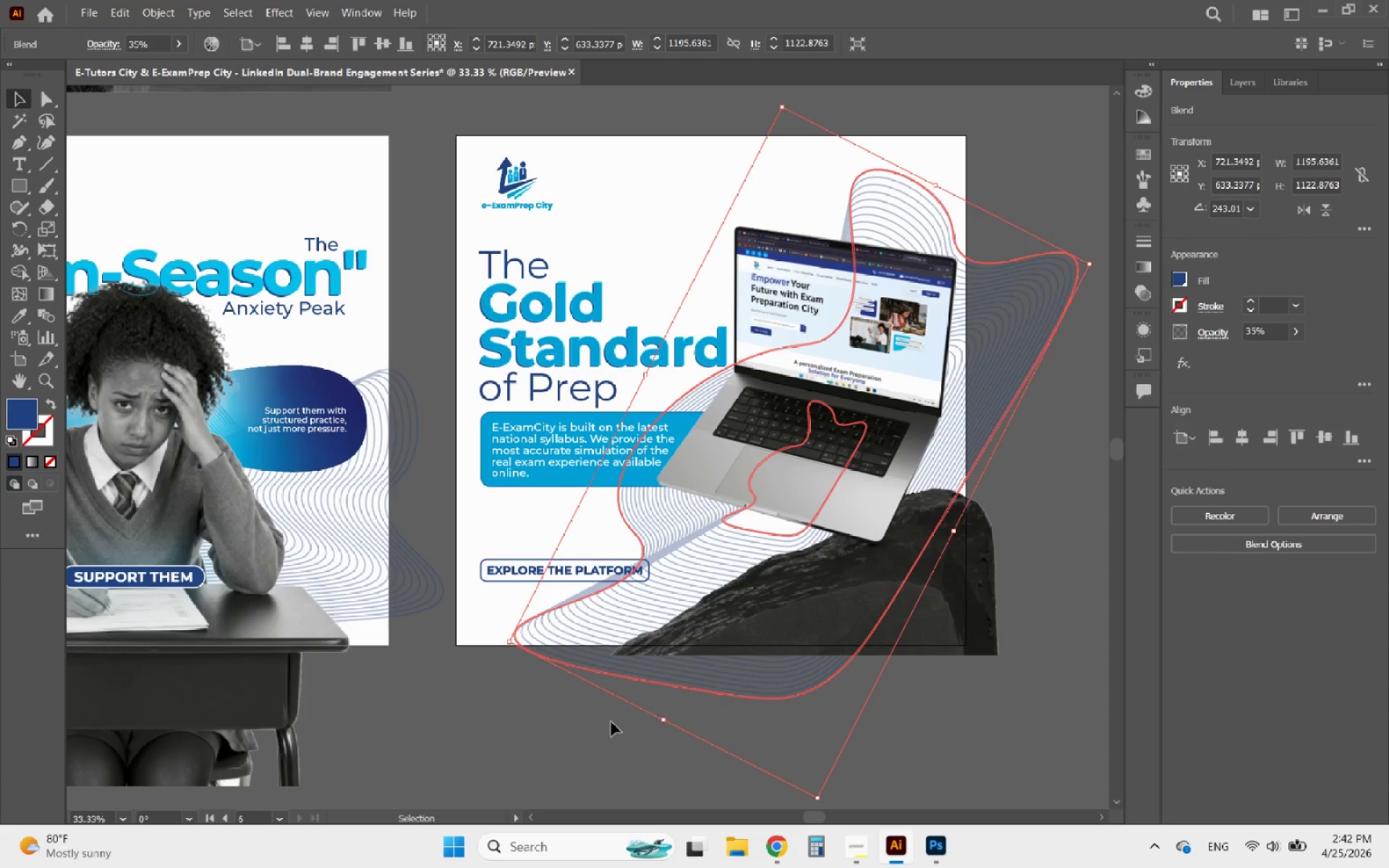 
left_click([584, 729])
 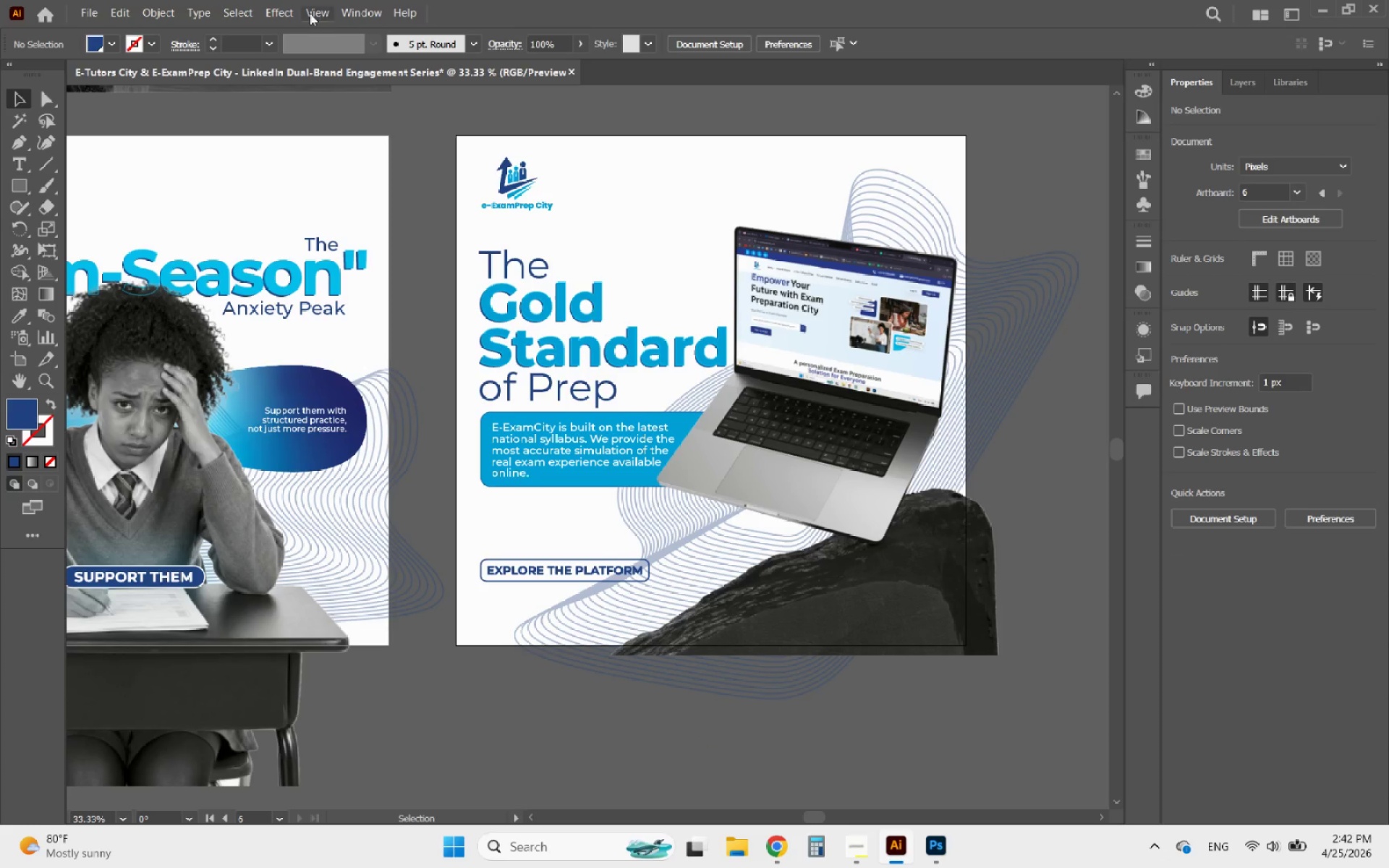 
left_click([309, 10])
 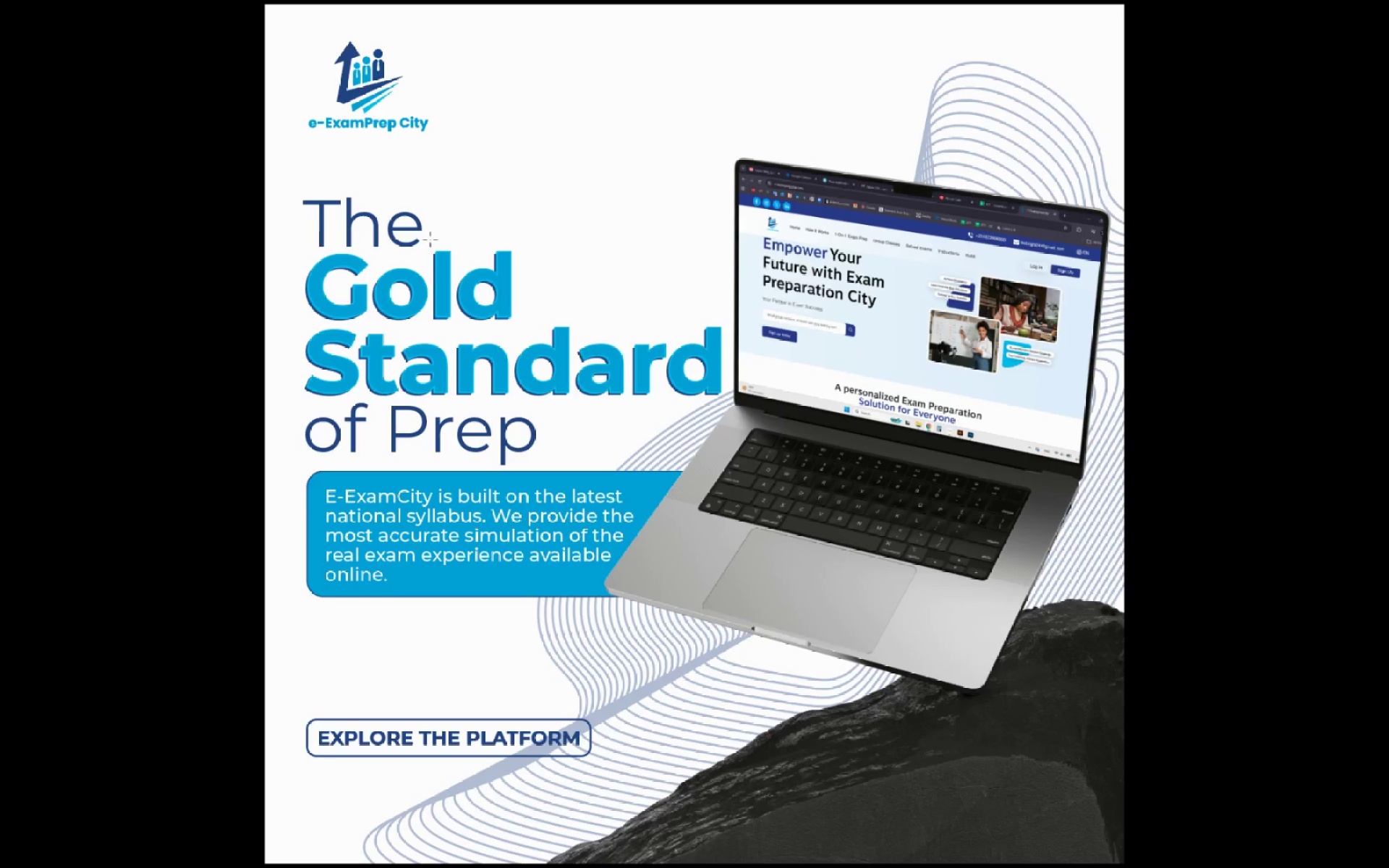 
wait(6.12)
 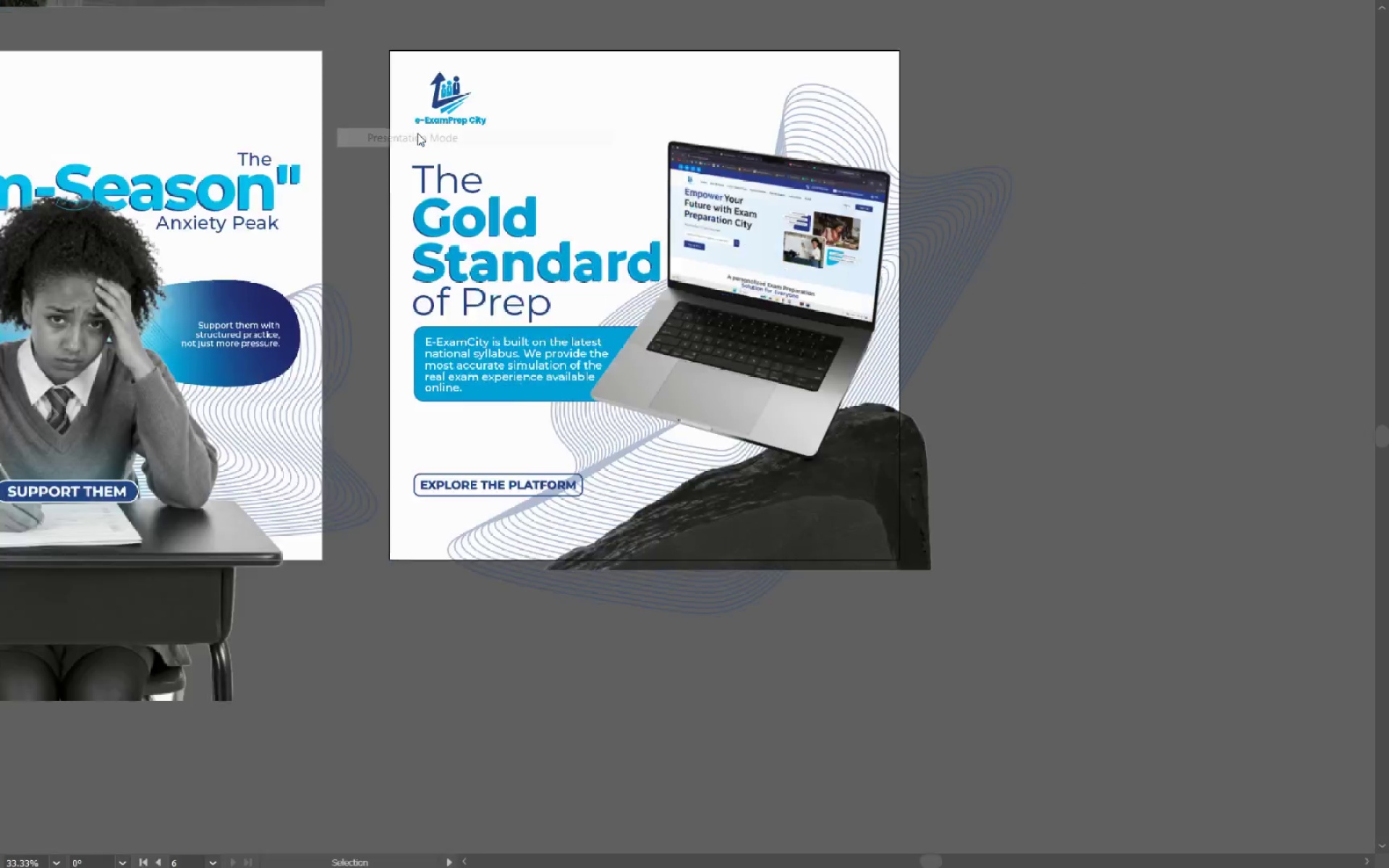 
key(Escape)
 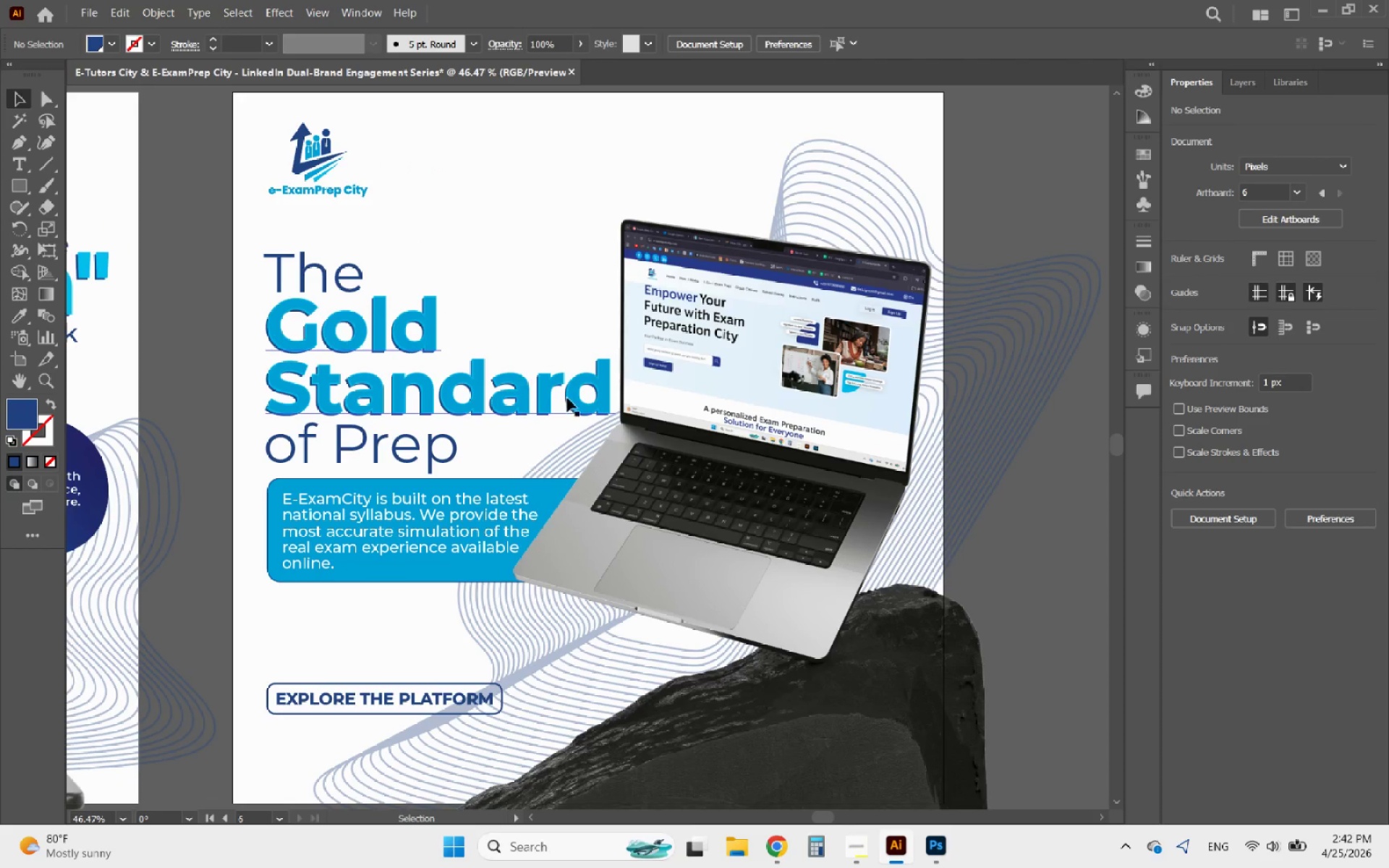 
hold_key(key=AltLeft, duration=0.48)
scroll: coordinate [687, 427], scroll_direction: down, amount: 3.0
 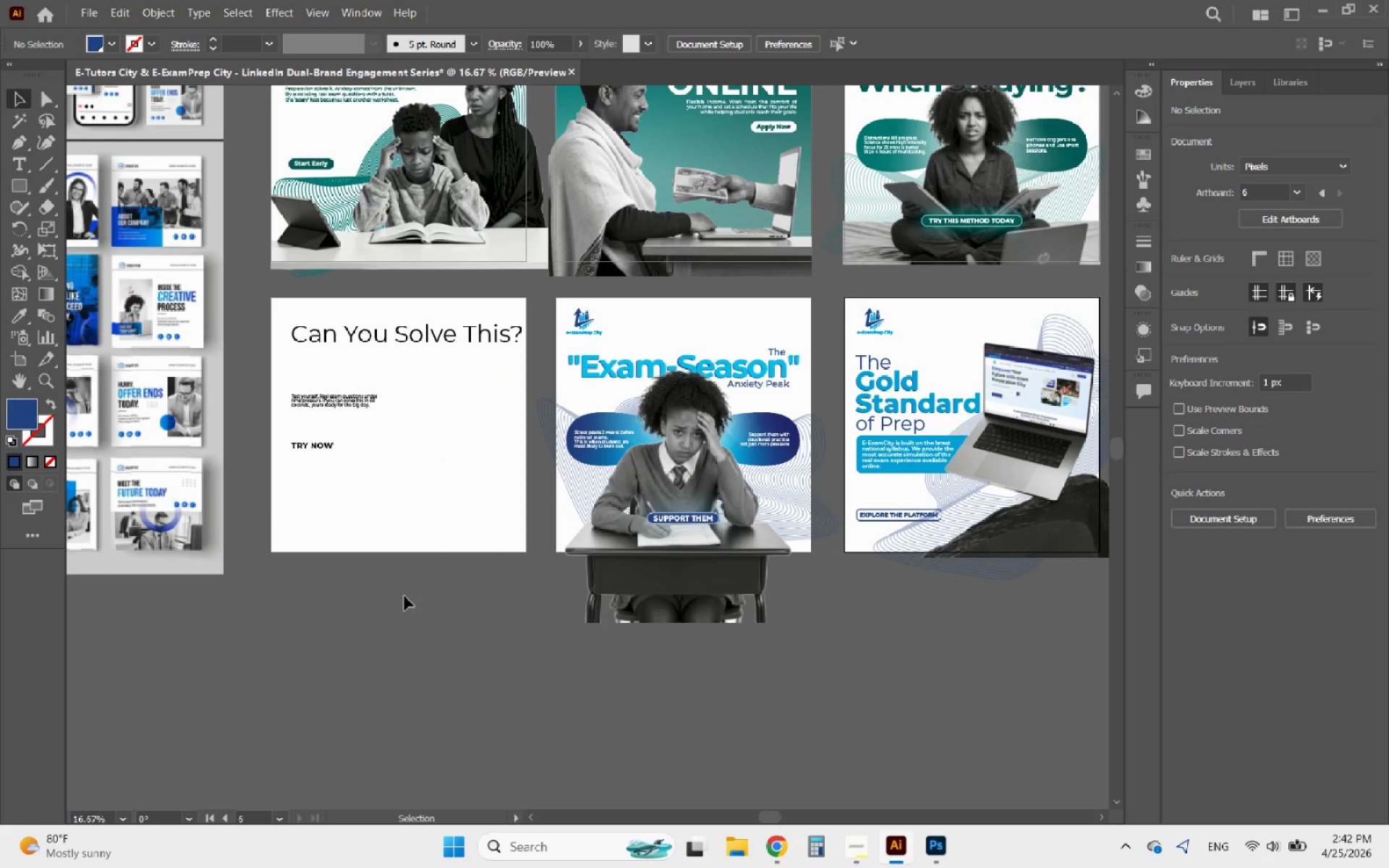 
hold_key(key=AltLeft, duration=0.84)
scroll: coordinate [447, 423], scroll_direction: up, amount: 4.0
 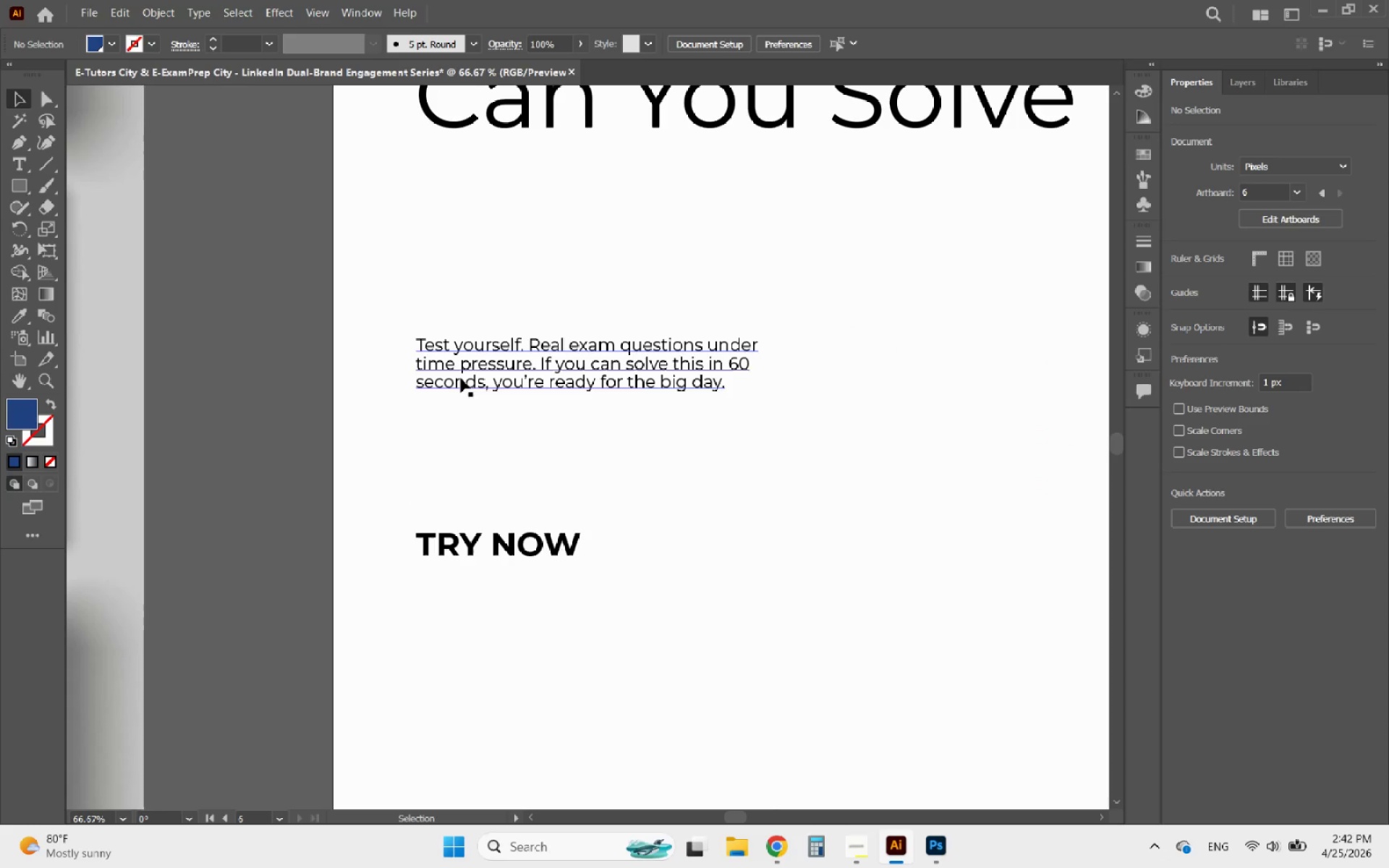 
left_click([461, 378])
 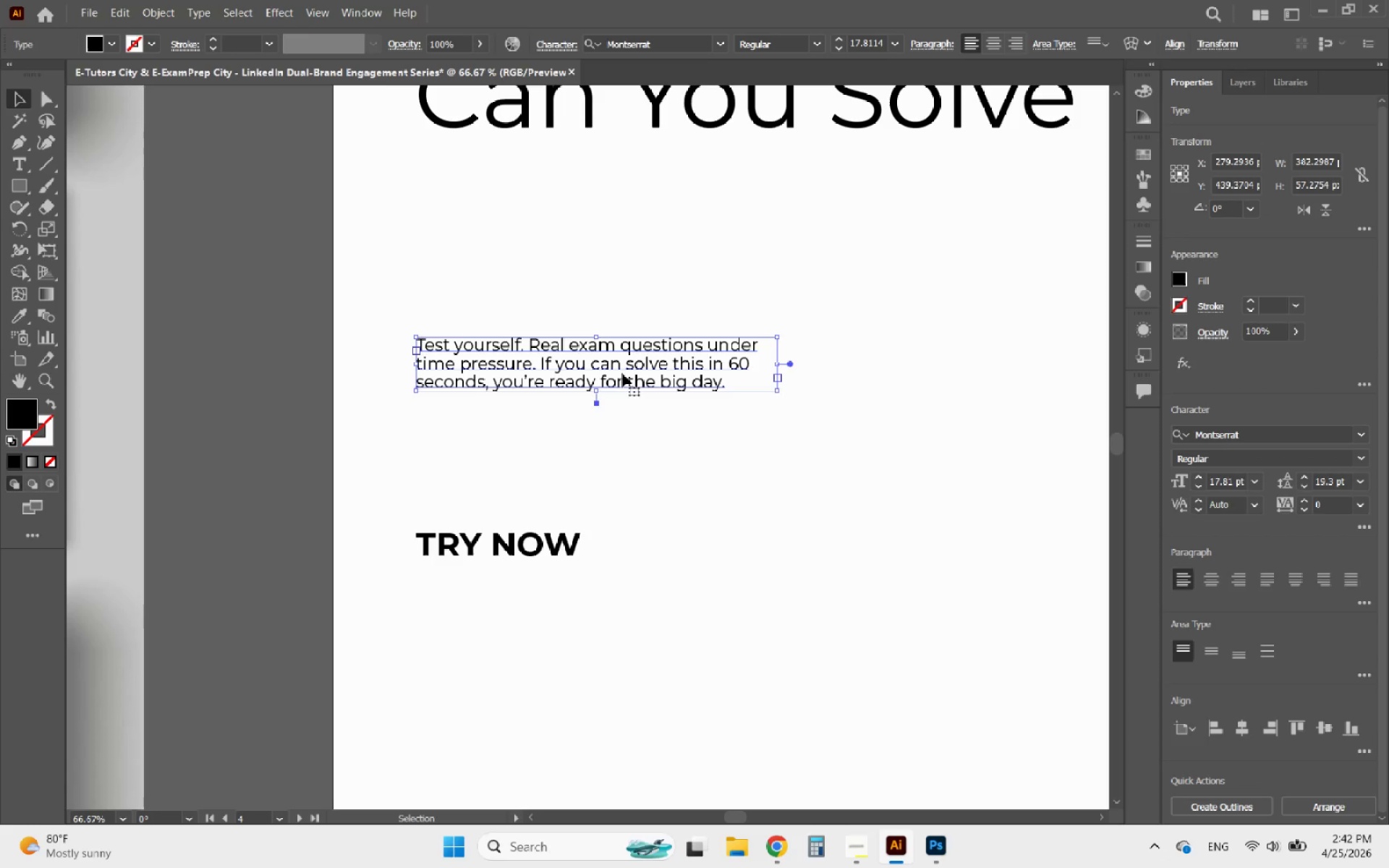 
wait(12.91)
 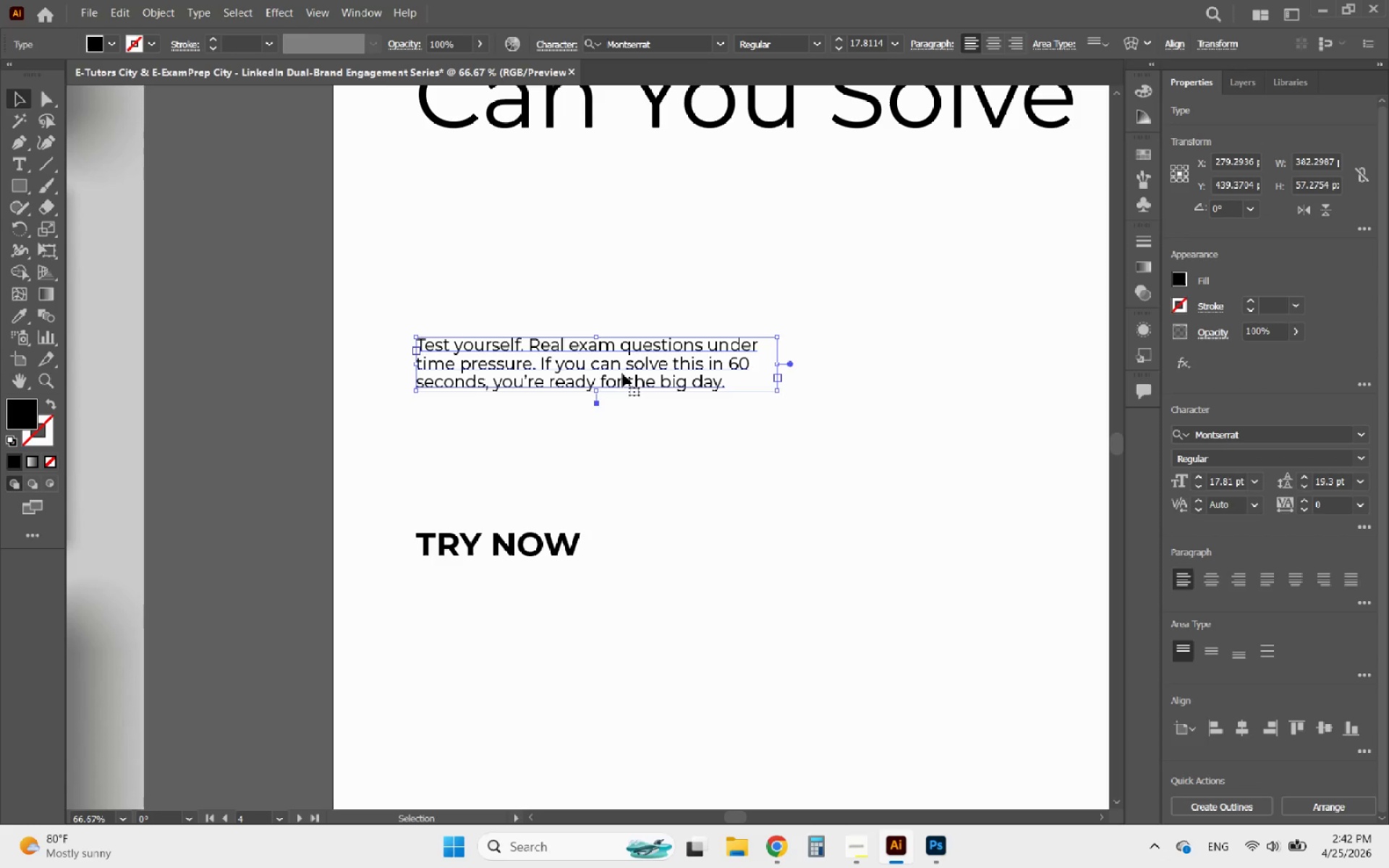 
hold_key(key=AltLeft, duration=1.41)
scroll: coordinate [497, 409], scroll_direction: down, amount: 4.0
 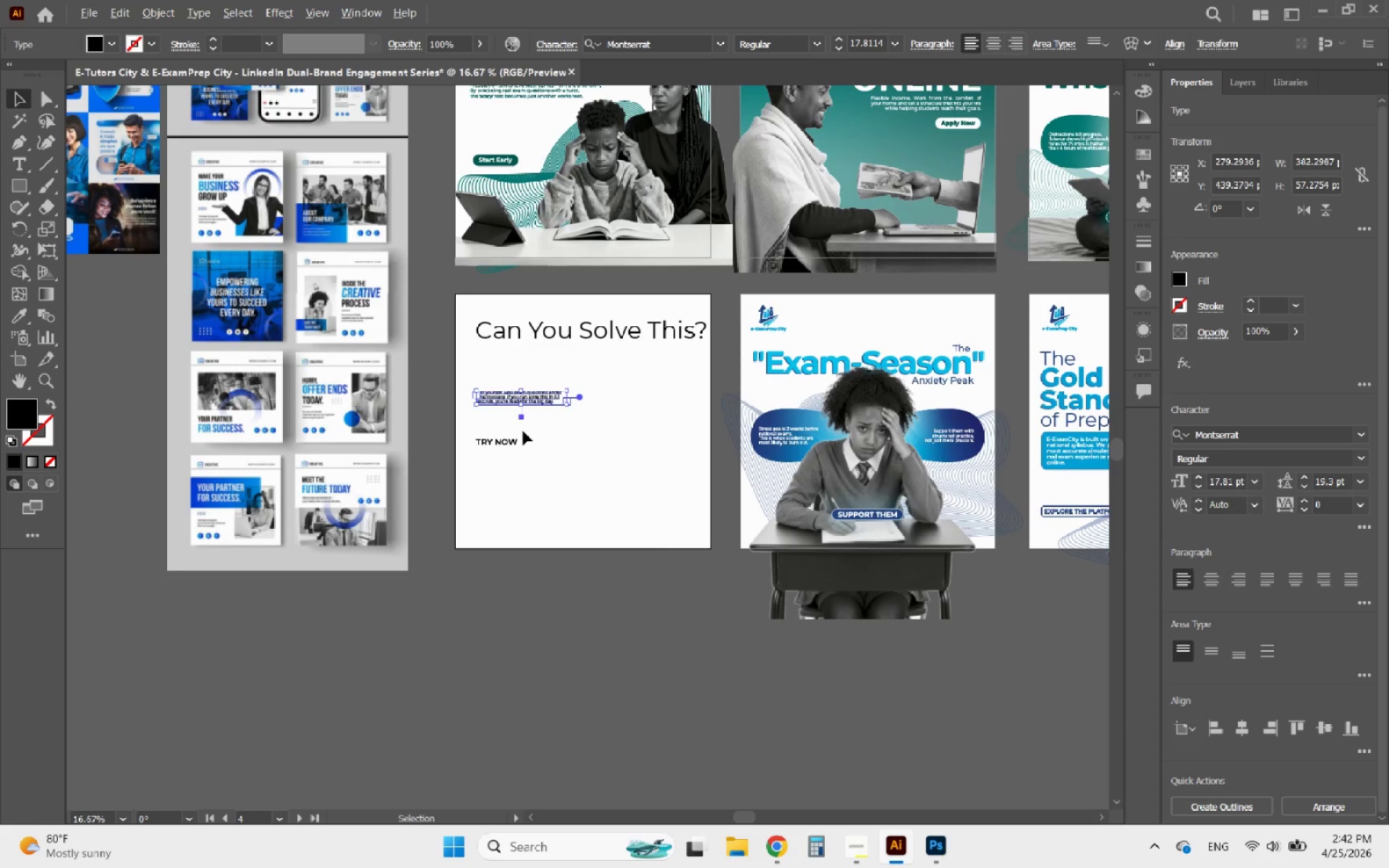 
scroll: coordinate [523, 433], scroll_direction: up, amount: 2.0
 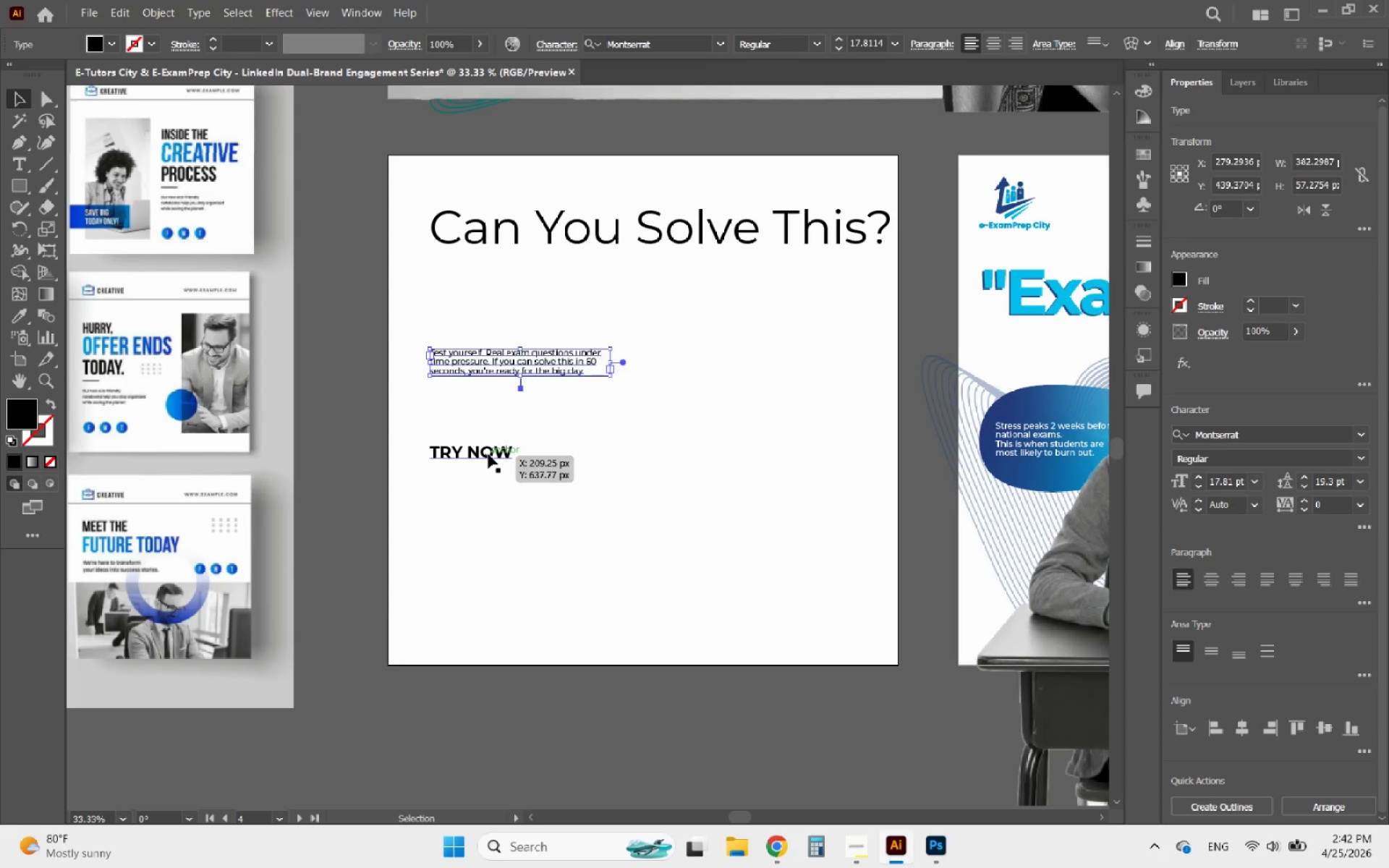 
left_click_drag(start_coordinate=[488, 454], to_coordinate=[486, 624])
 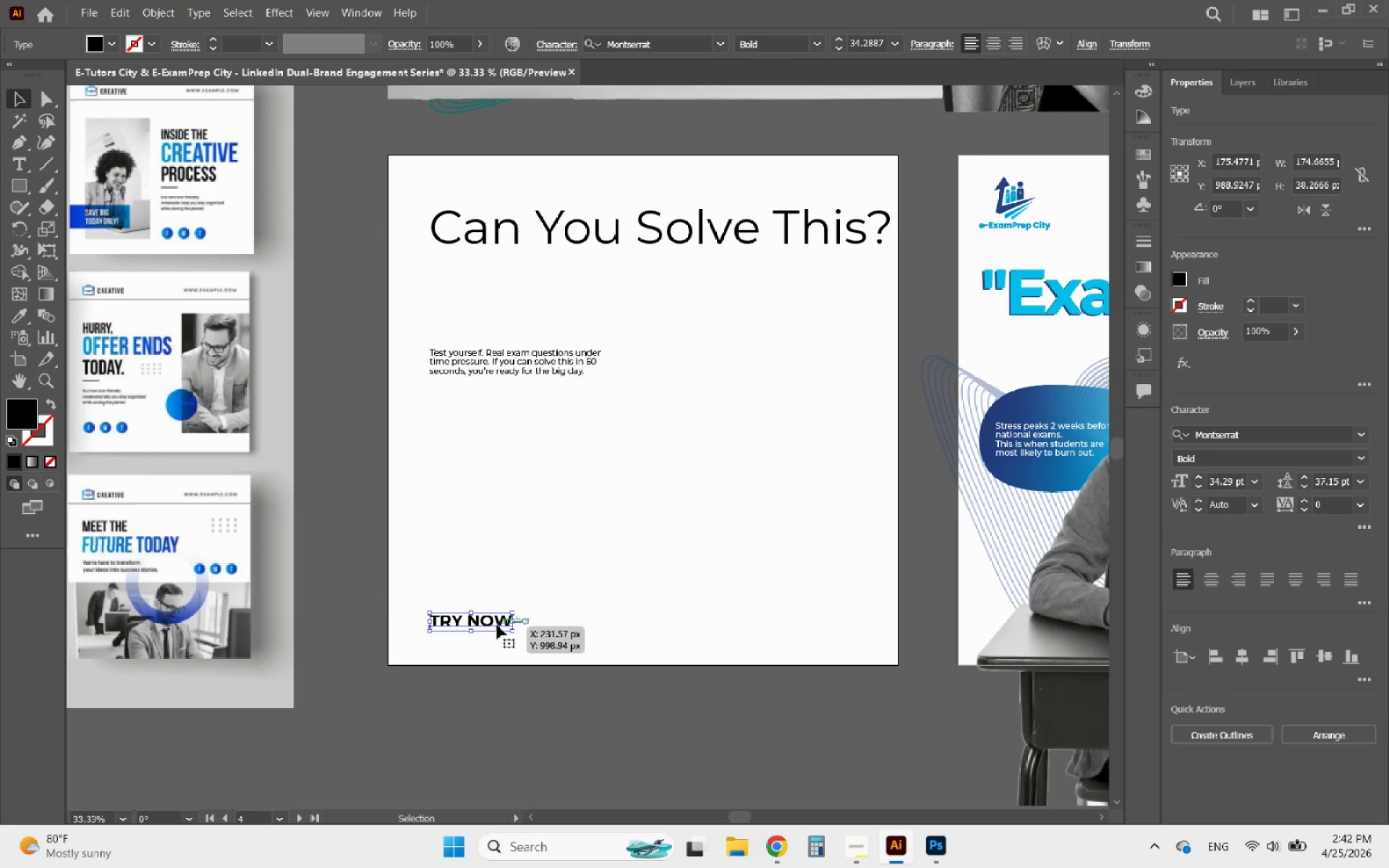 
hold_key(key=ShiftLeft, duration=1.69)
left_click_drag(start_coordinate=[515, 620], to_coordinate=[545, 620])
 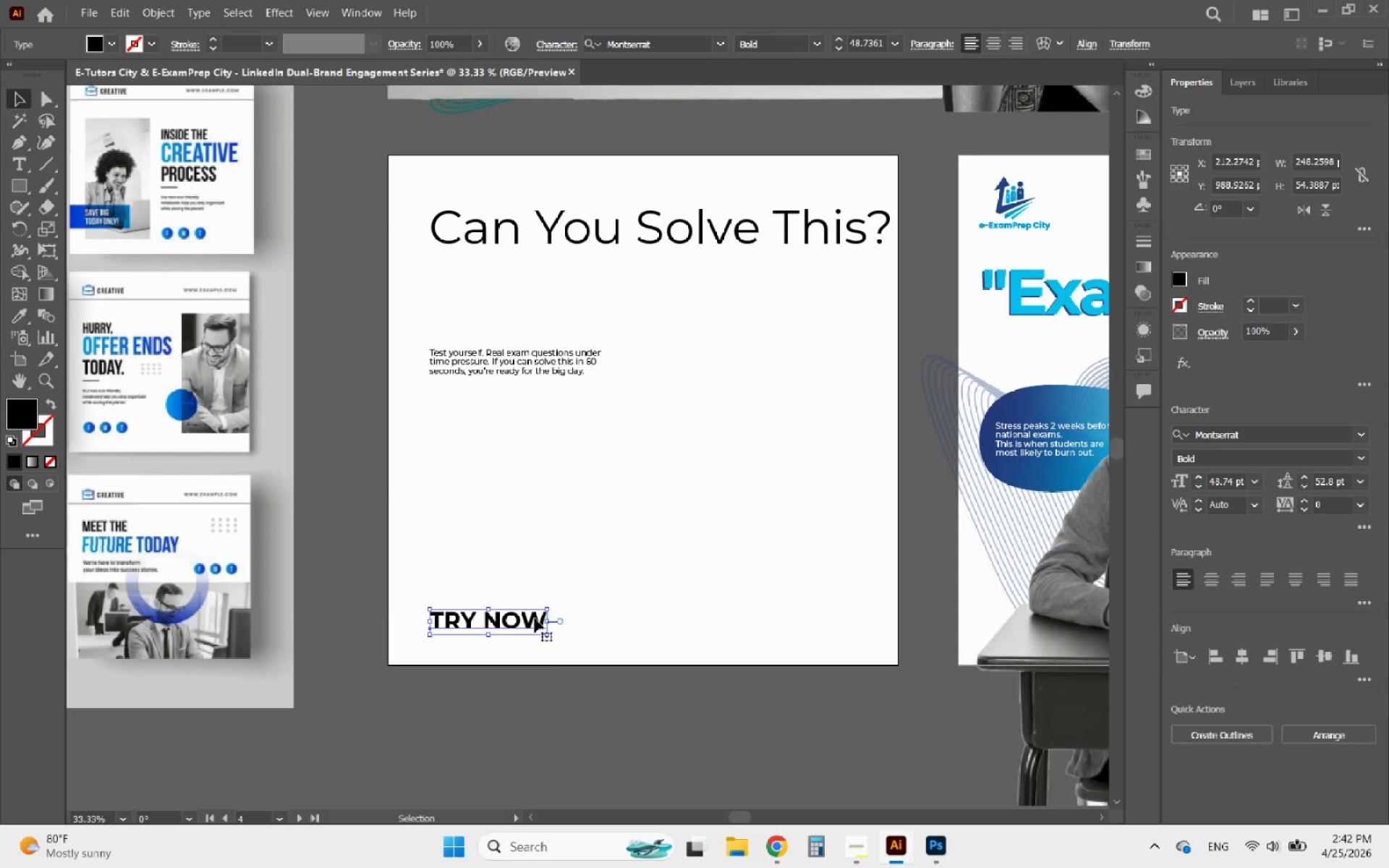 
hold_key(key=AltLeft, duration=0.47)
scroll: coordinate [517, 592], scroll_direction: down, amount: 1.0
 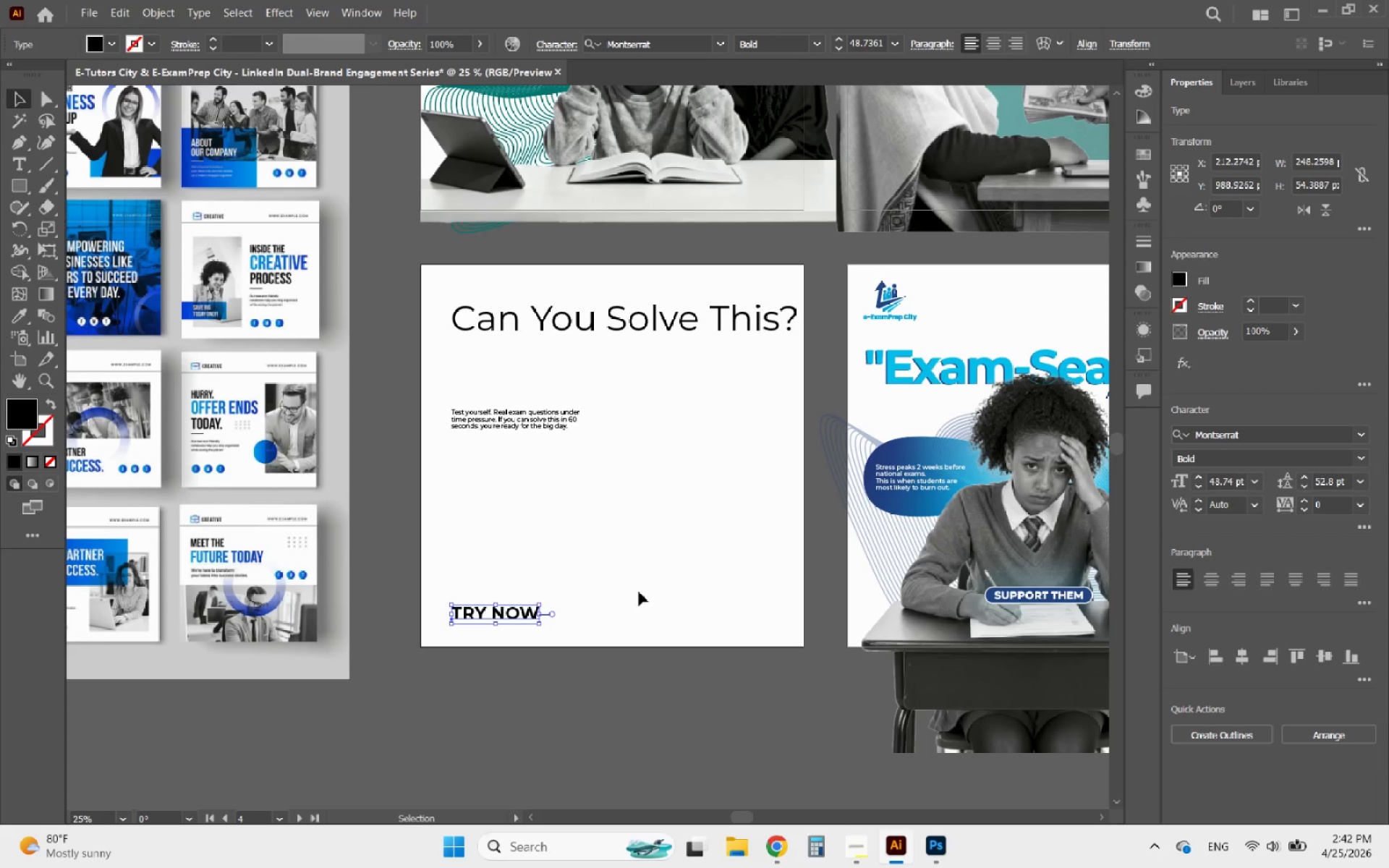 
left_click([639, 592])
 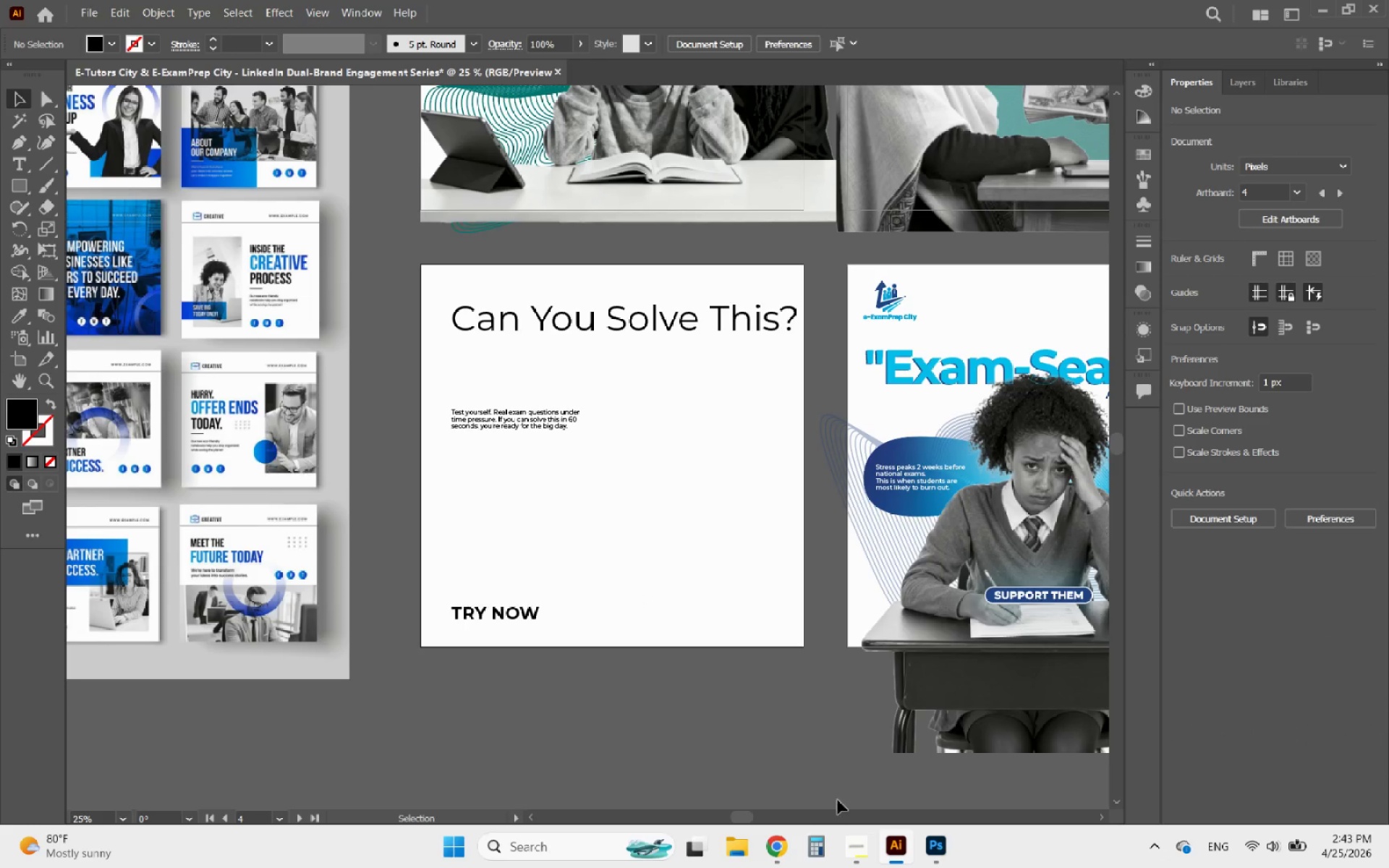 
left_click([768, 851])
 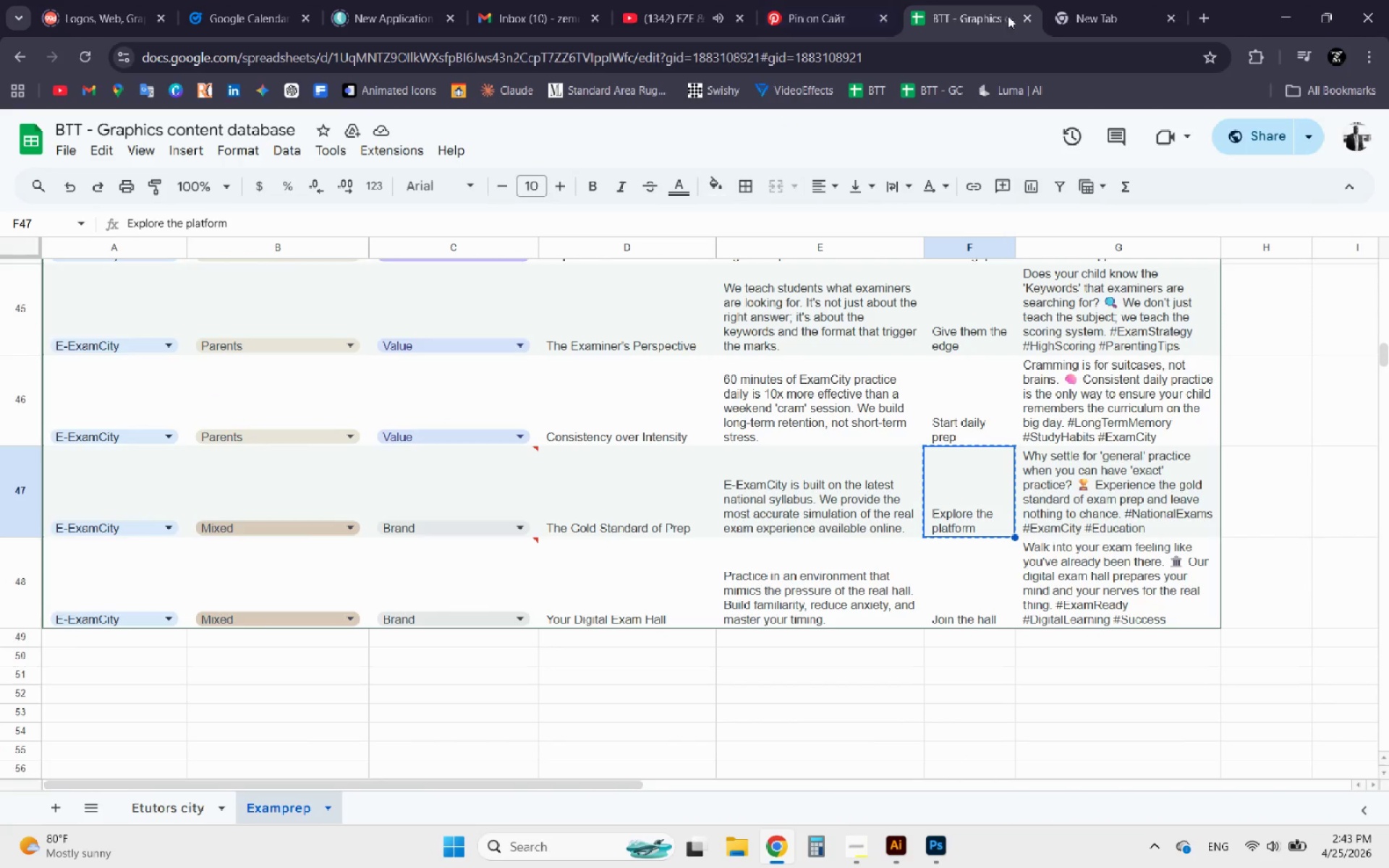 
left_click([1061, 3])
 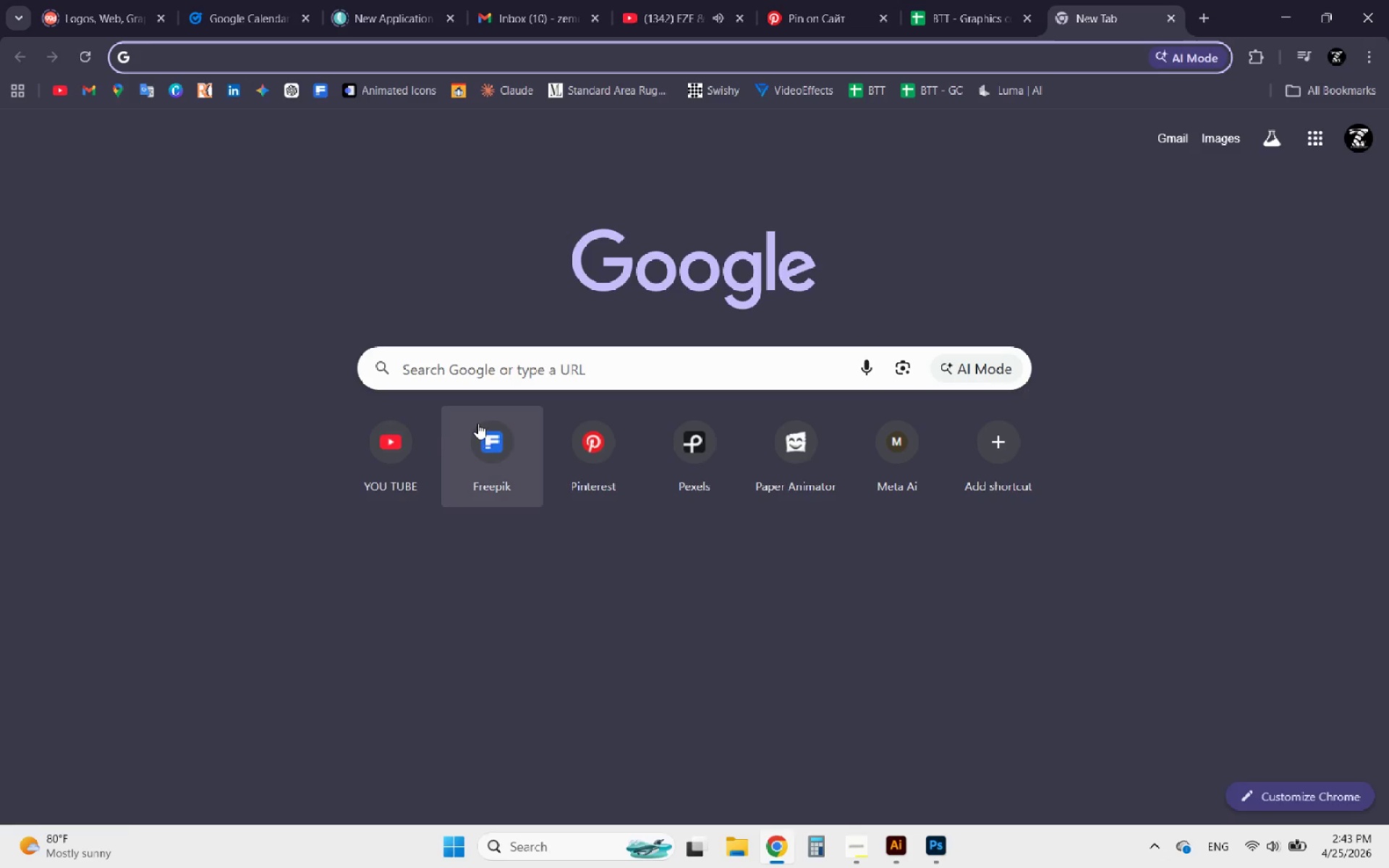 
left_click([472, 428])
 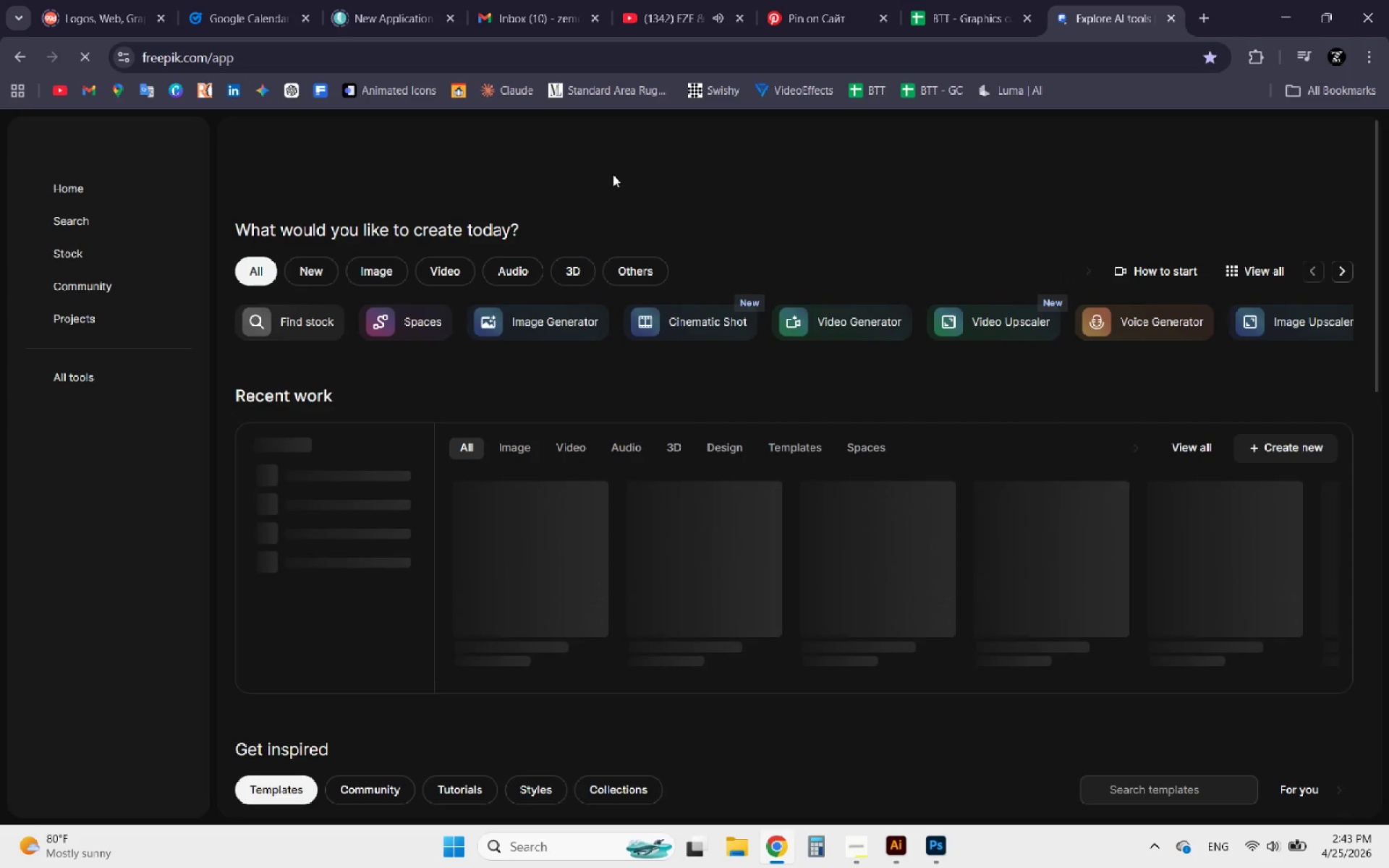 
wait(7.34)
 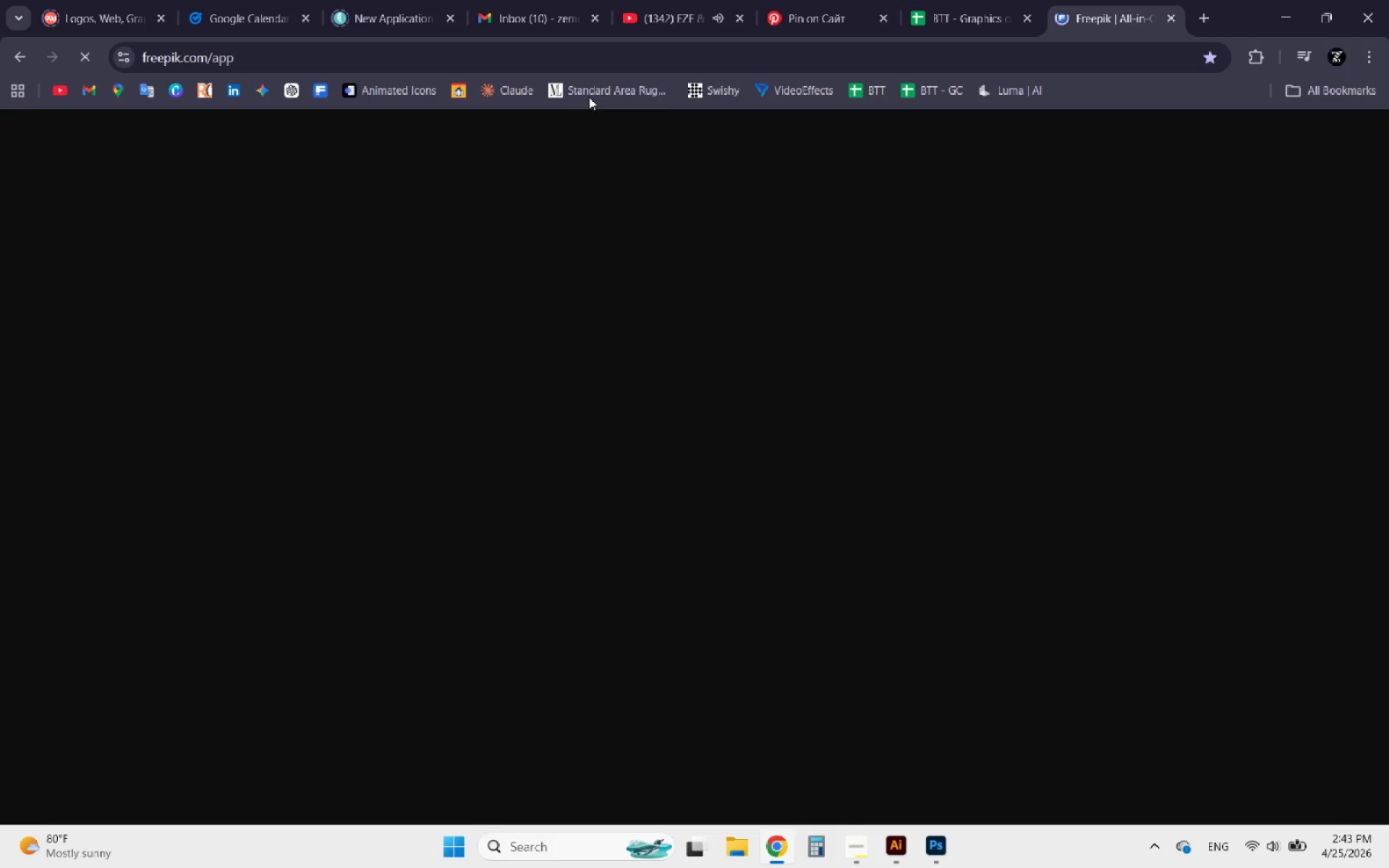 
left_click([617, 156])
 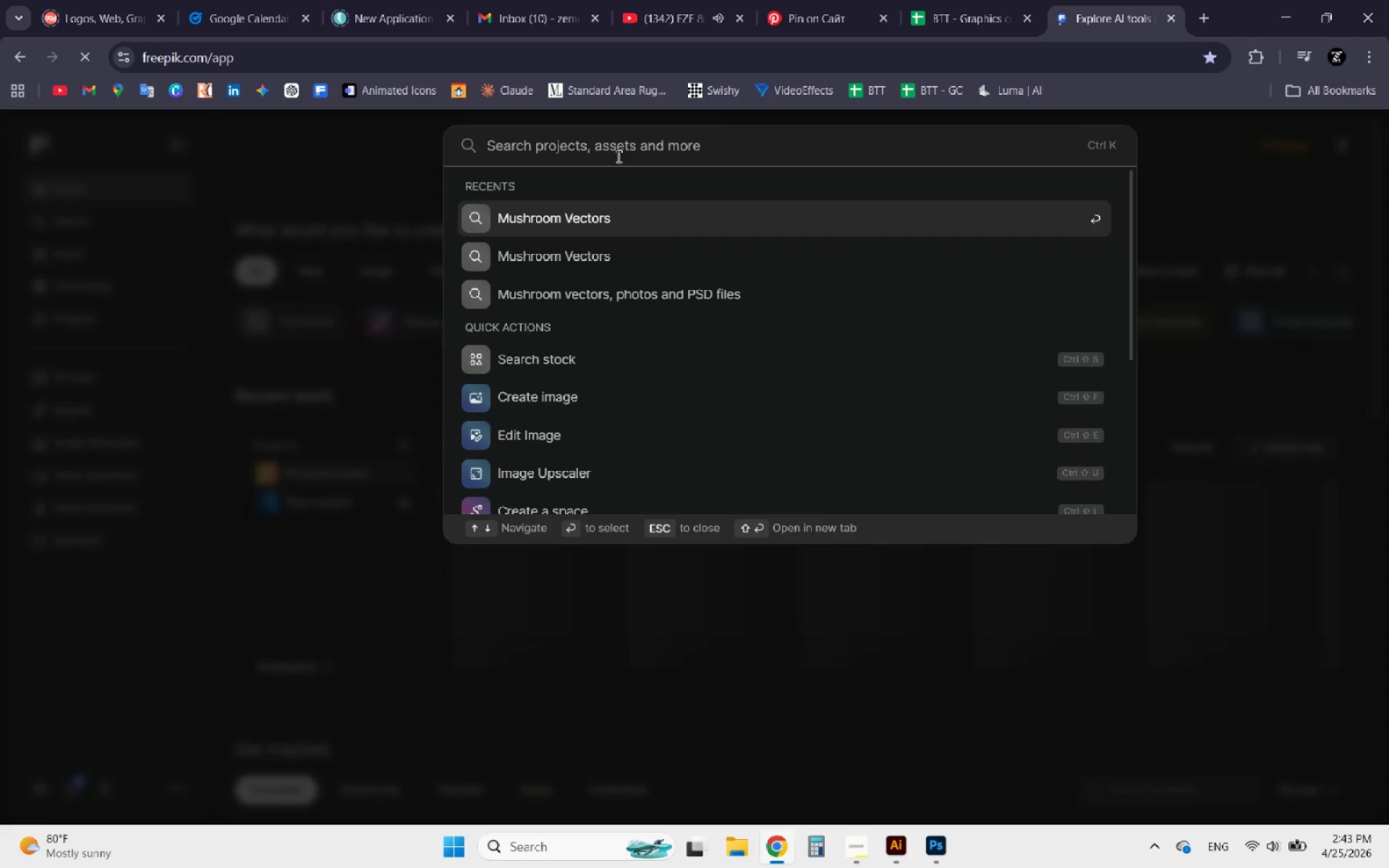 
type(Question mark)
 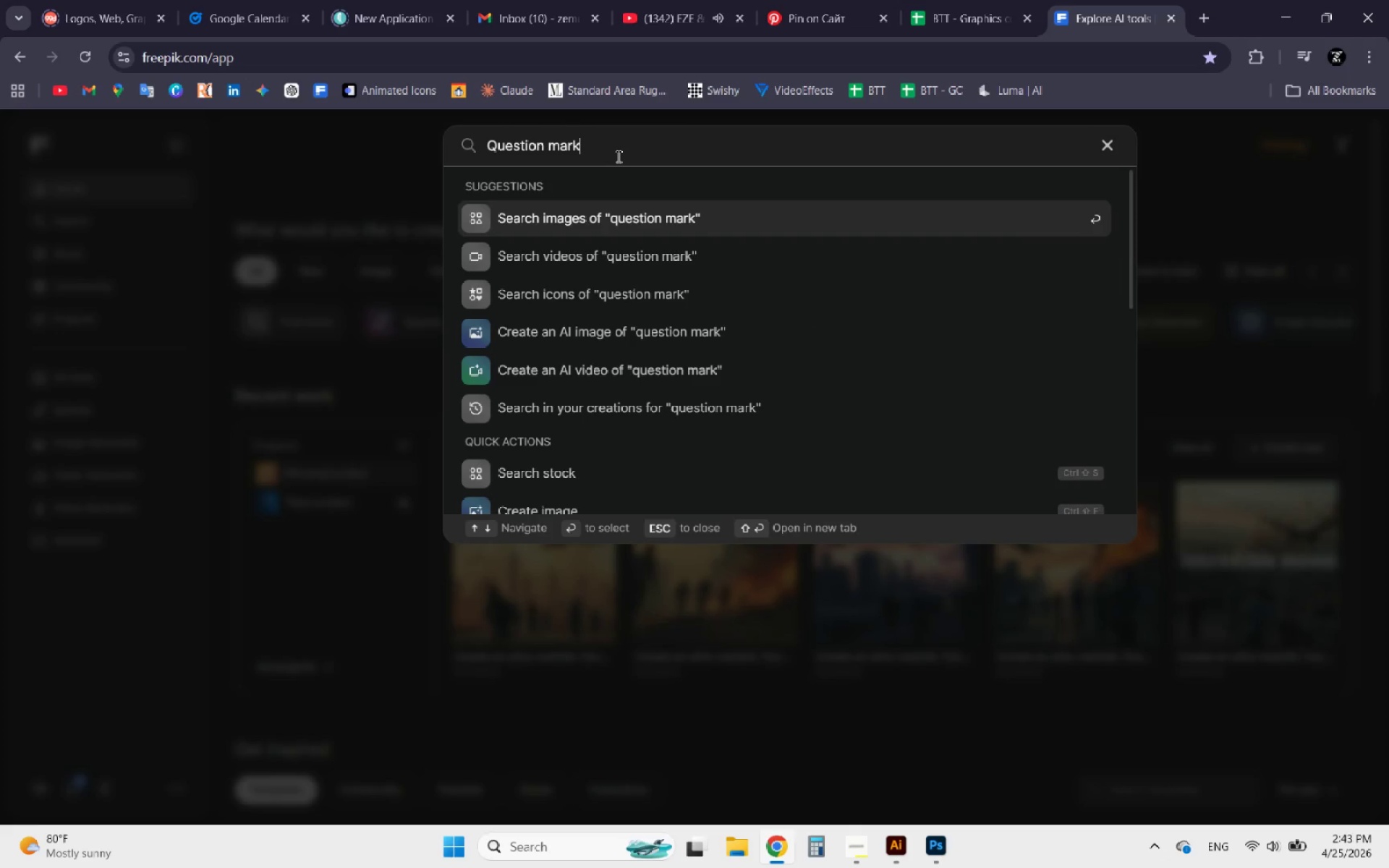 
key(Enter)
 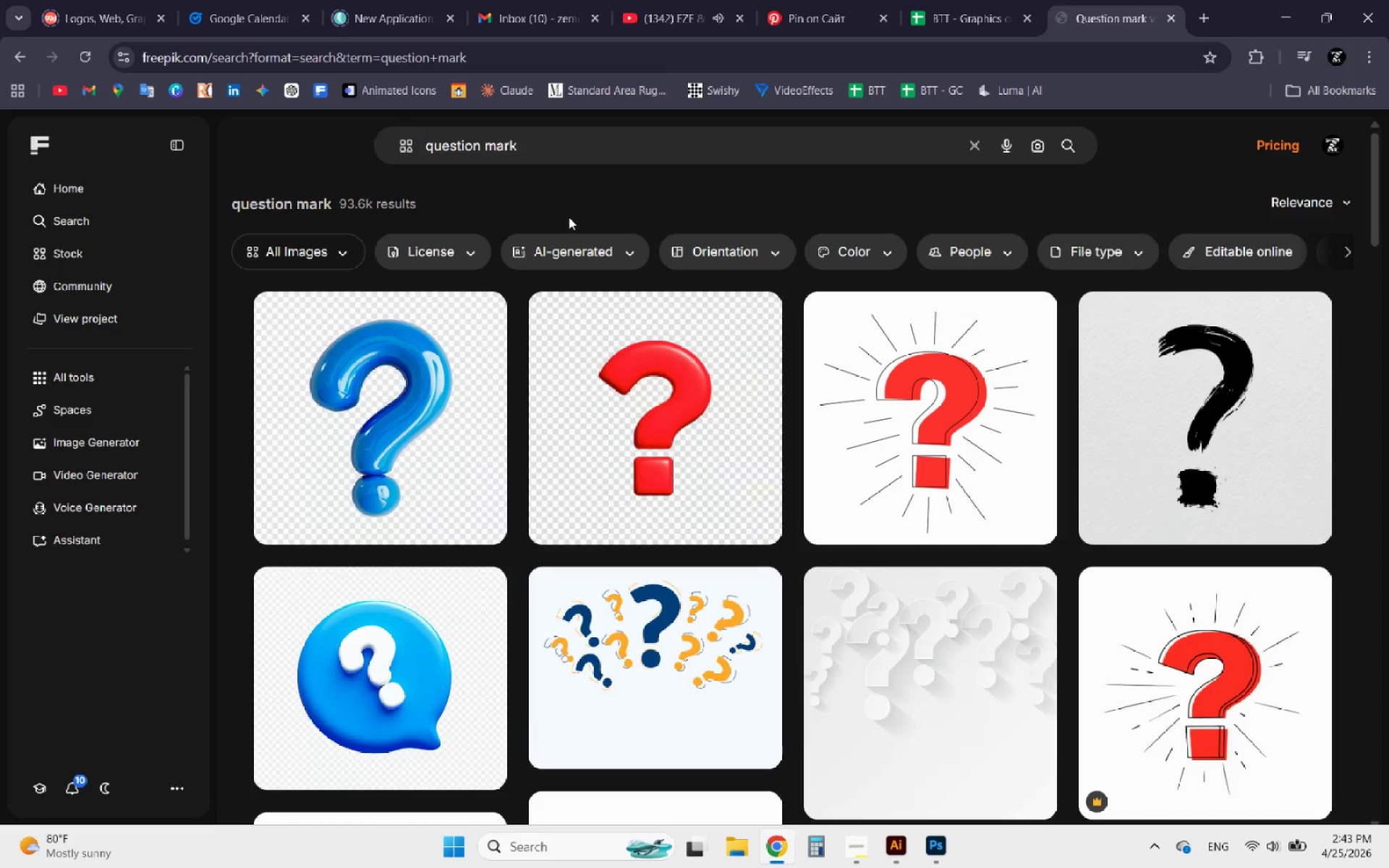 
wait(6.17)
 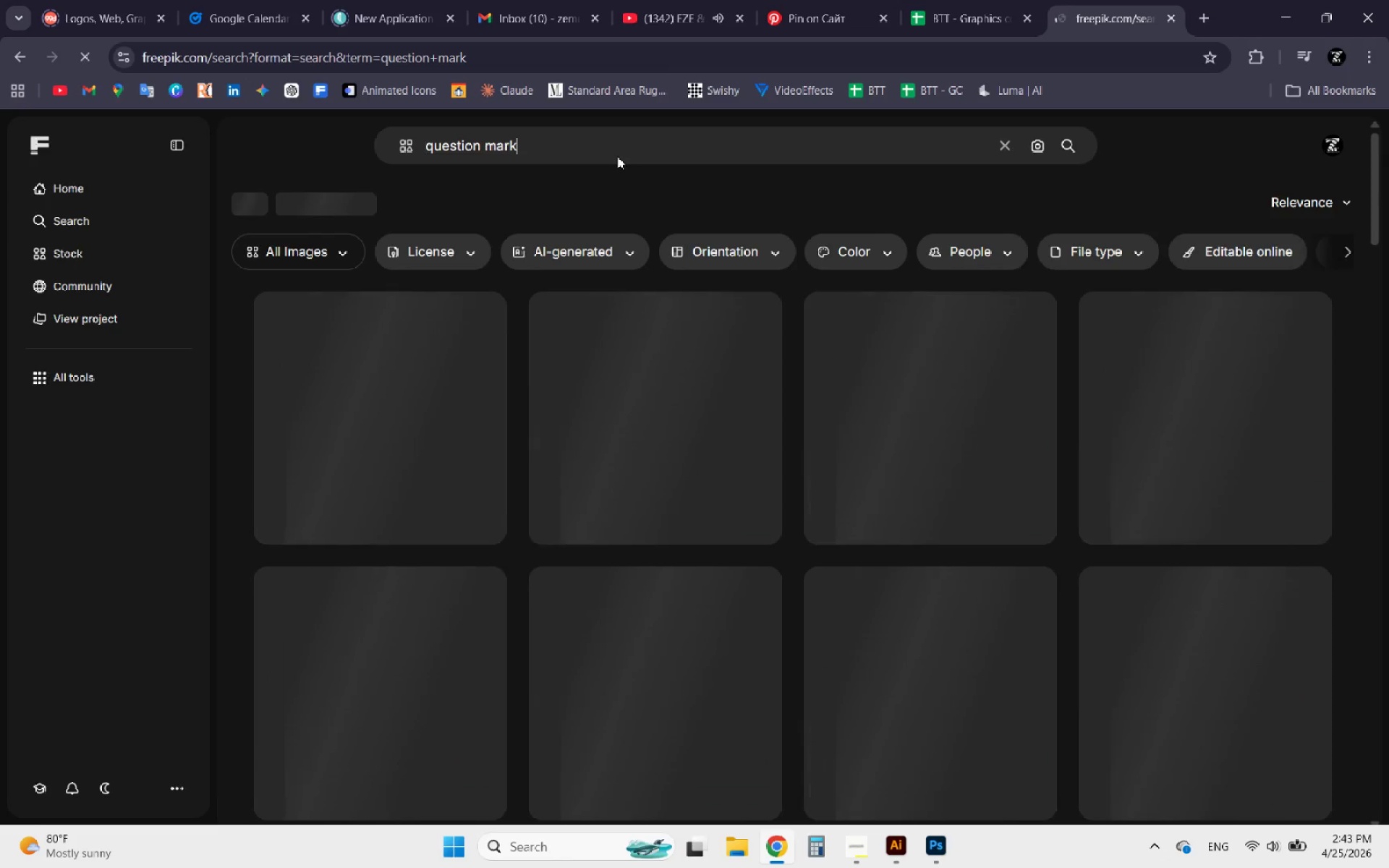 
scroll: coordinate [647, 292], scroll_direction: down, amount: 6.0
 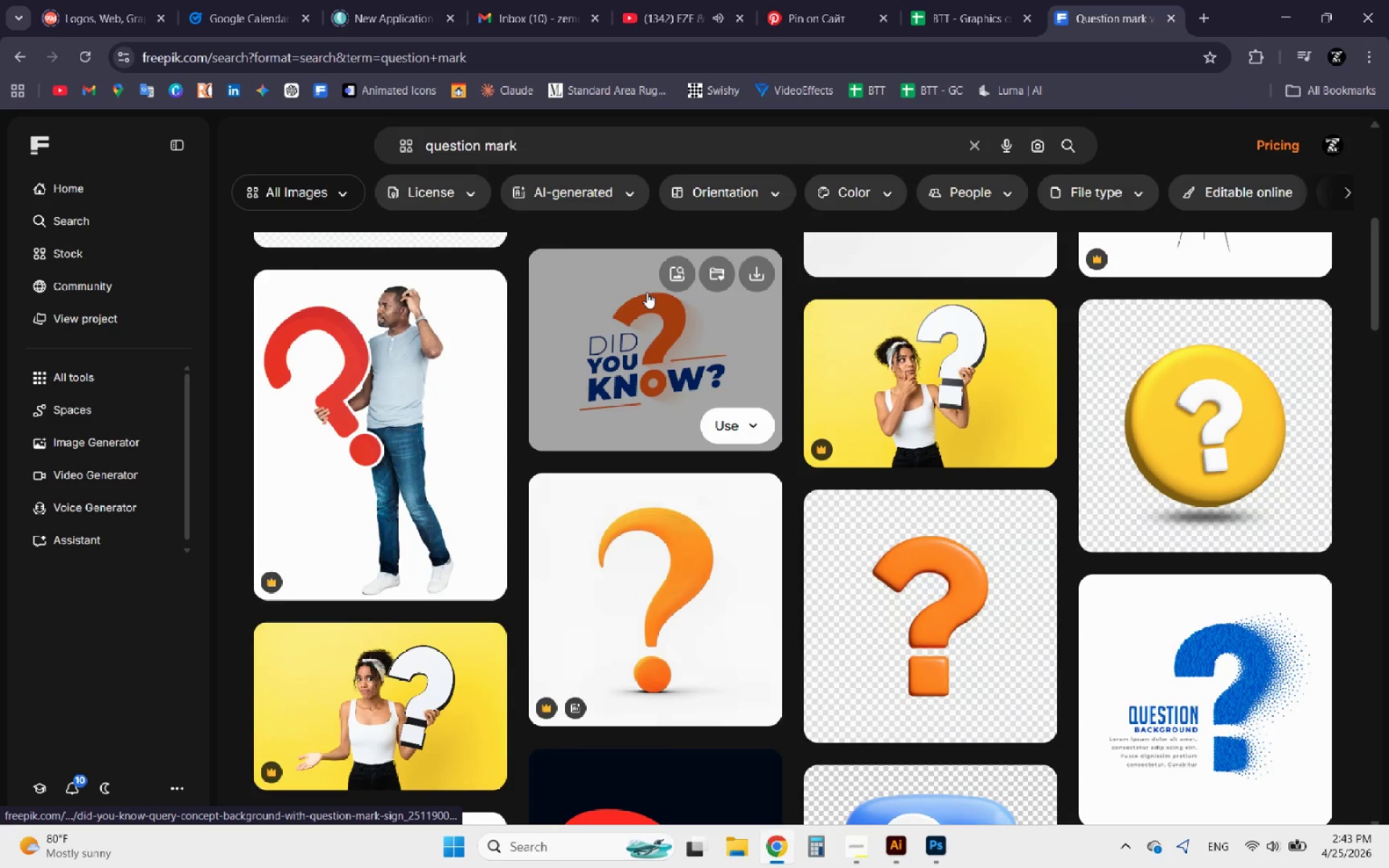 
scroll: coordinate [647, 292], scroll_direction: up, amount: 3.0
 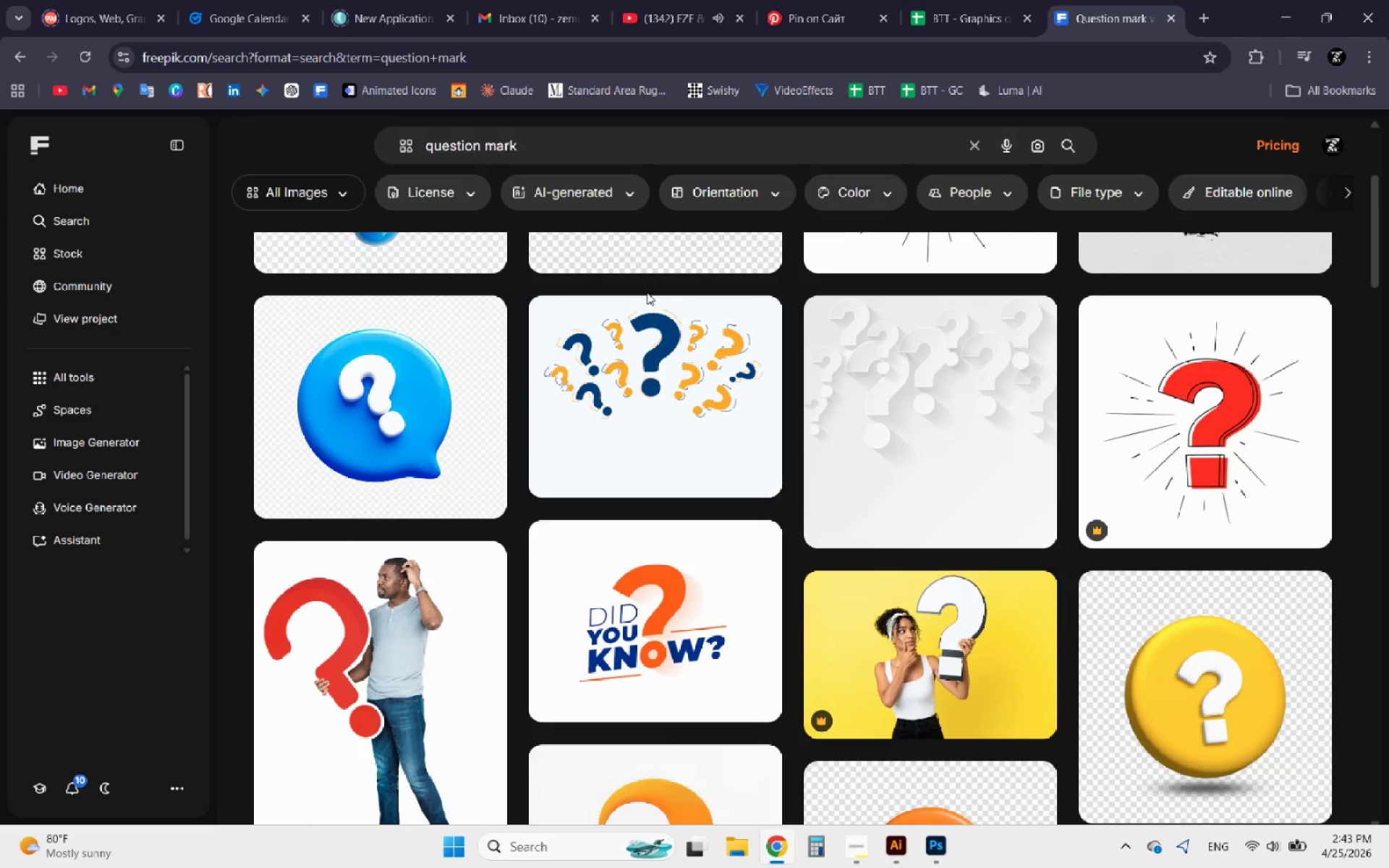 
hold_key(key=AltLeft, duration=0.84)
scroll: coordinate [647, 292], scroll_direction: down, amount: 2.0
 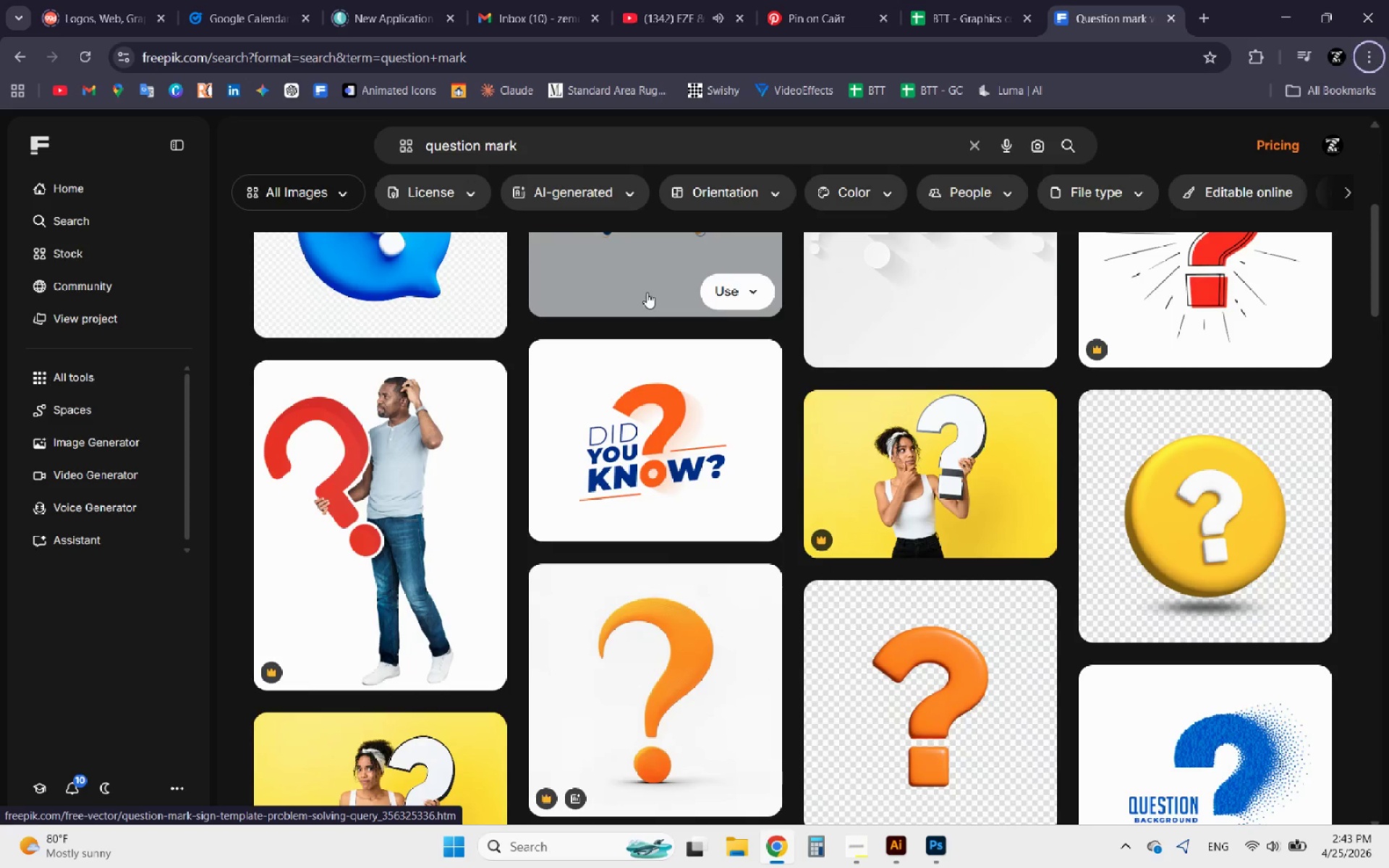 
key(Alt+AltLeft)
 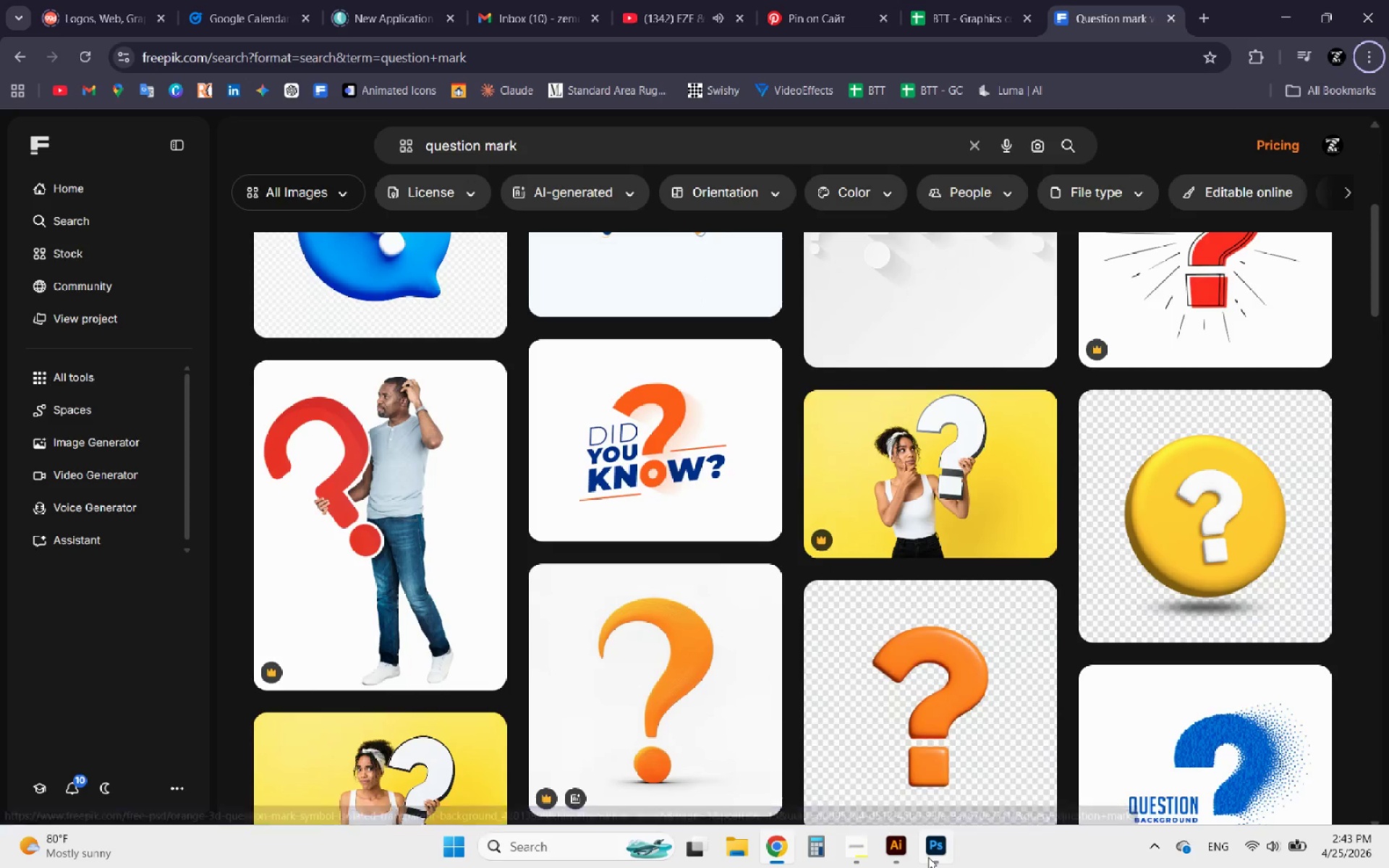 
left_click([928, 857])
 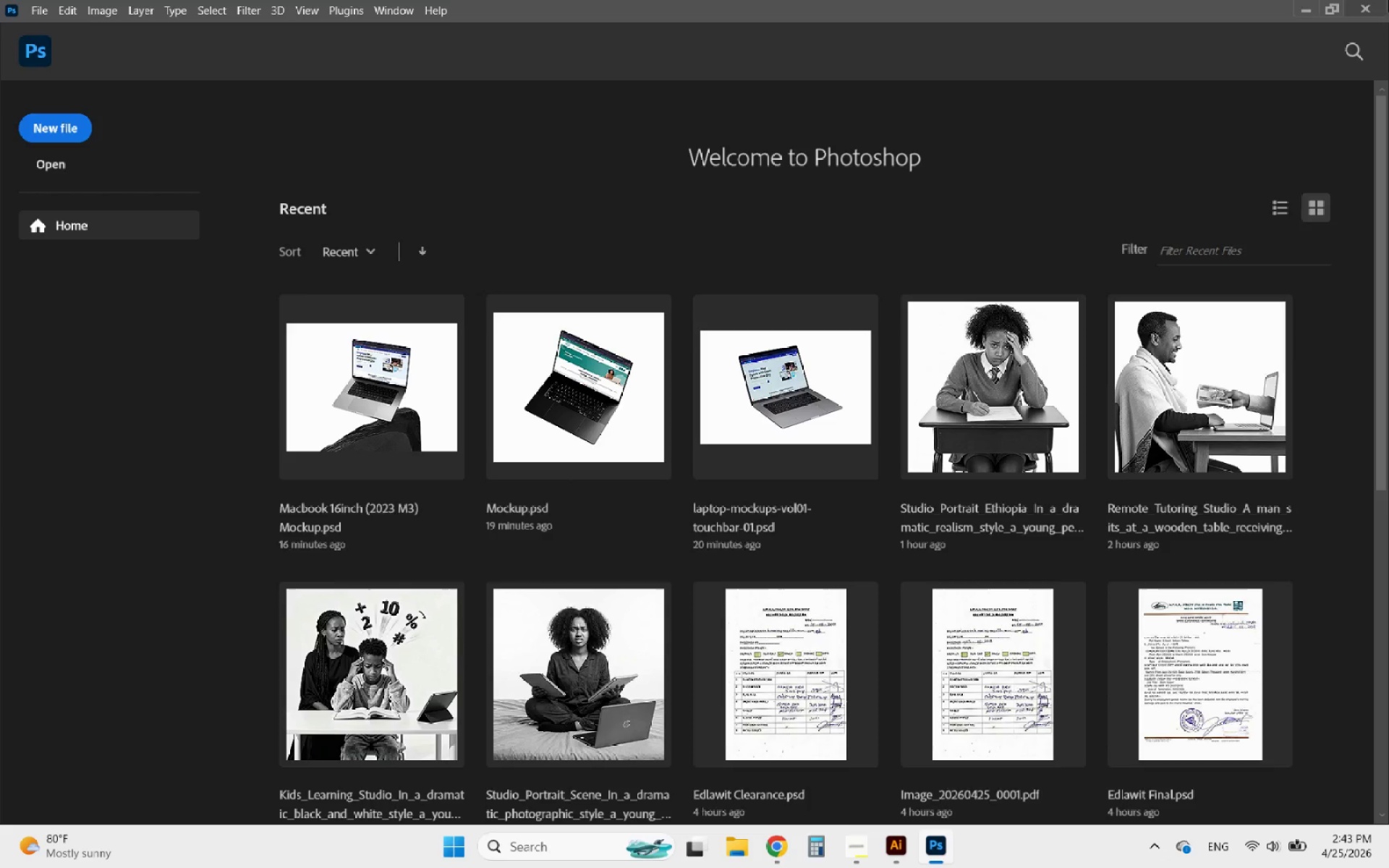 
left_click([1388, 0])
 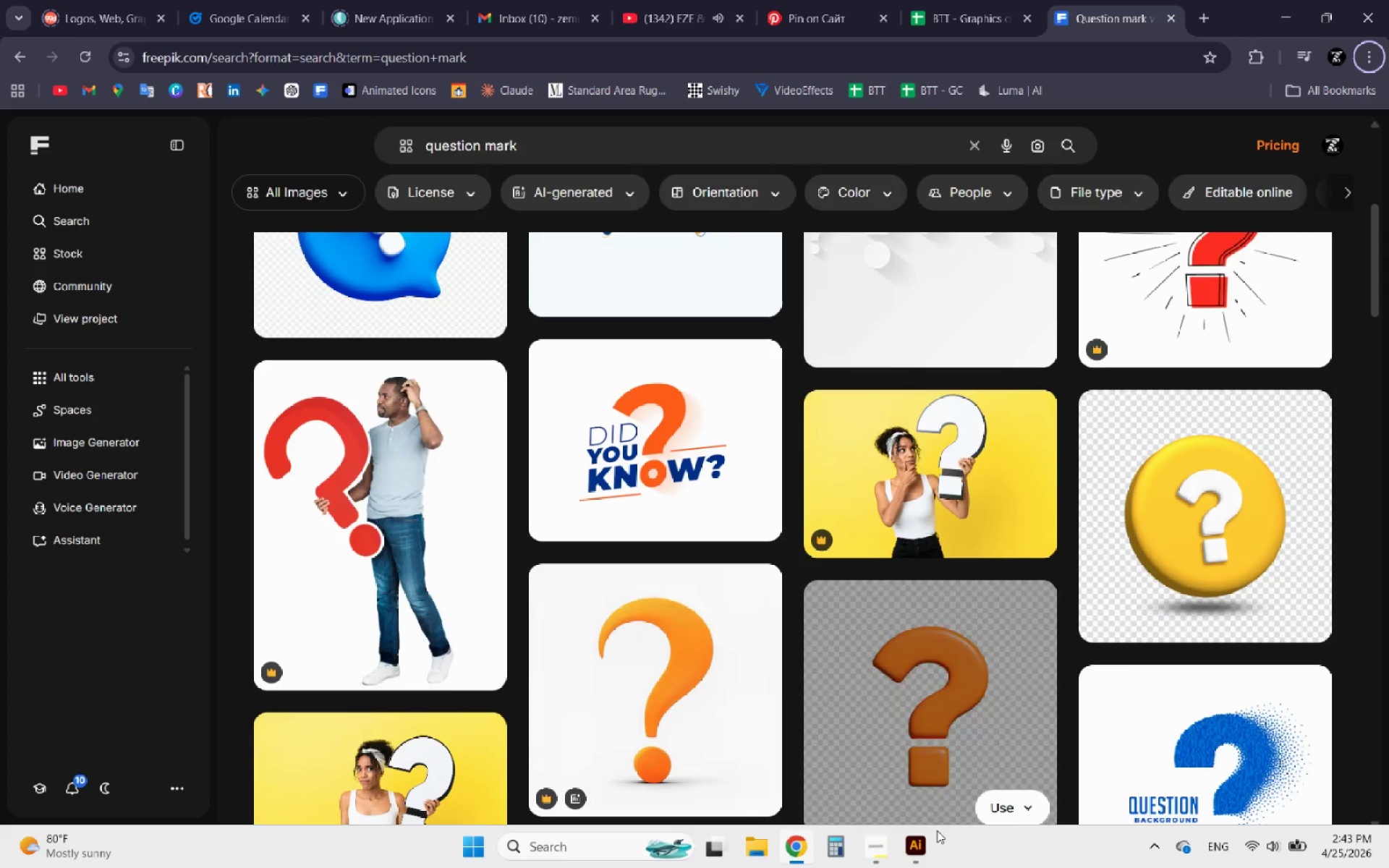 
left_click([922, 839])
 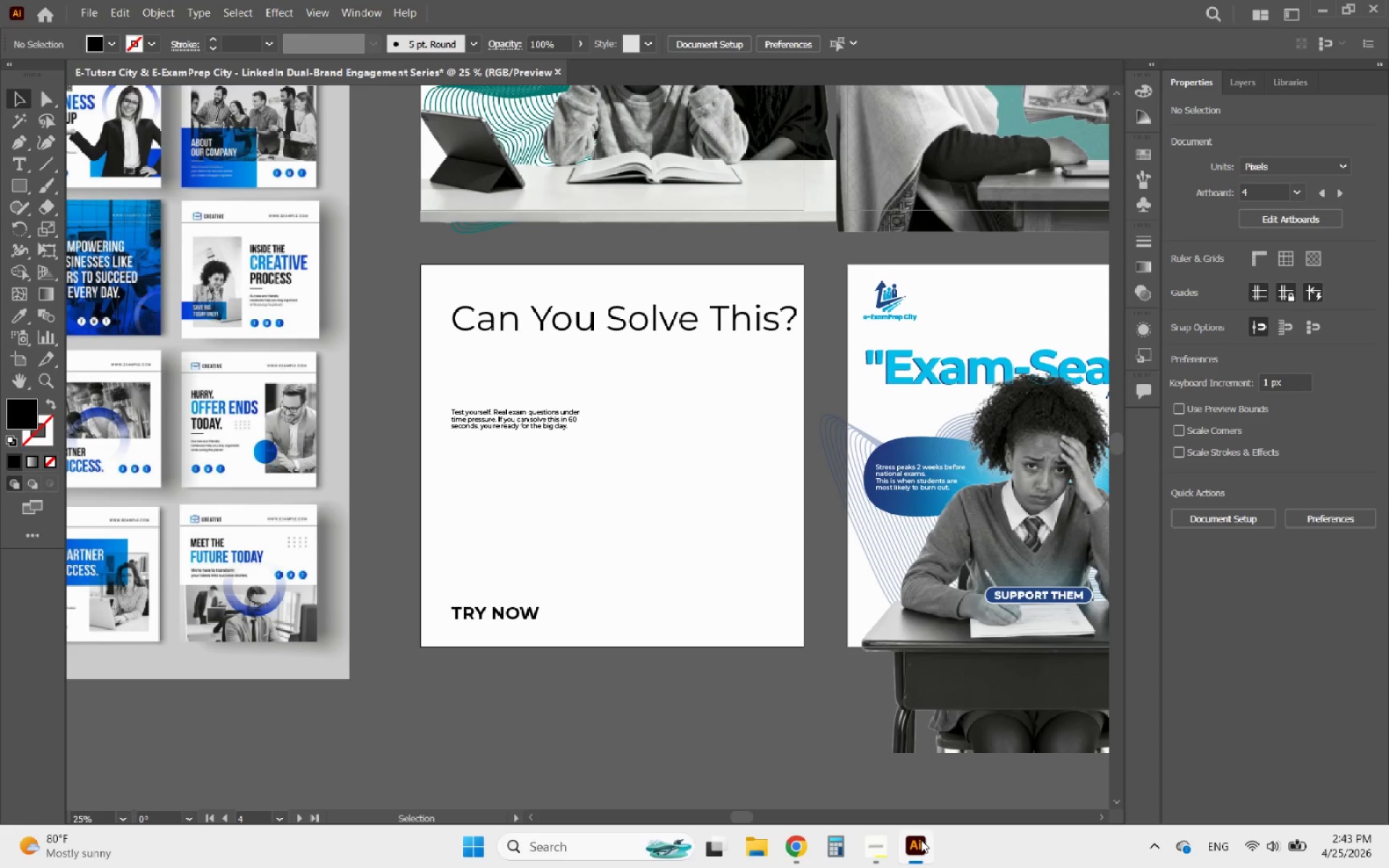 
left_click([921, 840])
 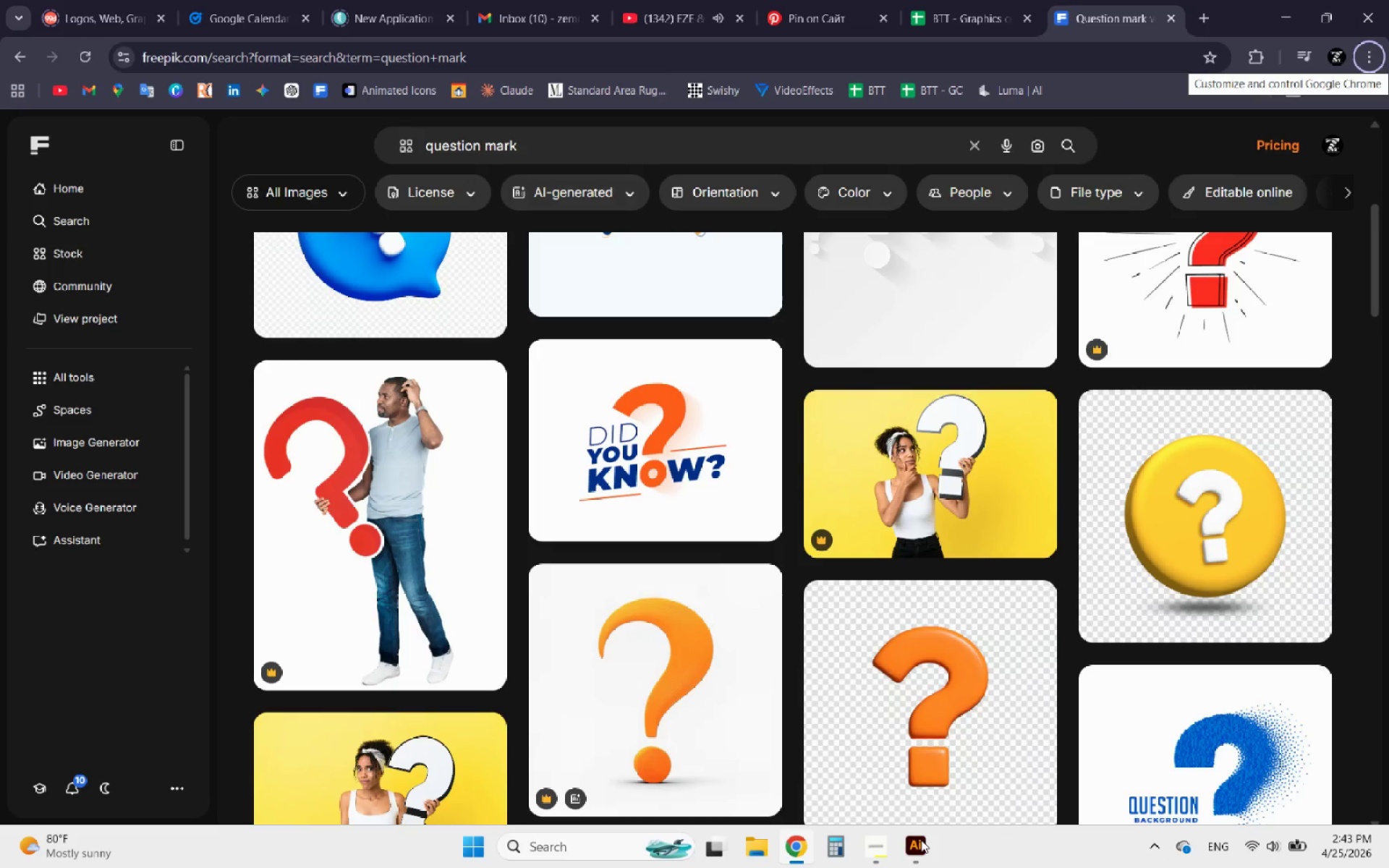 
left_click([921, 840])
 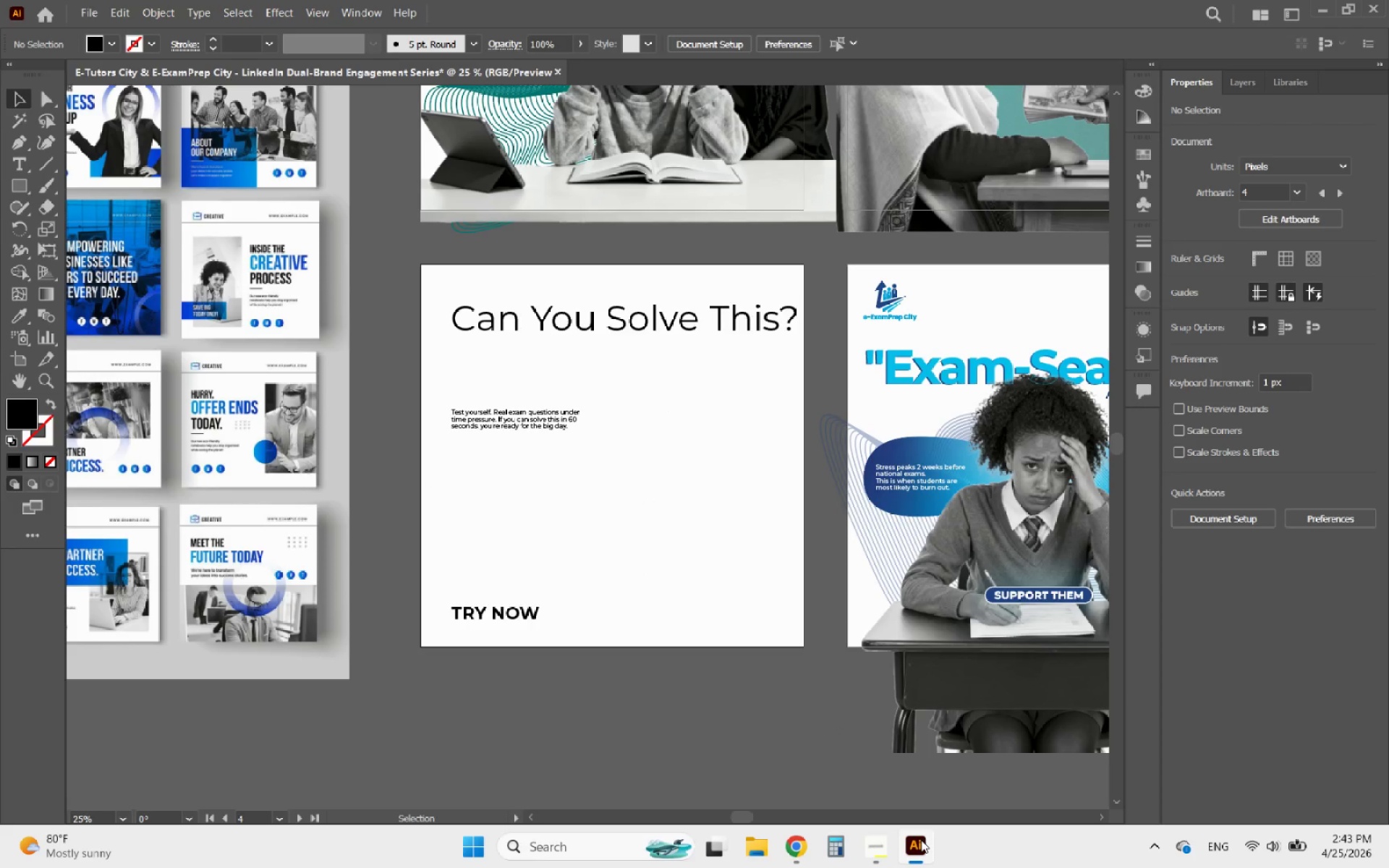 
left_click([921, 840])
 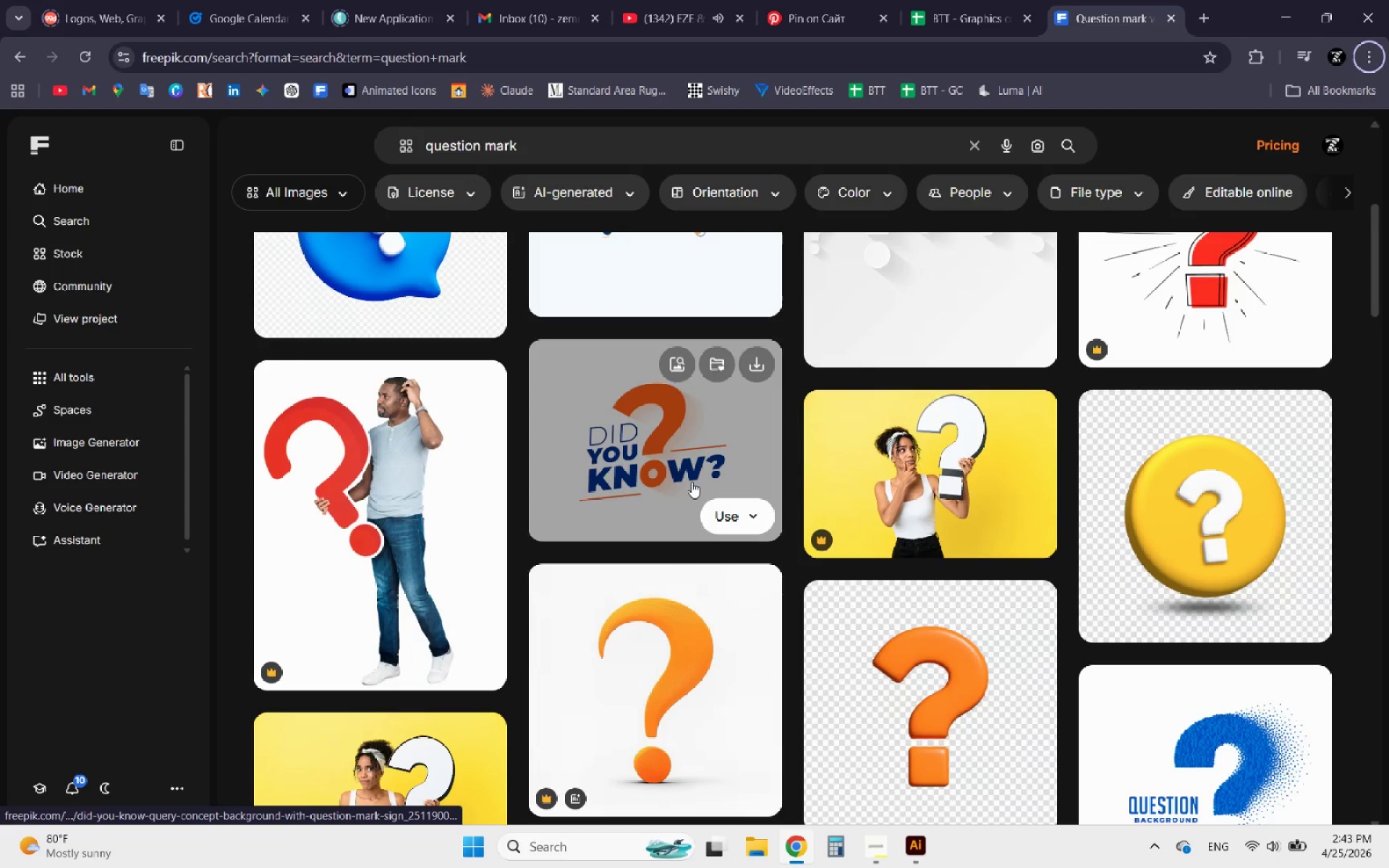 
scroll: coordinate [692, 482], scroll_direction: down, amount: 5.0
 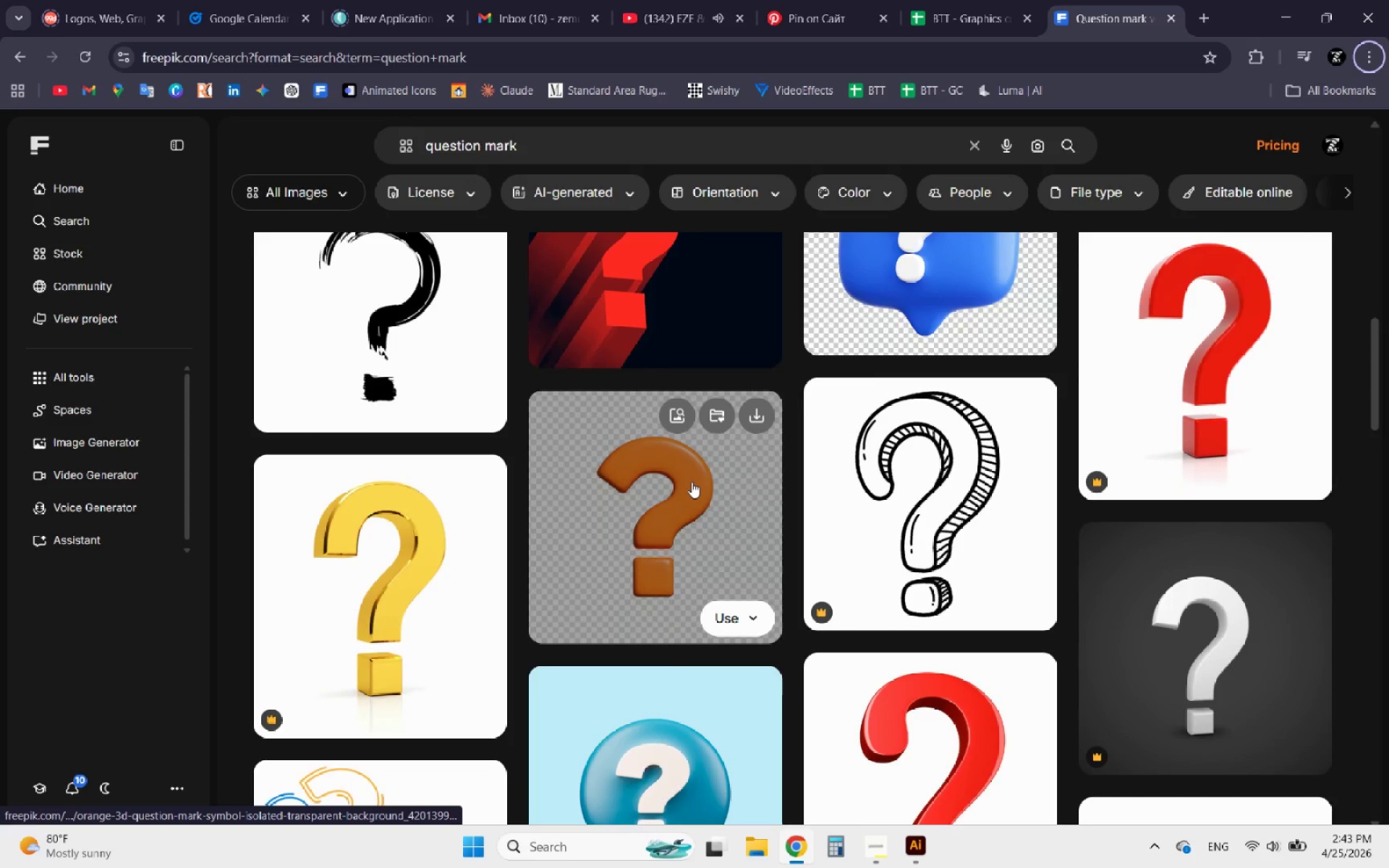 
scroll: coordinate [692, 482], scroll_direction: up, amount: 3.0
 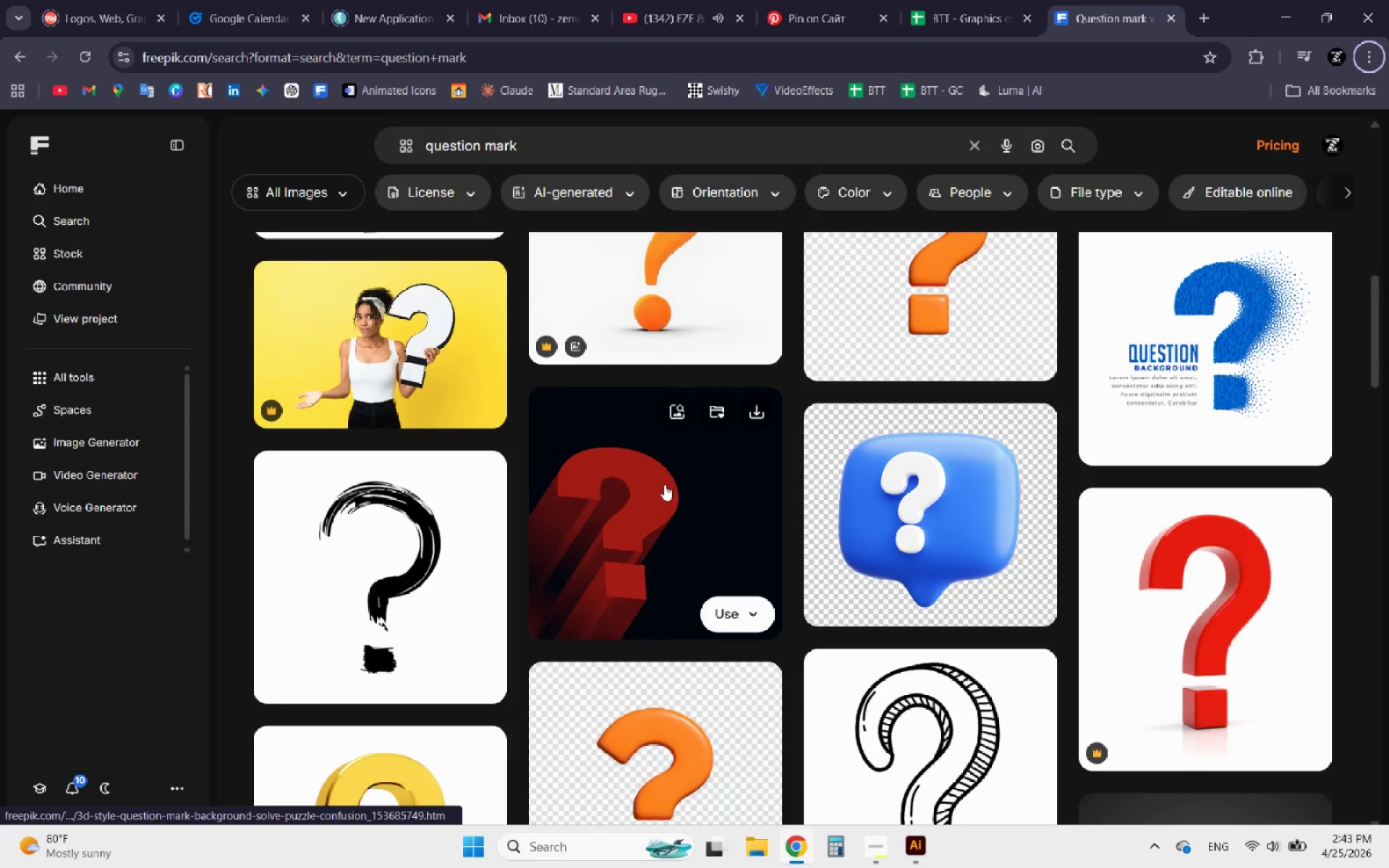 
left_click([658, 487])
 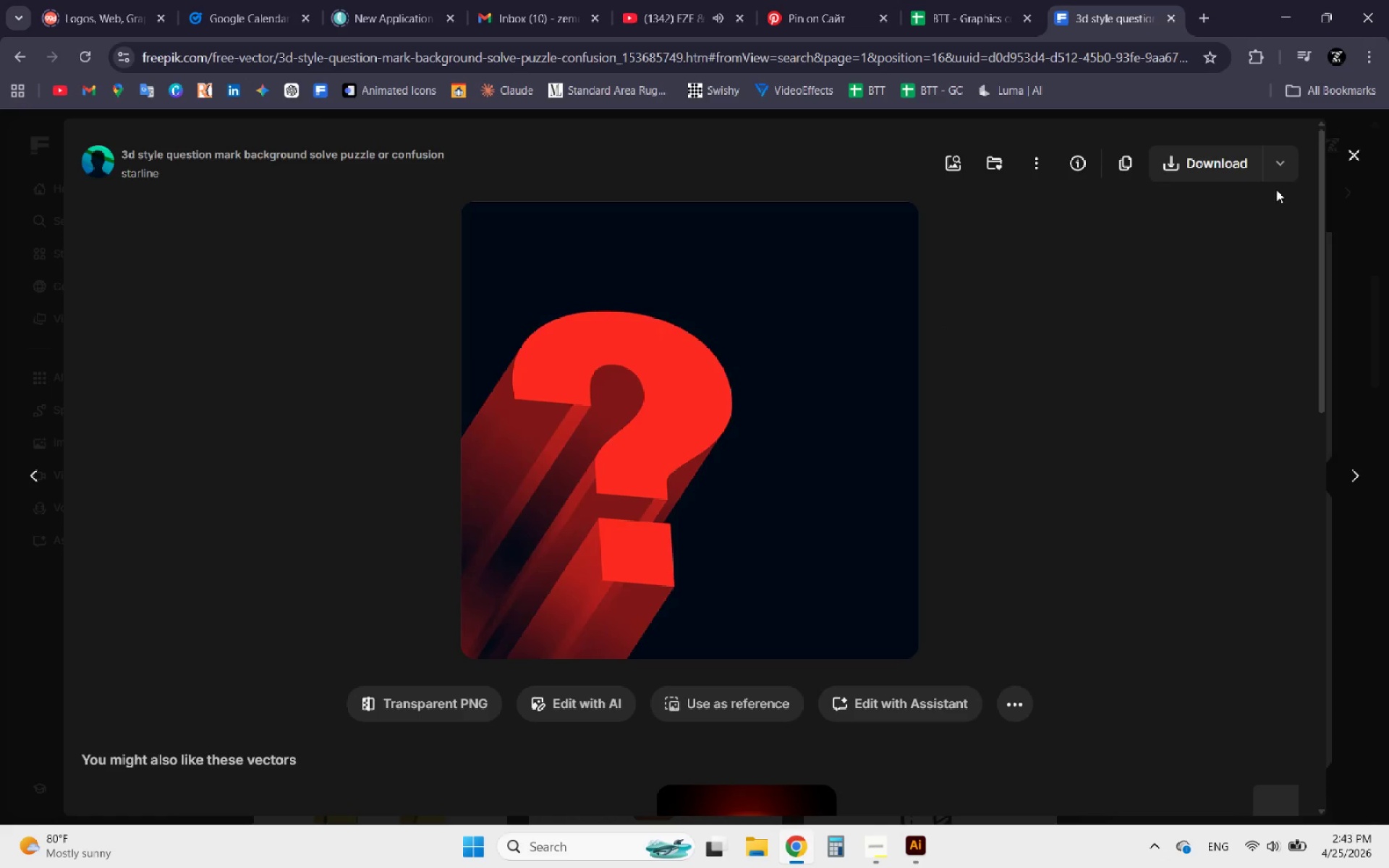 
left_click([1278, 169])
 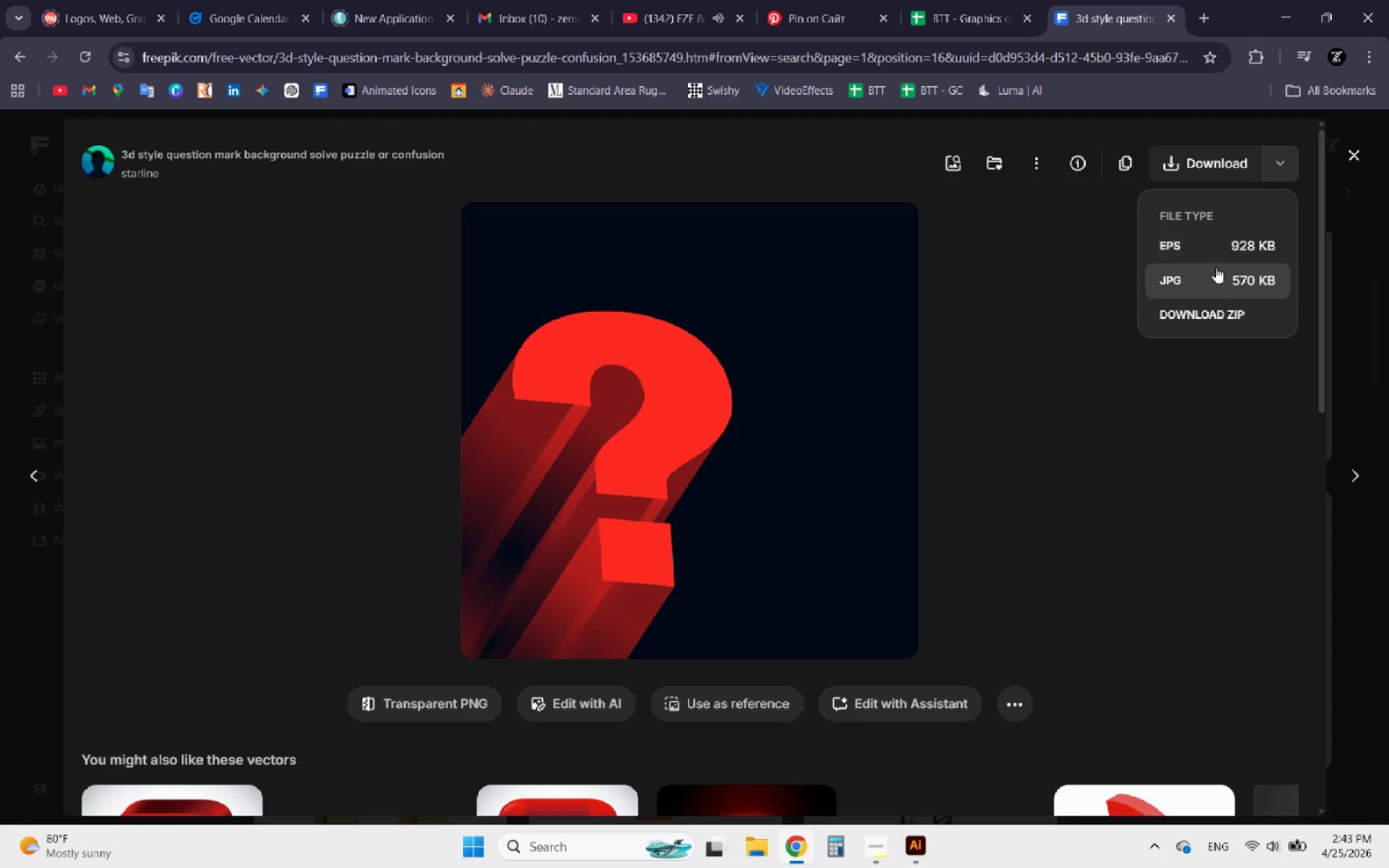 
left_click([1212, 247])
 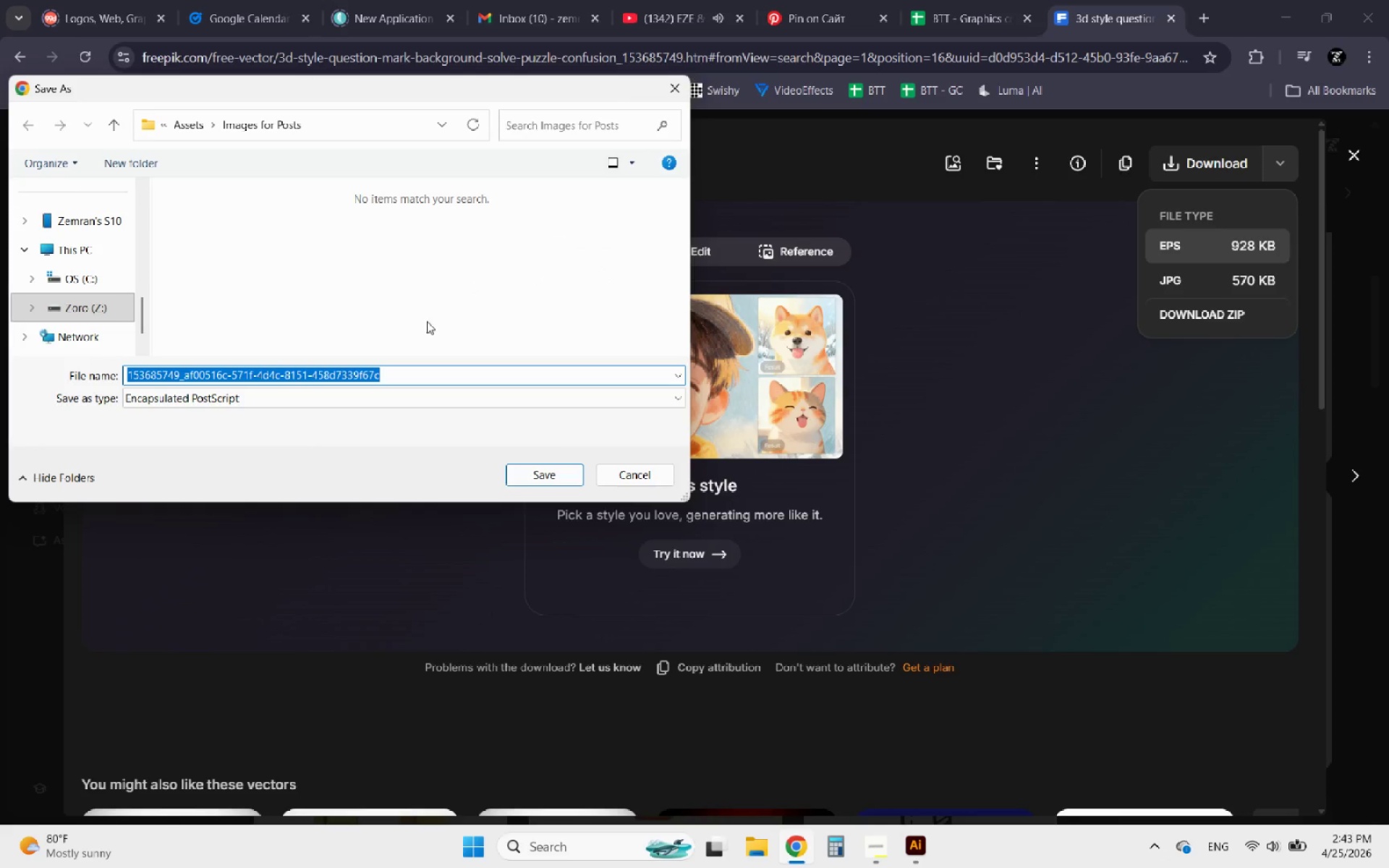 
wait(5.19)
 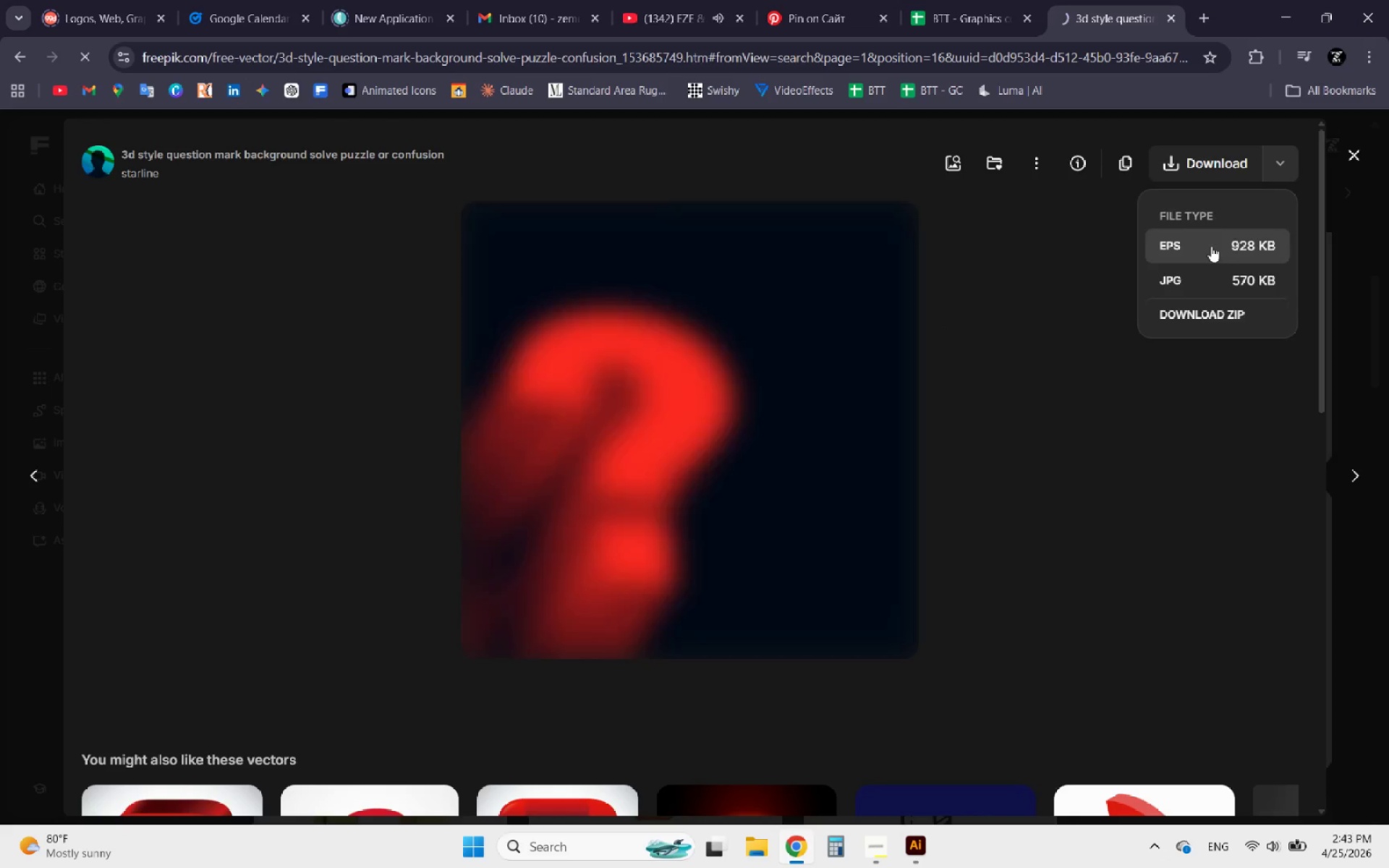 
left_click([188, 132])
 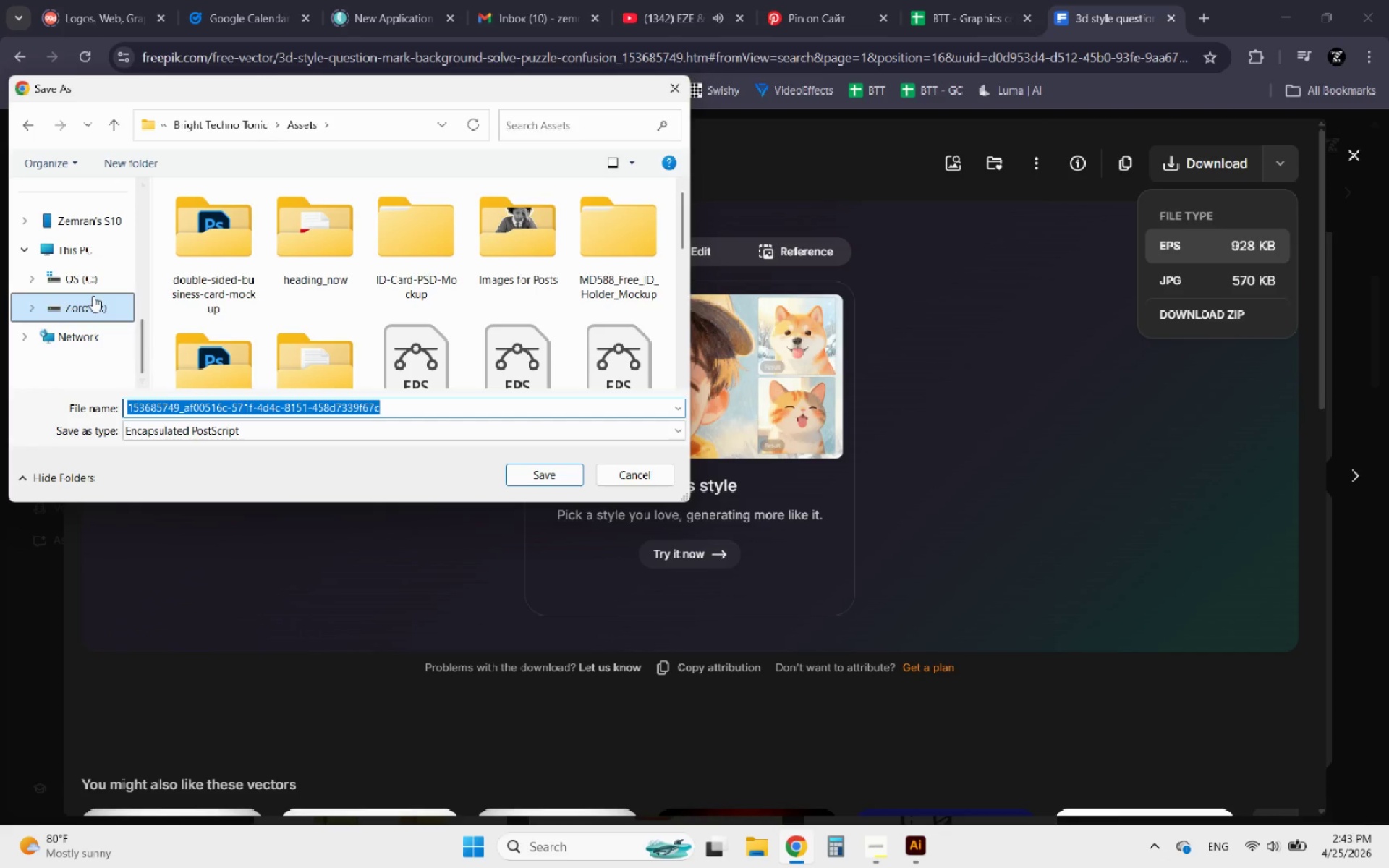 
scroll: coordinate [85, 290], scroll_direction: up, amount: 1.0
 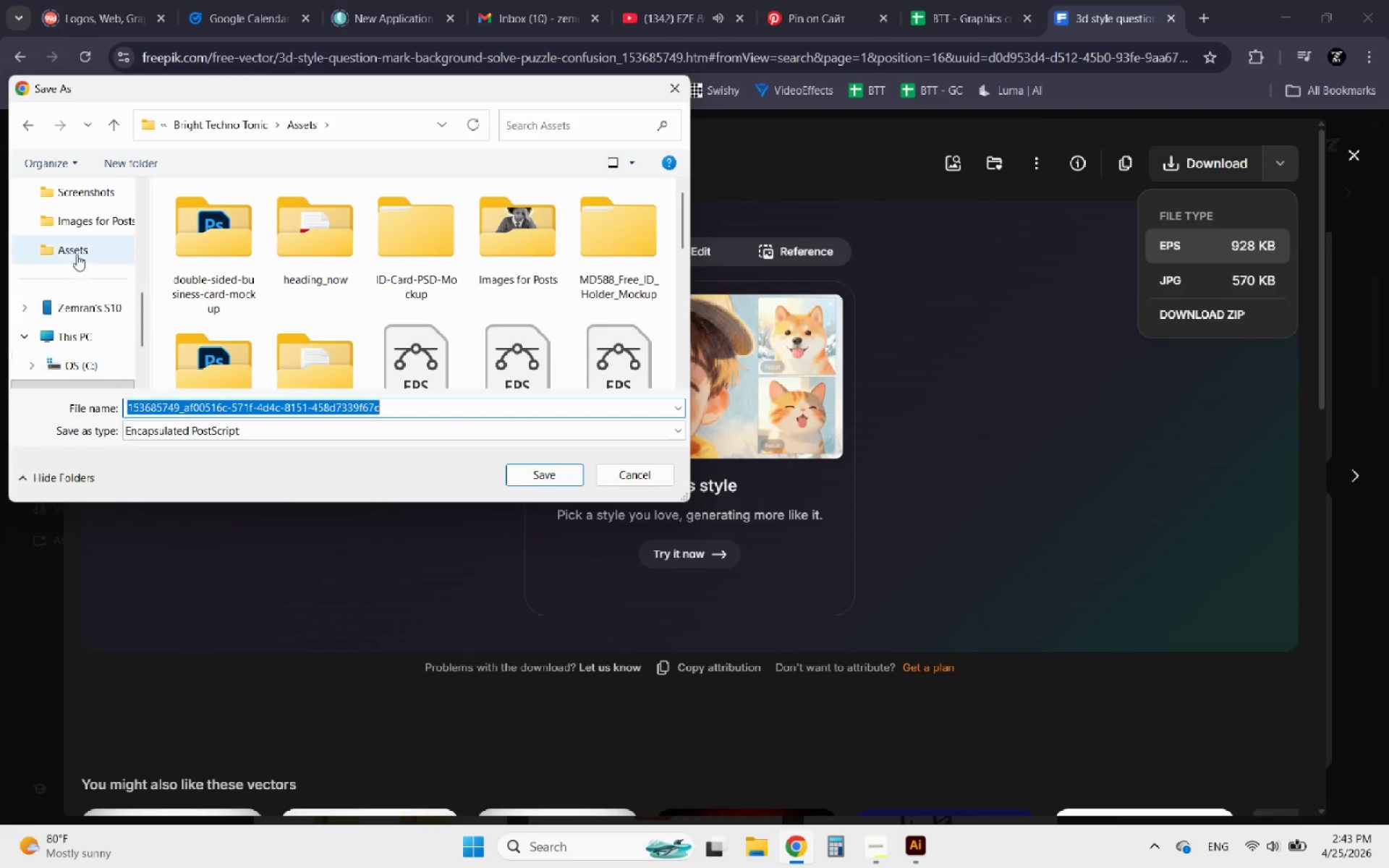 
left_click([77, 239])
 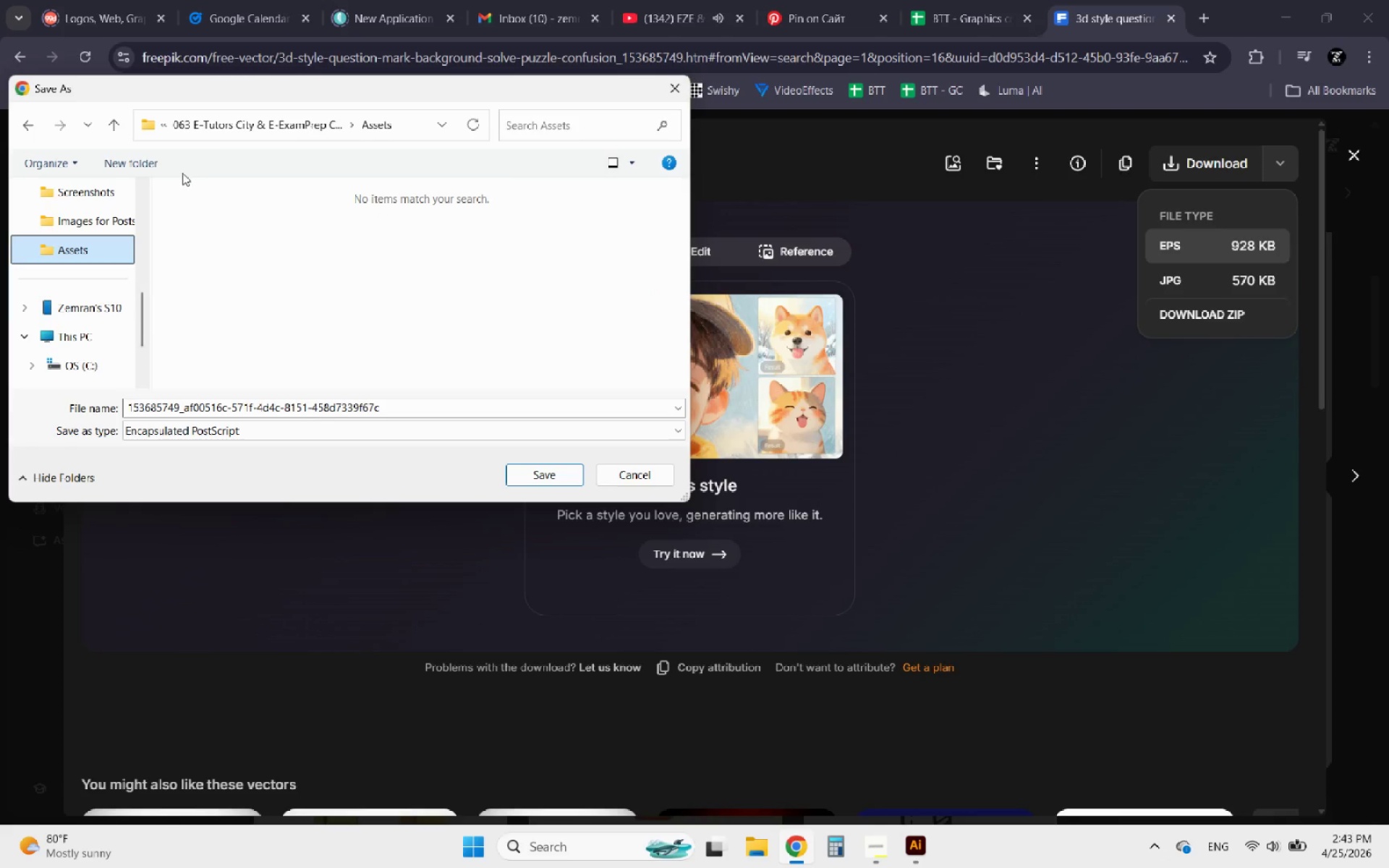 
left_click([230, 123])
 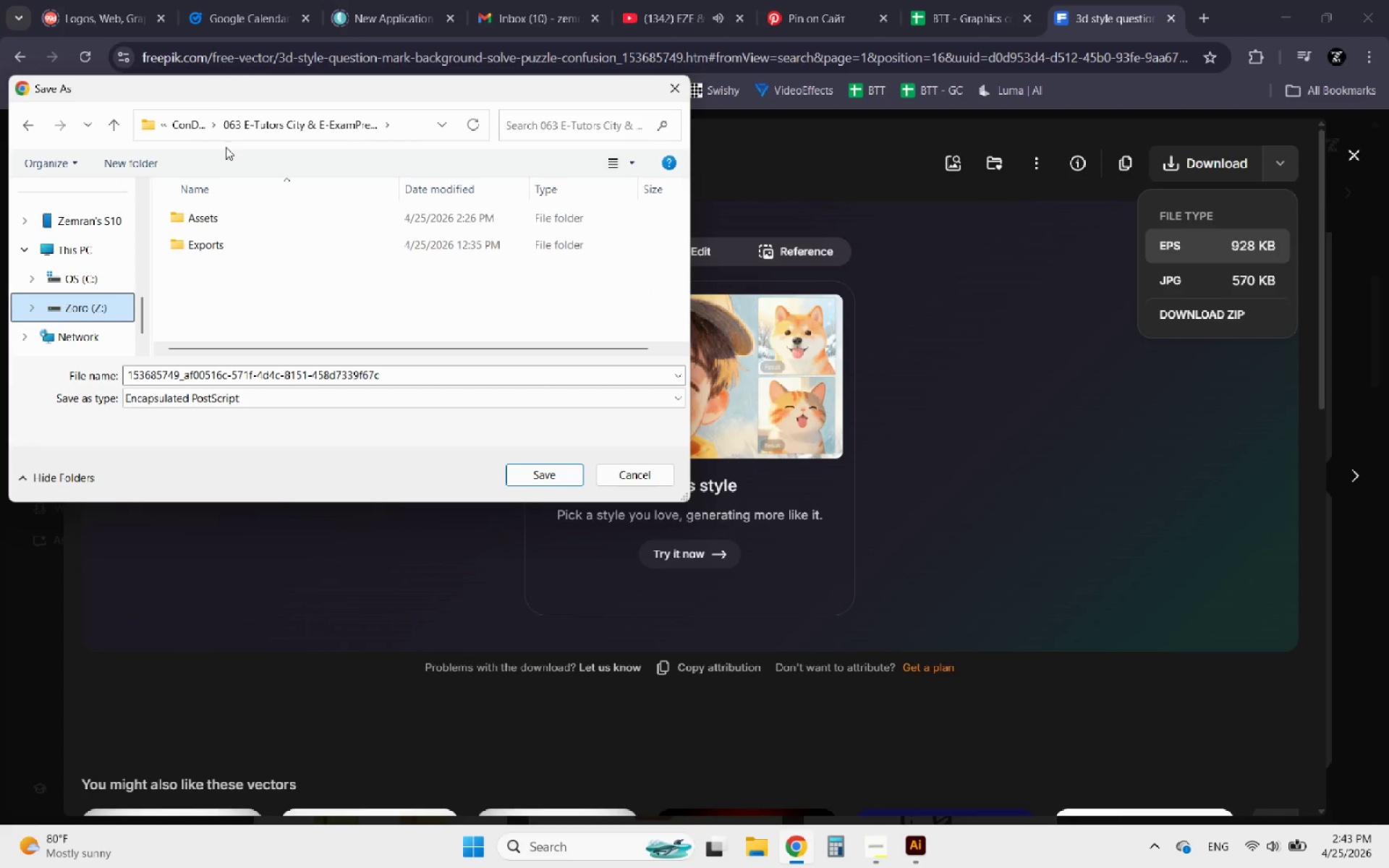 
left_click([196, 134])
 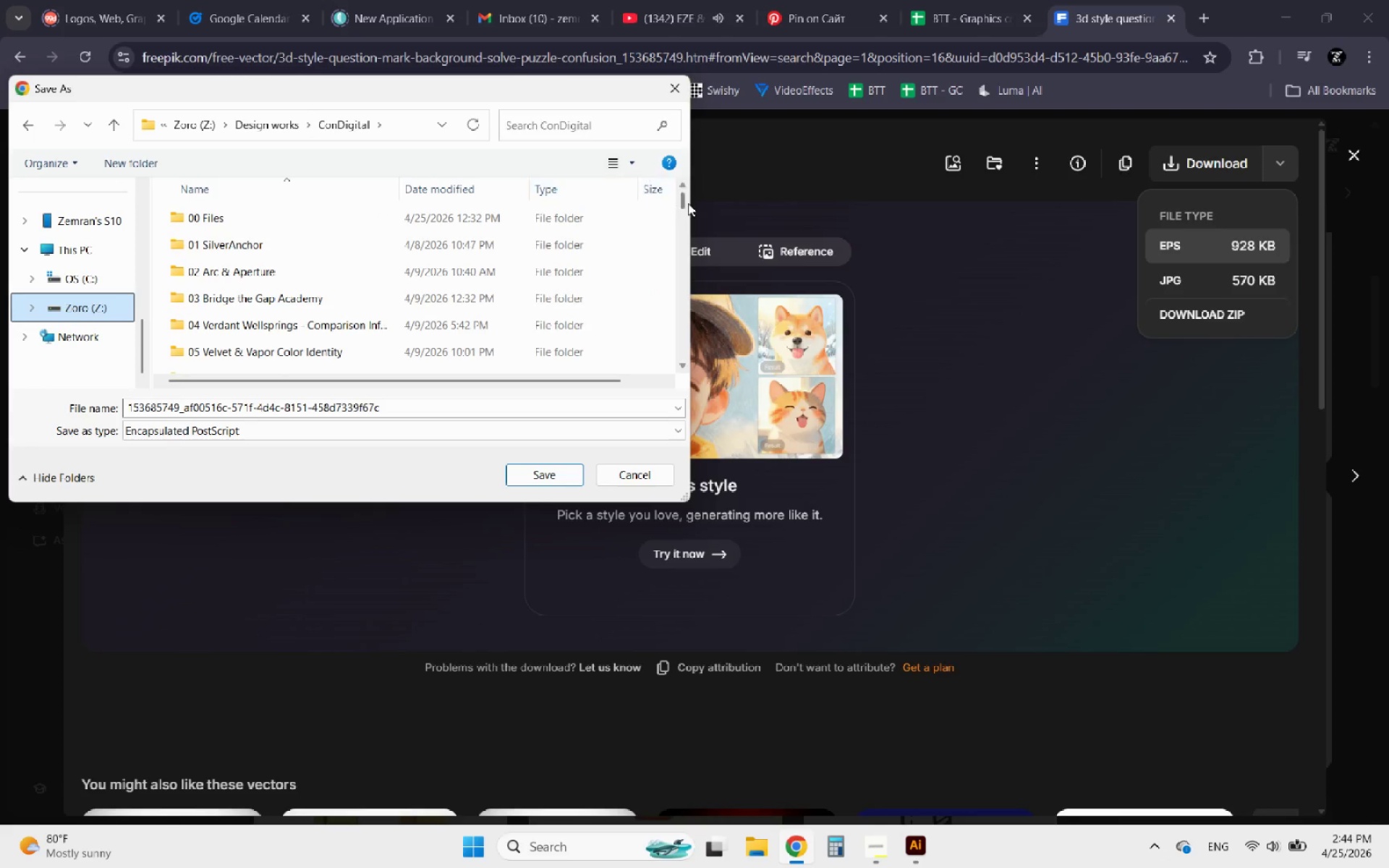 
left_click_drag(start_coordinate=[678, 203], to_coordinate=[674, 359])
 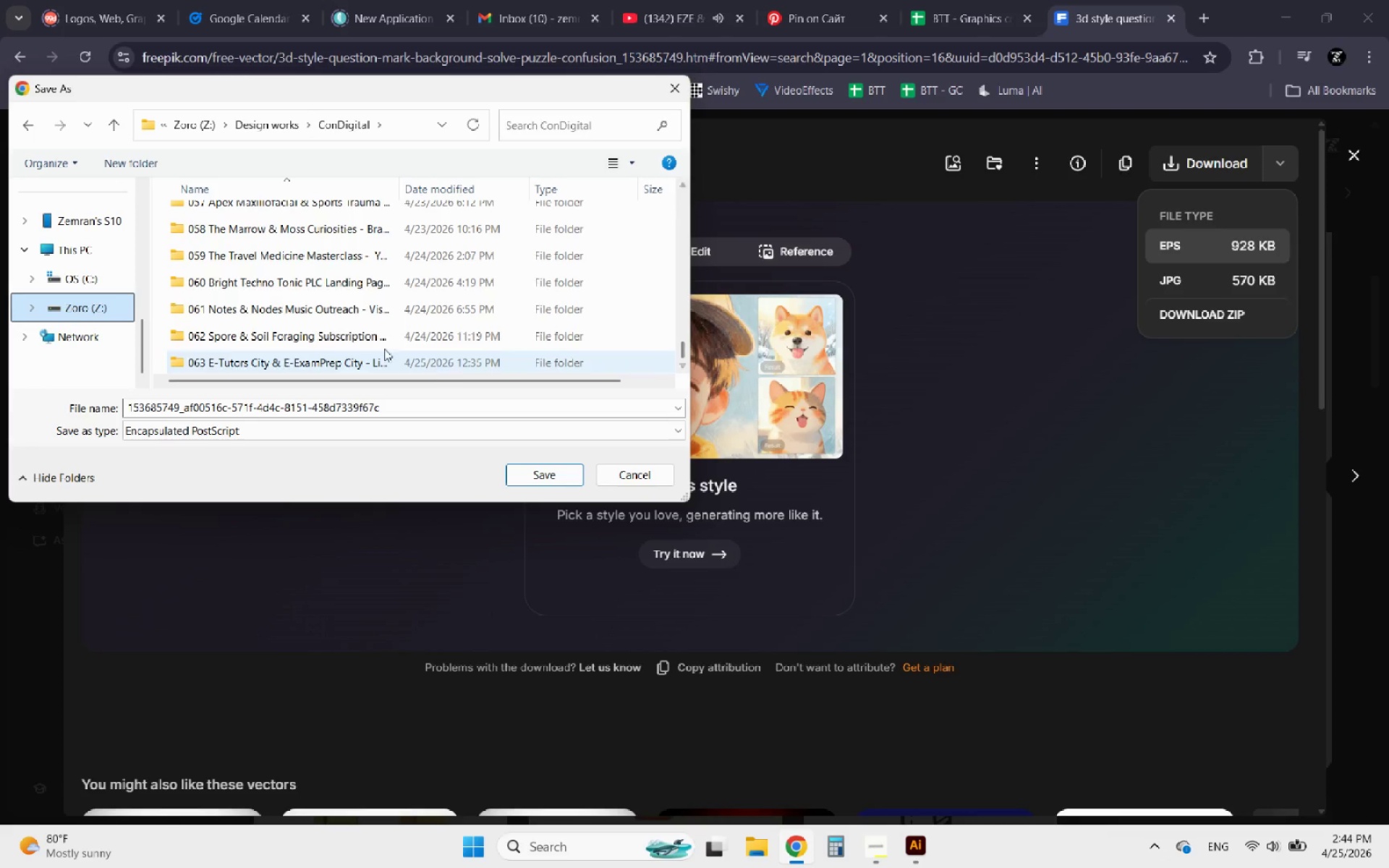 
scroll: coordinate [284, 297], scroll_direction: down, amount: 3.0
 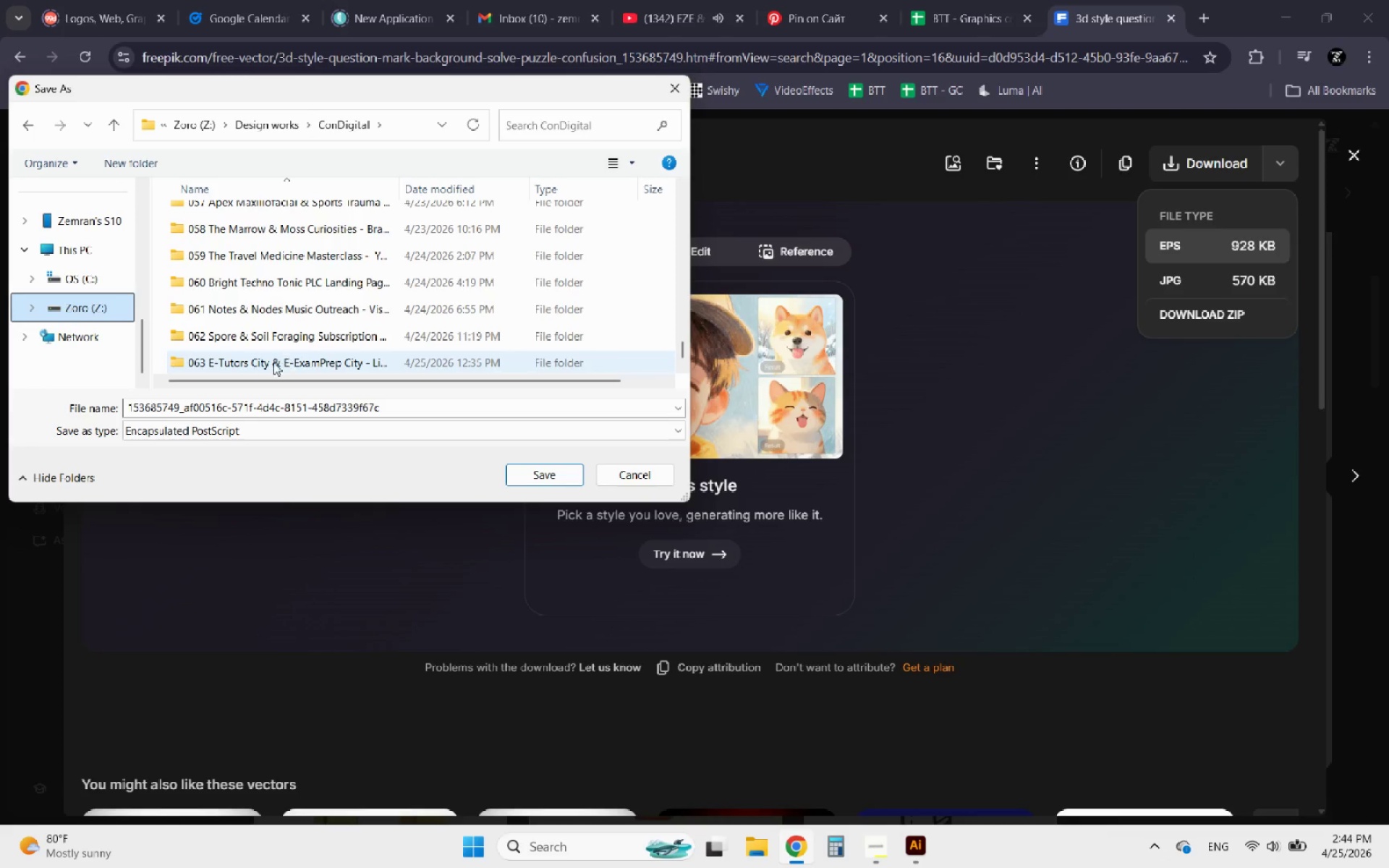 
double_click([273, 362])
 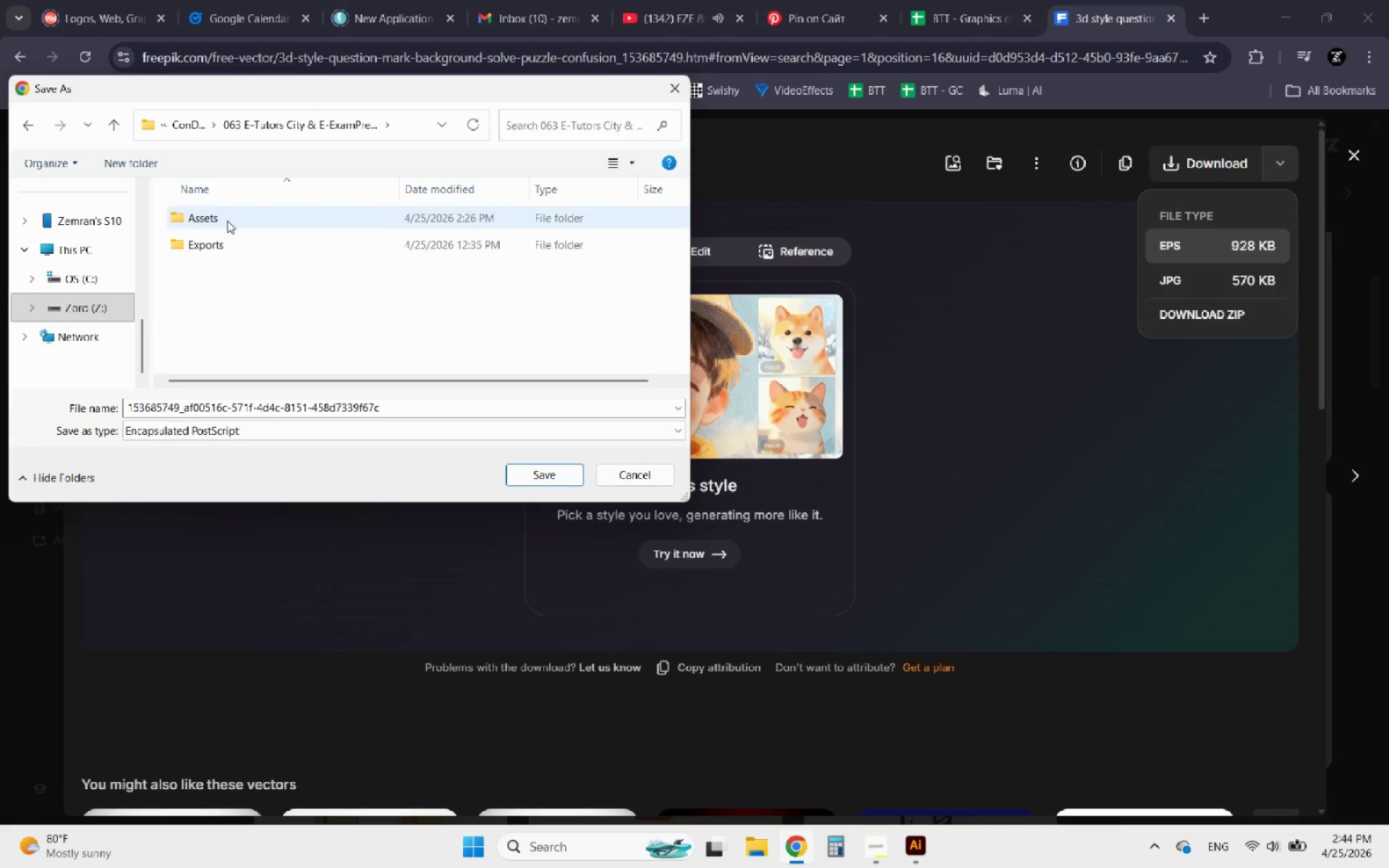 
double_click([227, 221])
 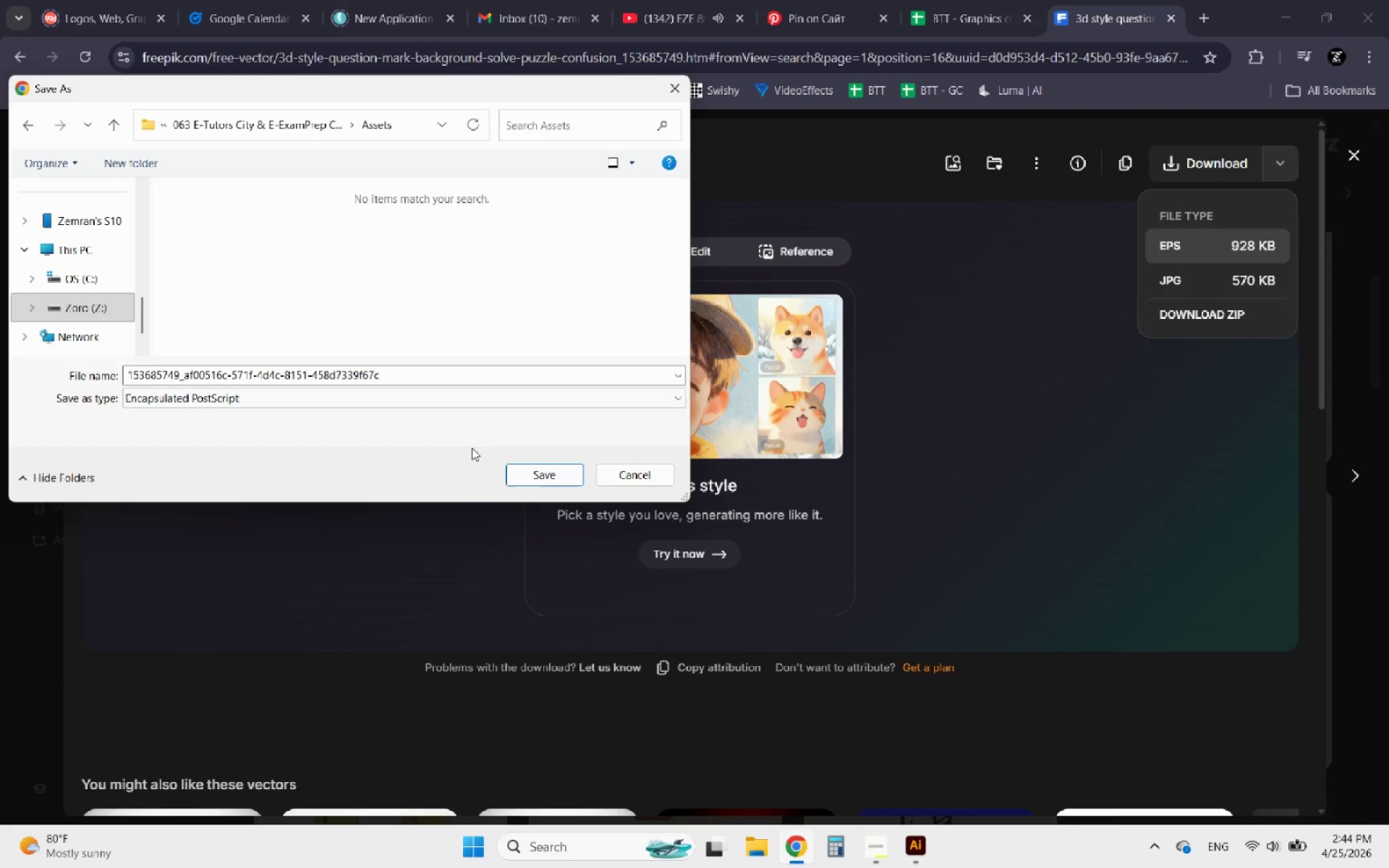 
left_click([521, 481])
 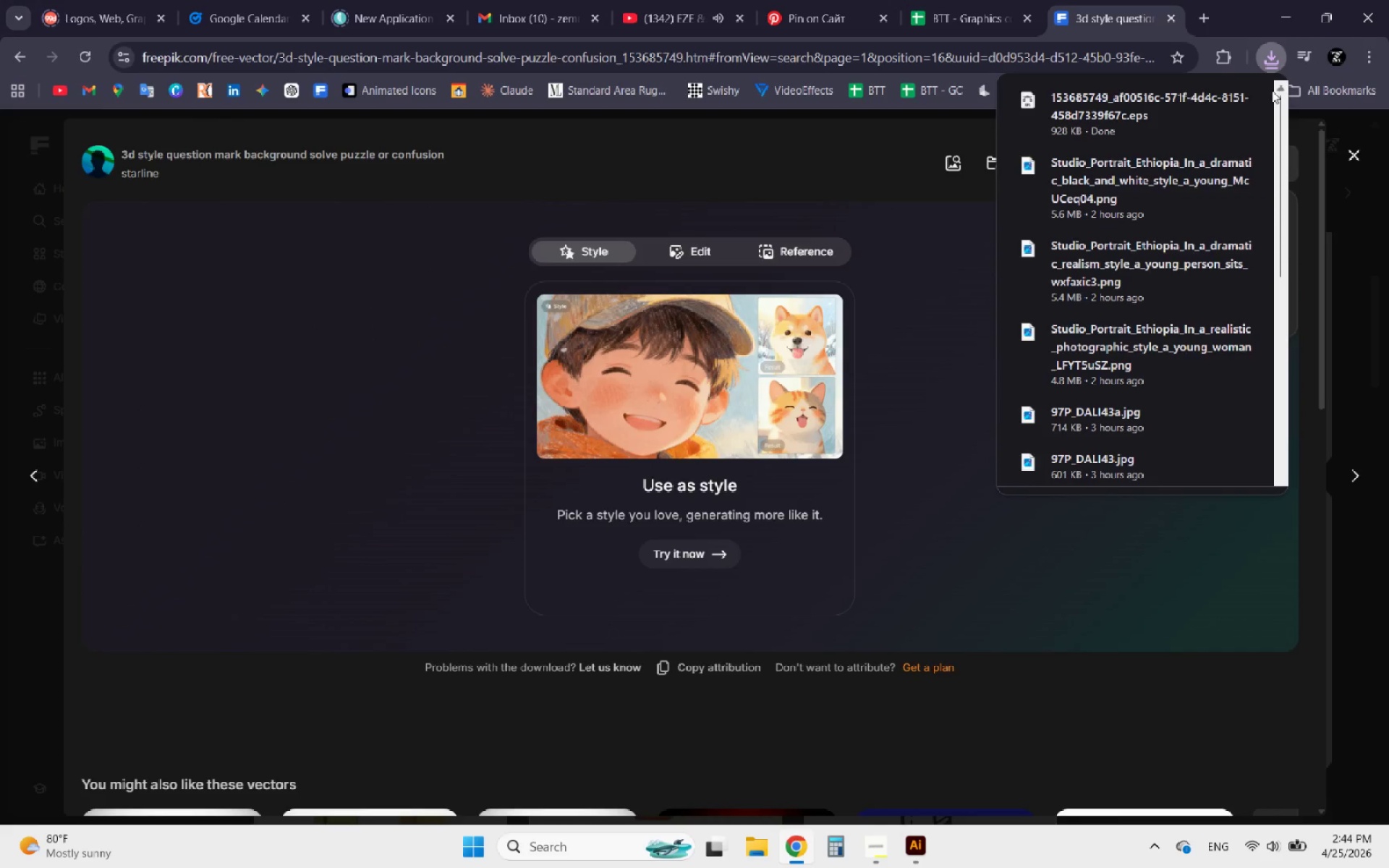 
left_click([1239, 101])
 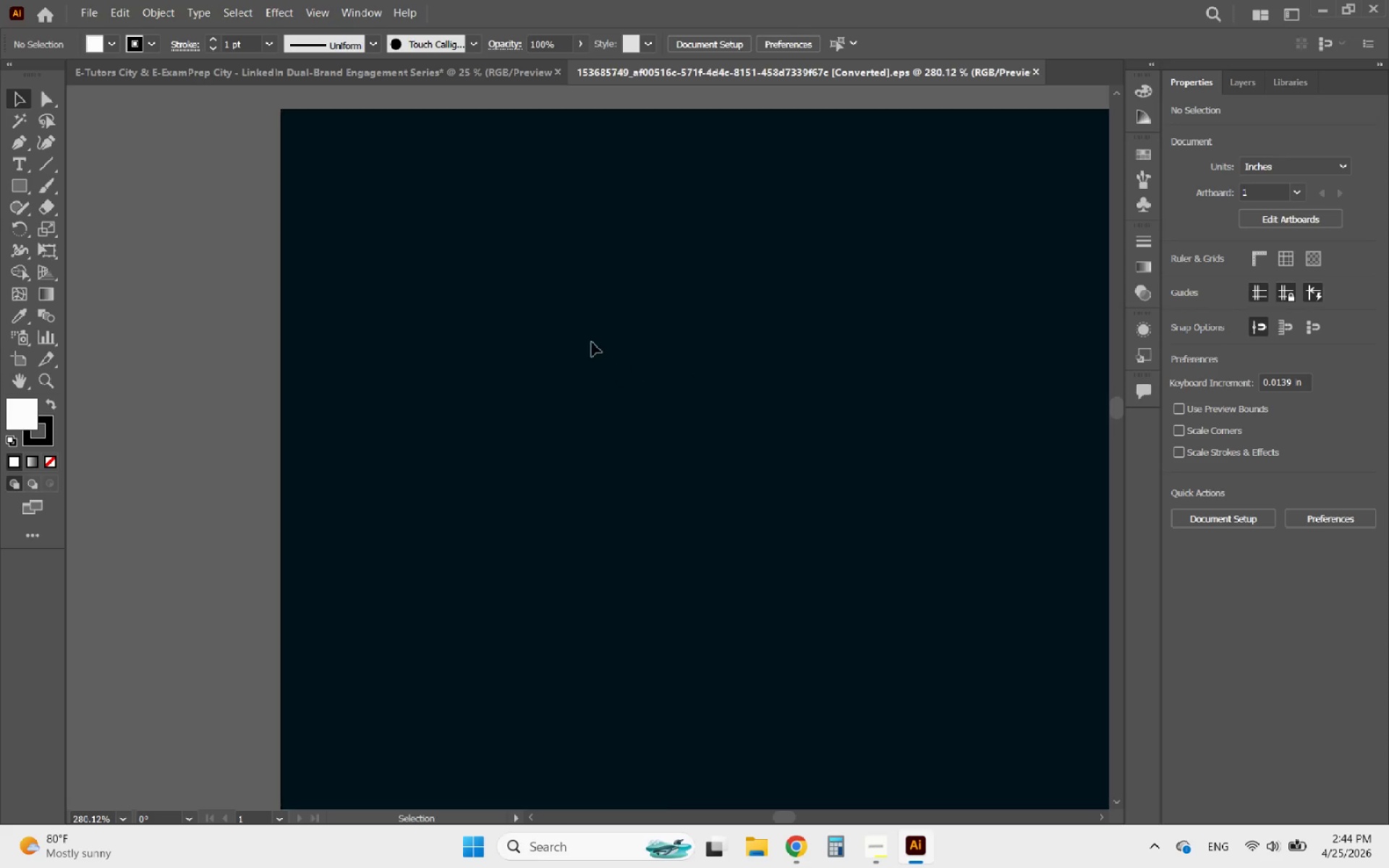 
hold_key(key=AltLeft, duration=1.08)
scroll: coordinate [574, 297], scroll_direction: down, amount: 10.0
 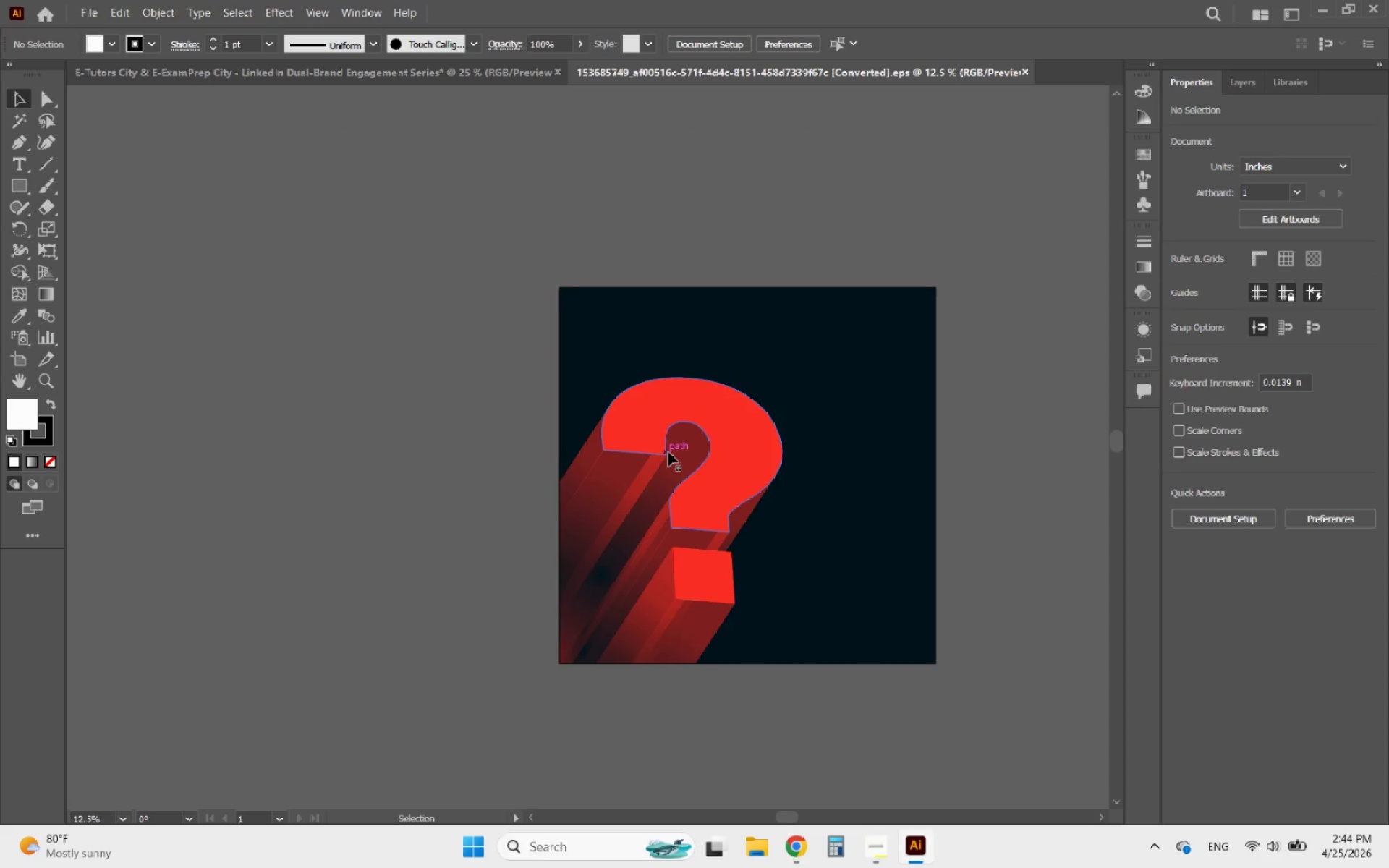 
left_click([645, 437])
 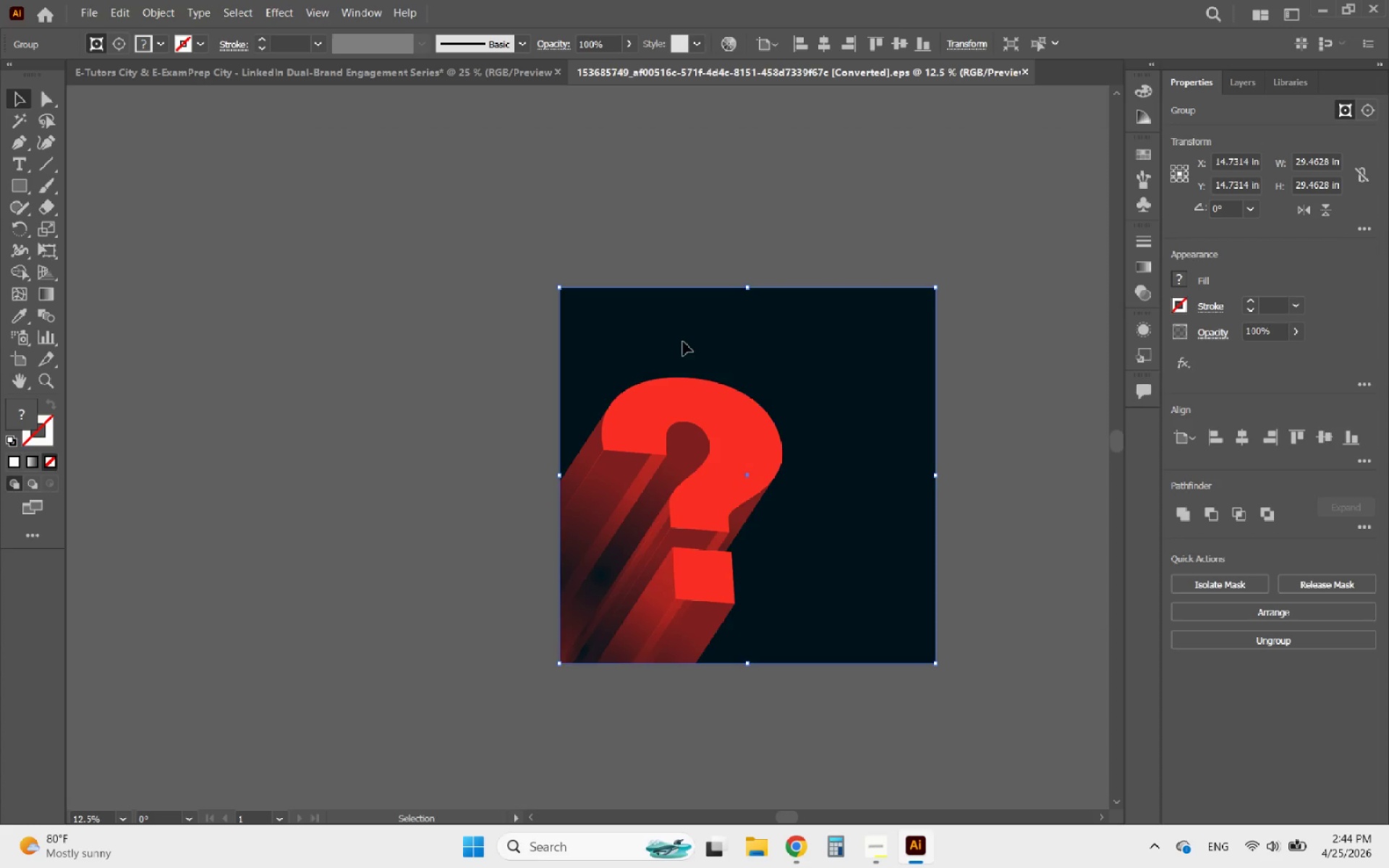 
double_click([685, 334])
 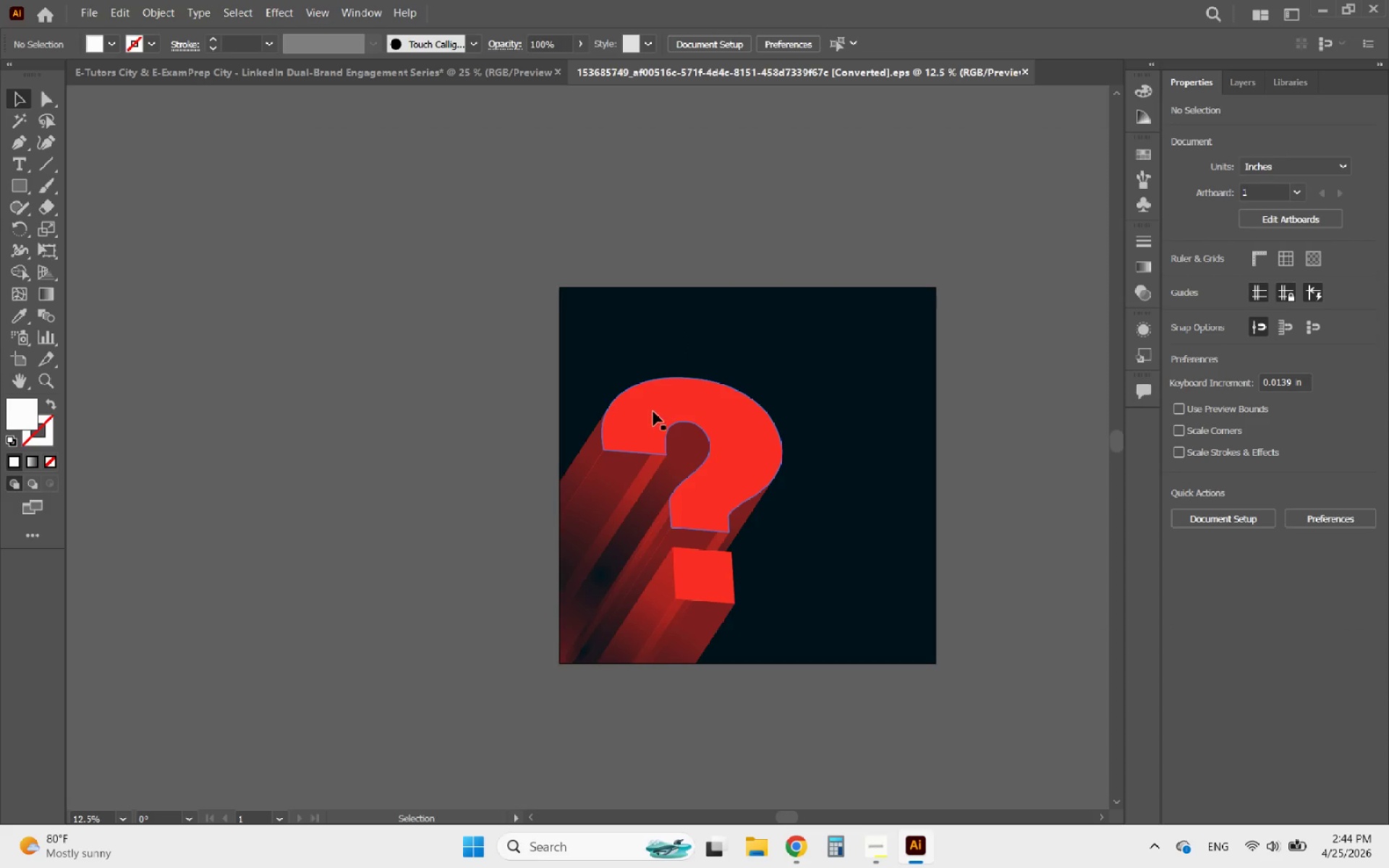 
triple_click([653, 412])
 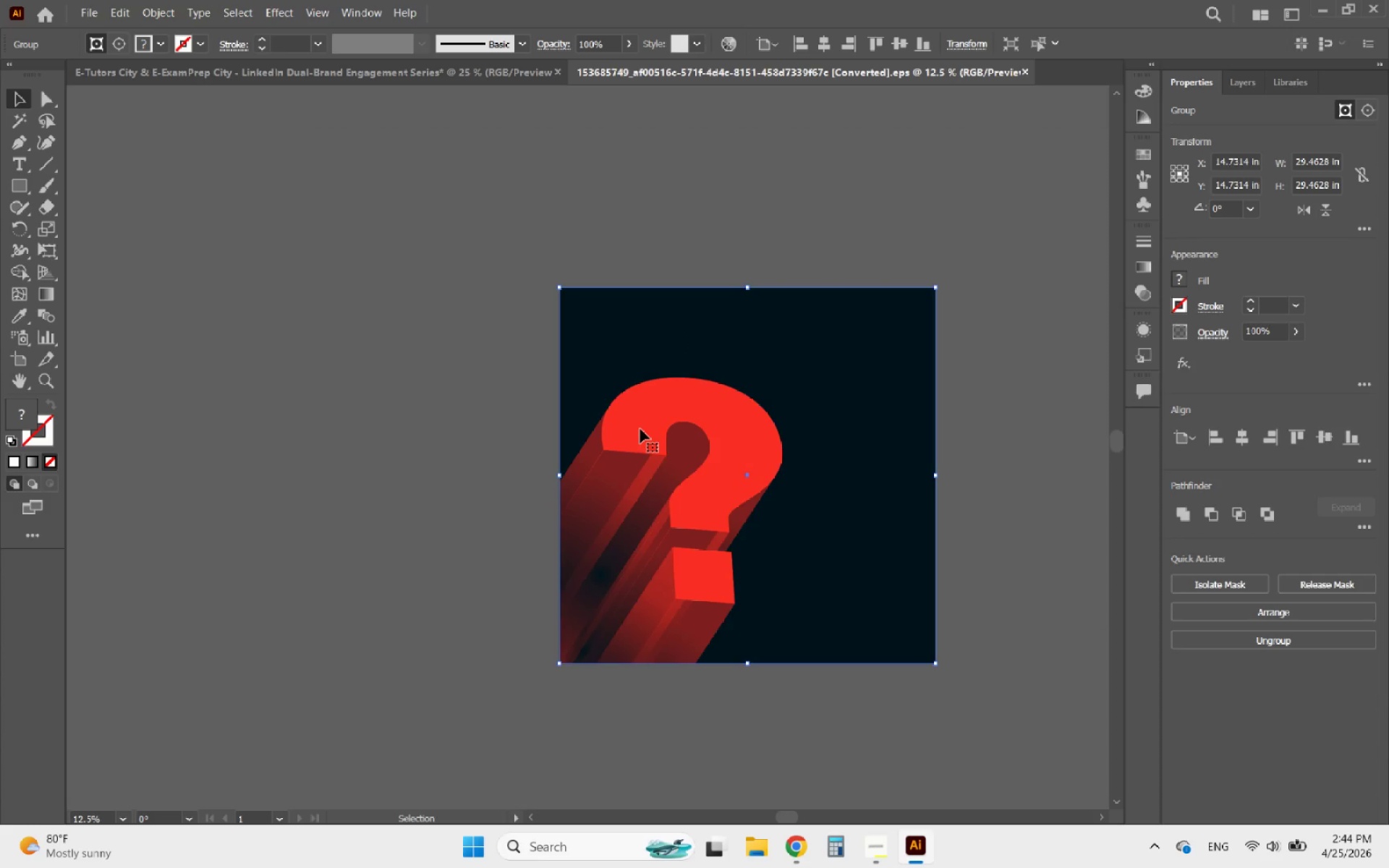 
double_click([640, 429])
 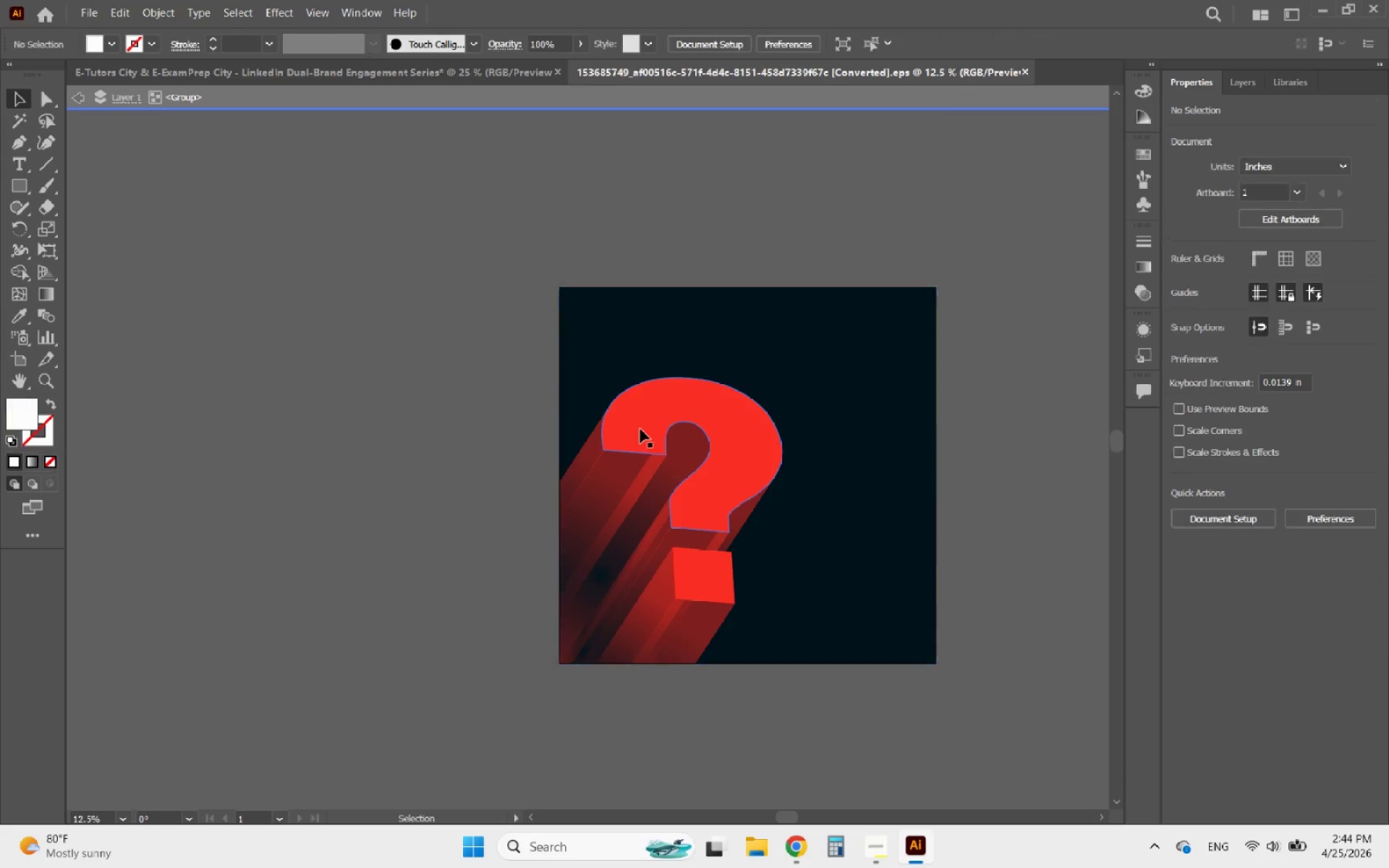 
triple_click([640, 429])
 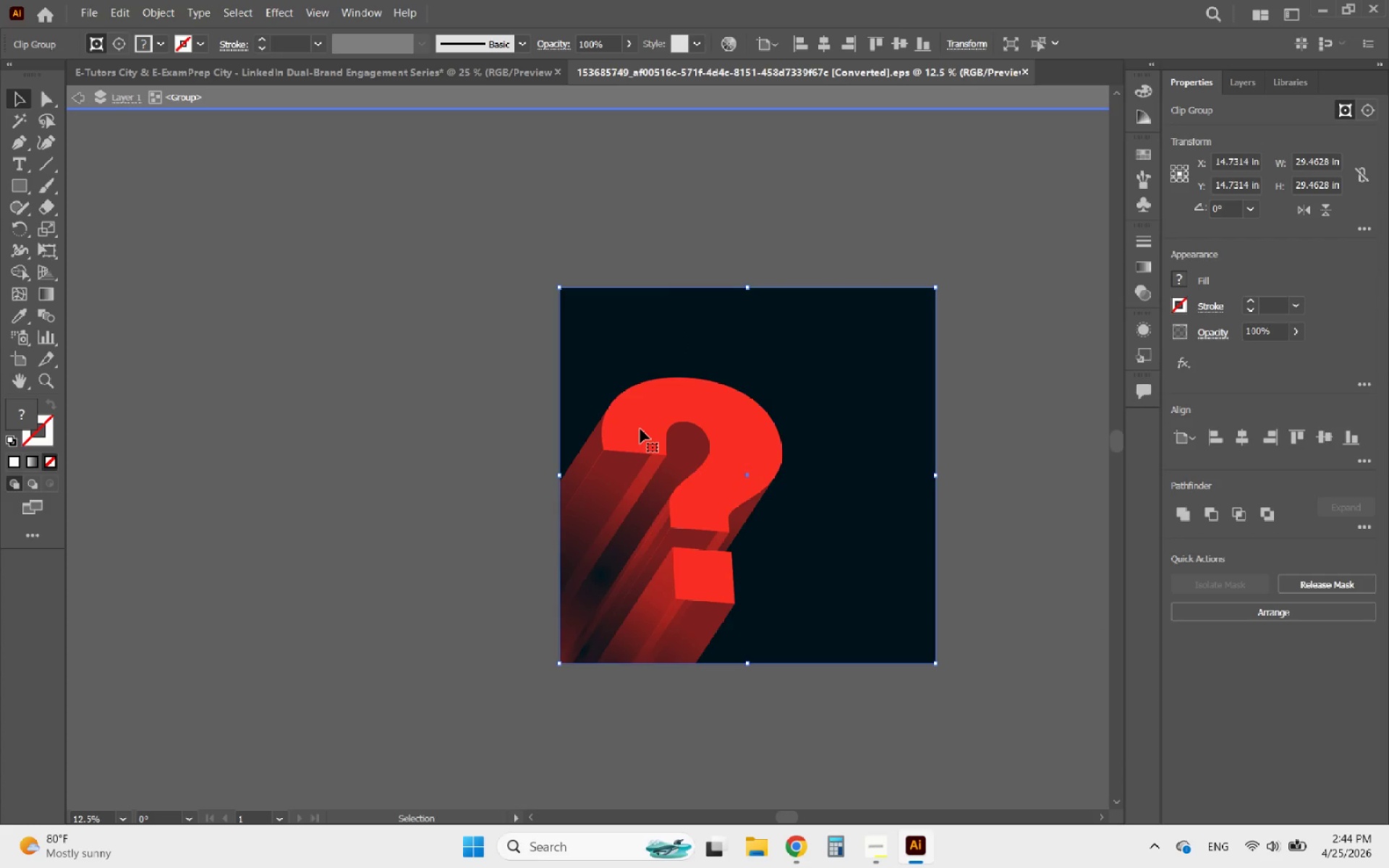 
left_click_drag(start_coordinate=[640, 429], to_coordinate=[729, 352])
 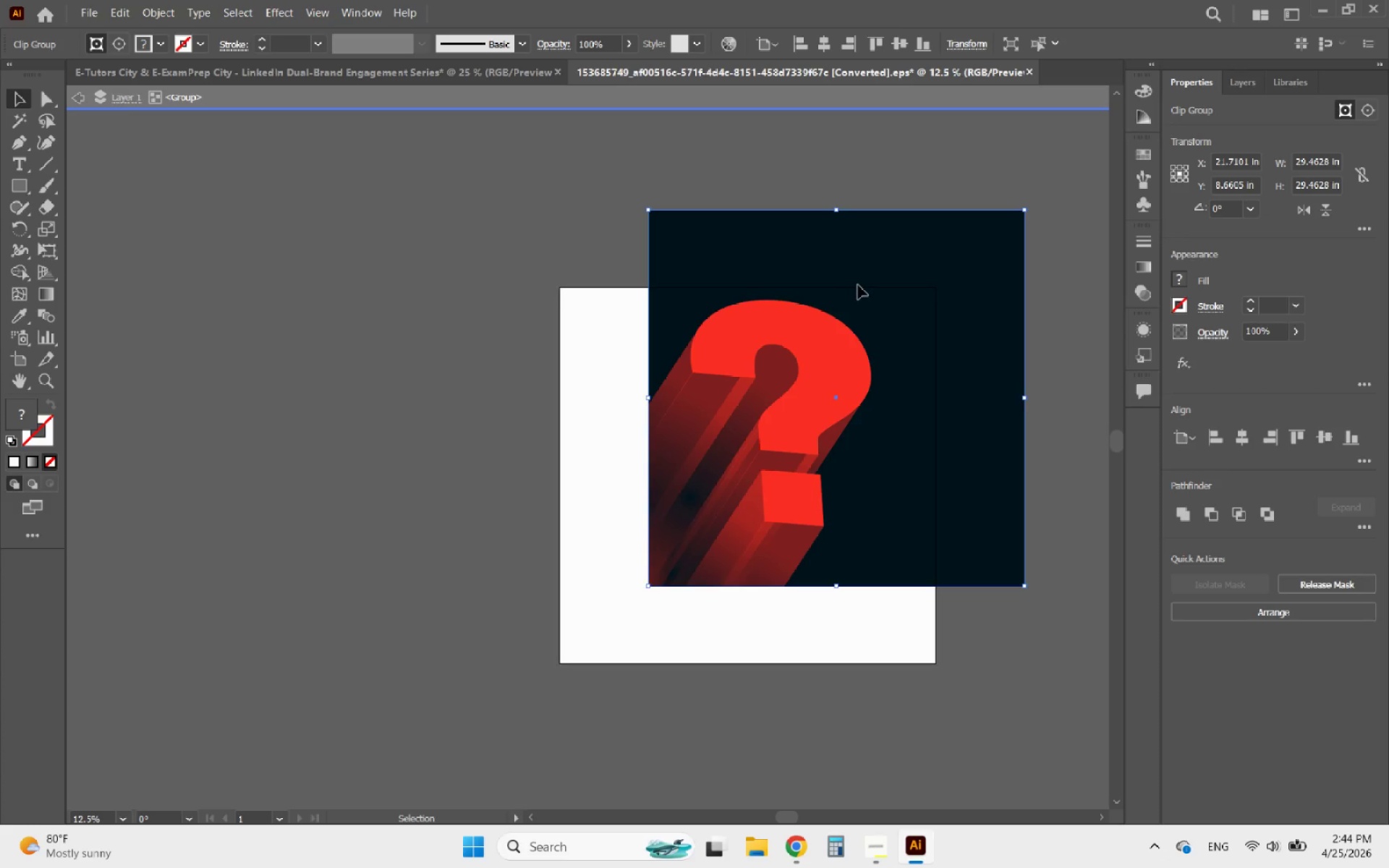 
double_click([858, 285])
 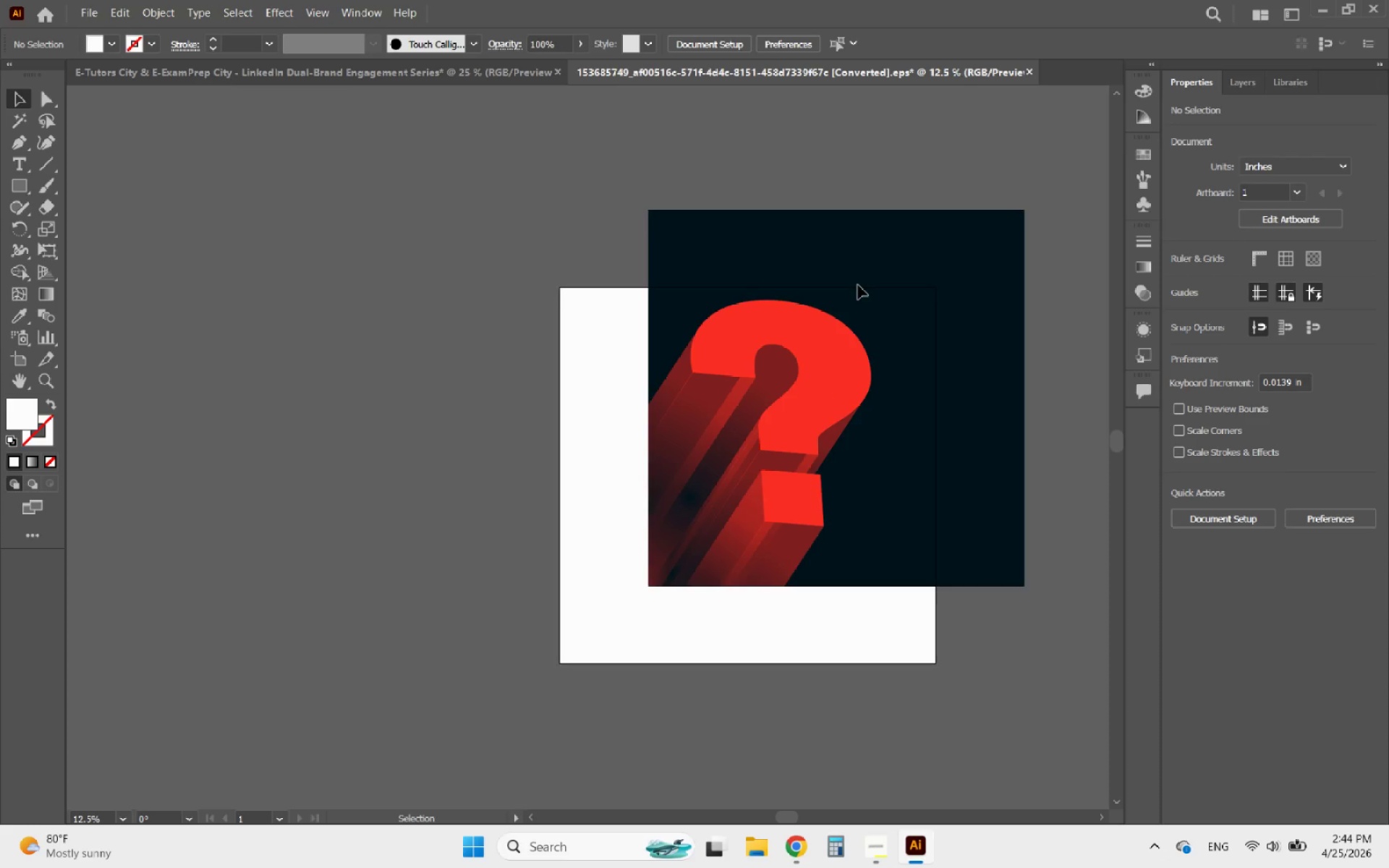 
triple_click([858, 285])
 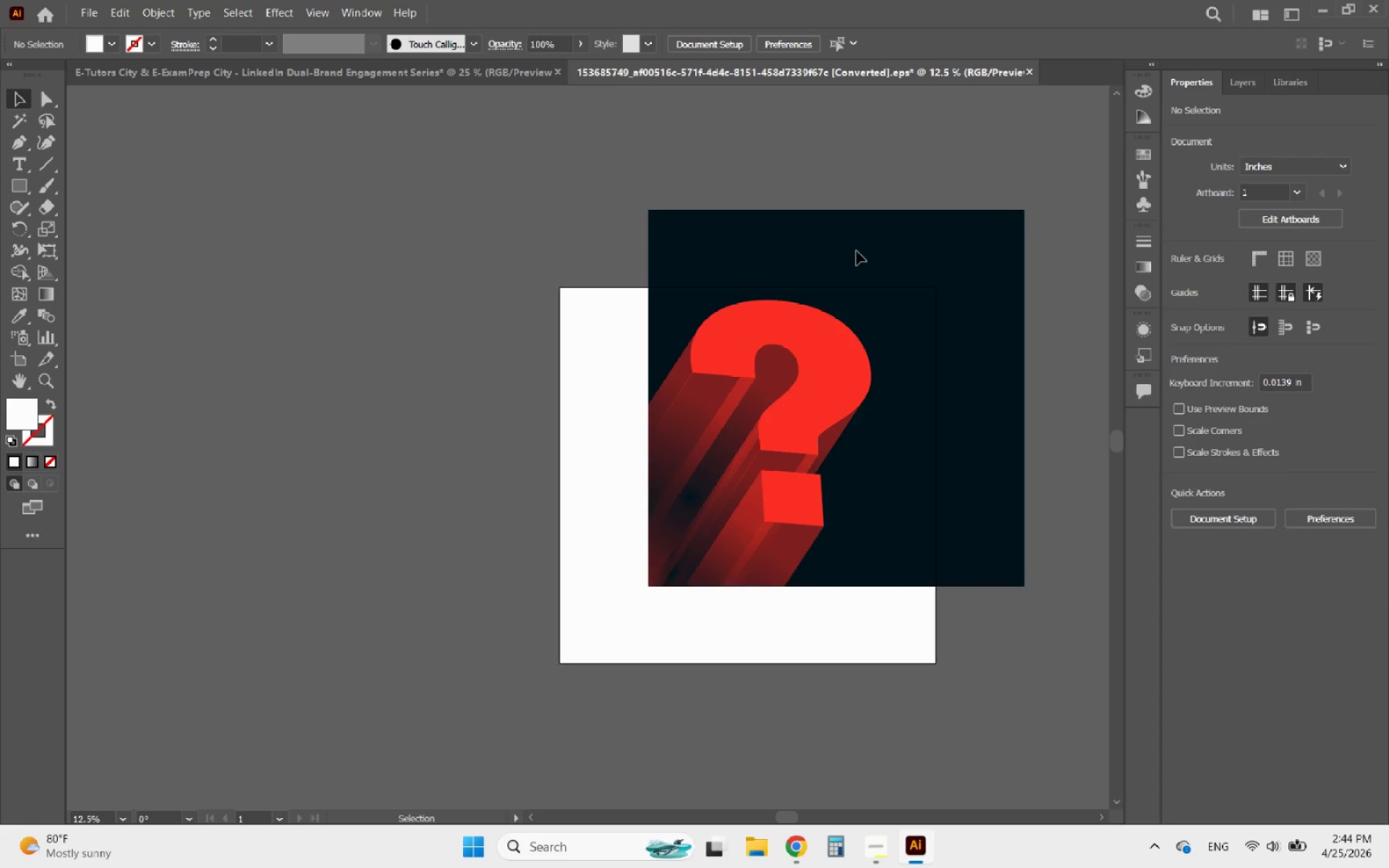 
left_click([857, 251])
 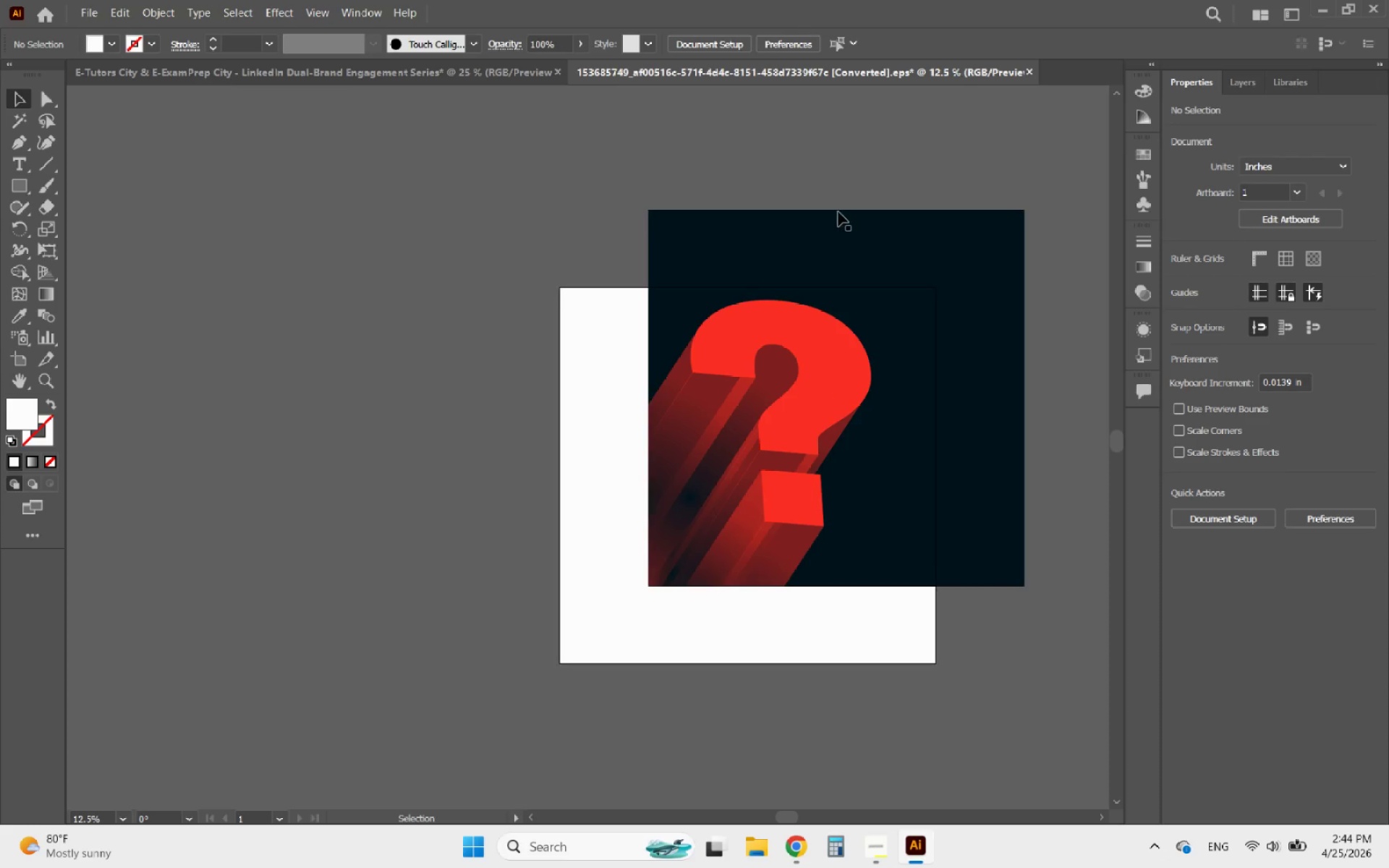 
left_click([838, 212])
 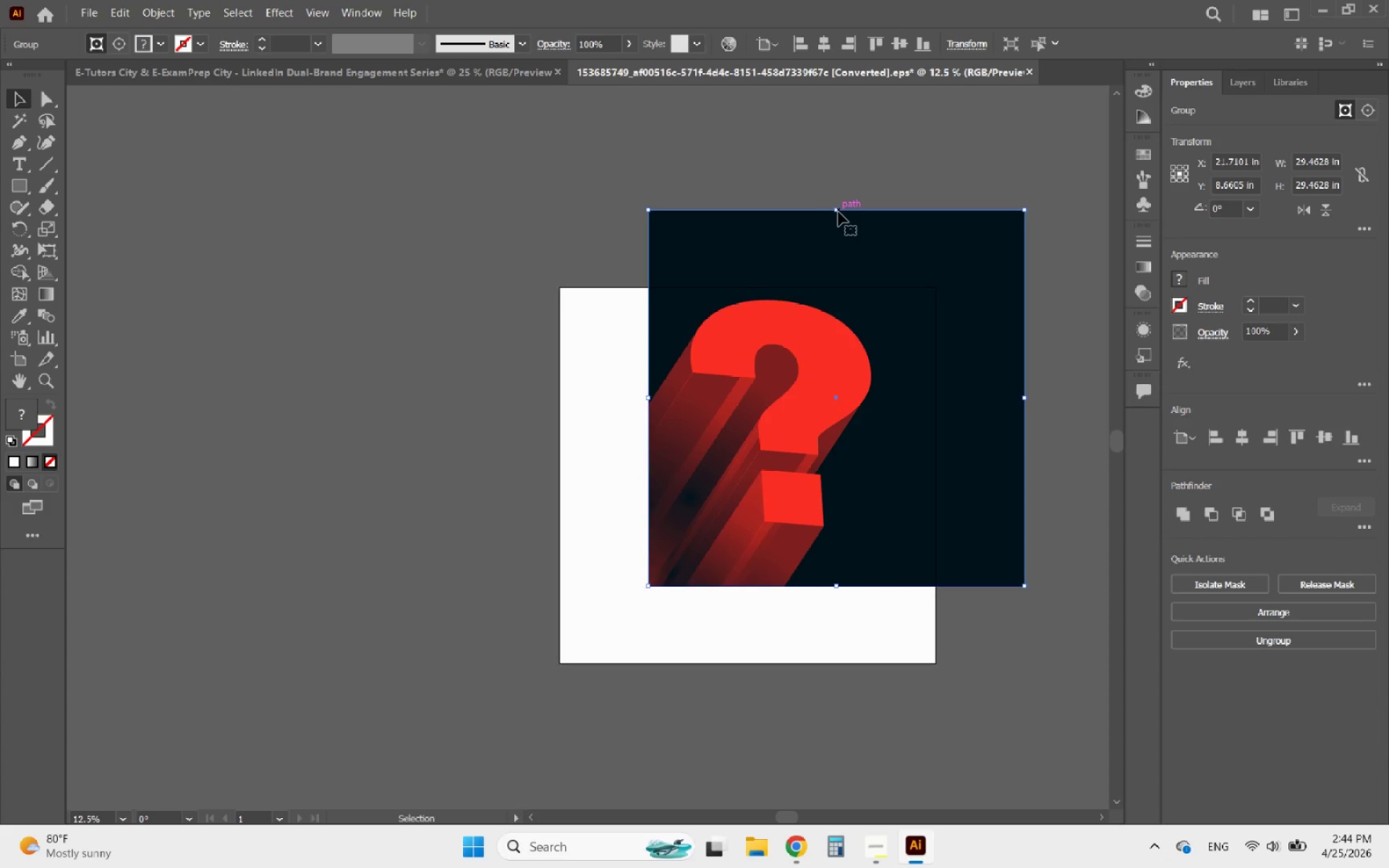 
left_click_drag(start_coordinate=[838, 212], to_coordinate=[880, 302])
 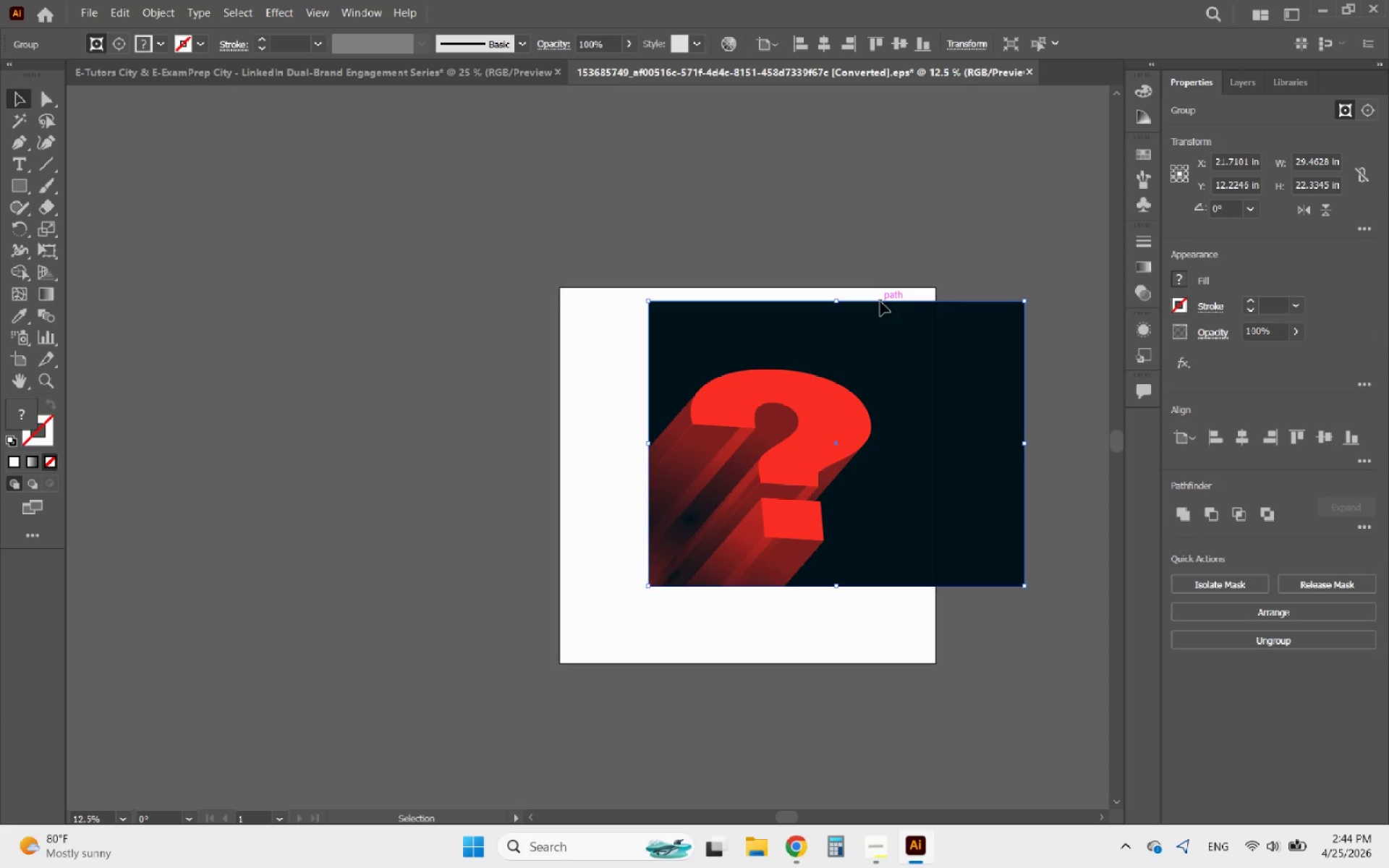 
key(Control+Z)
 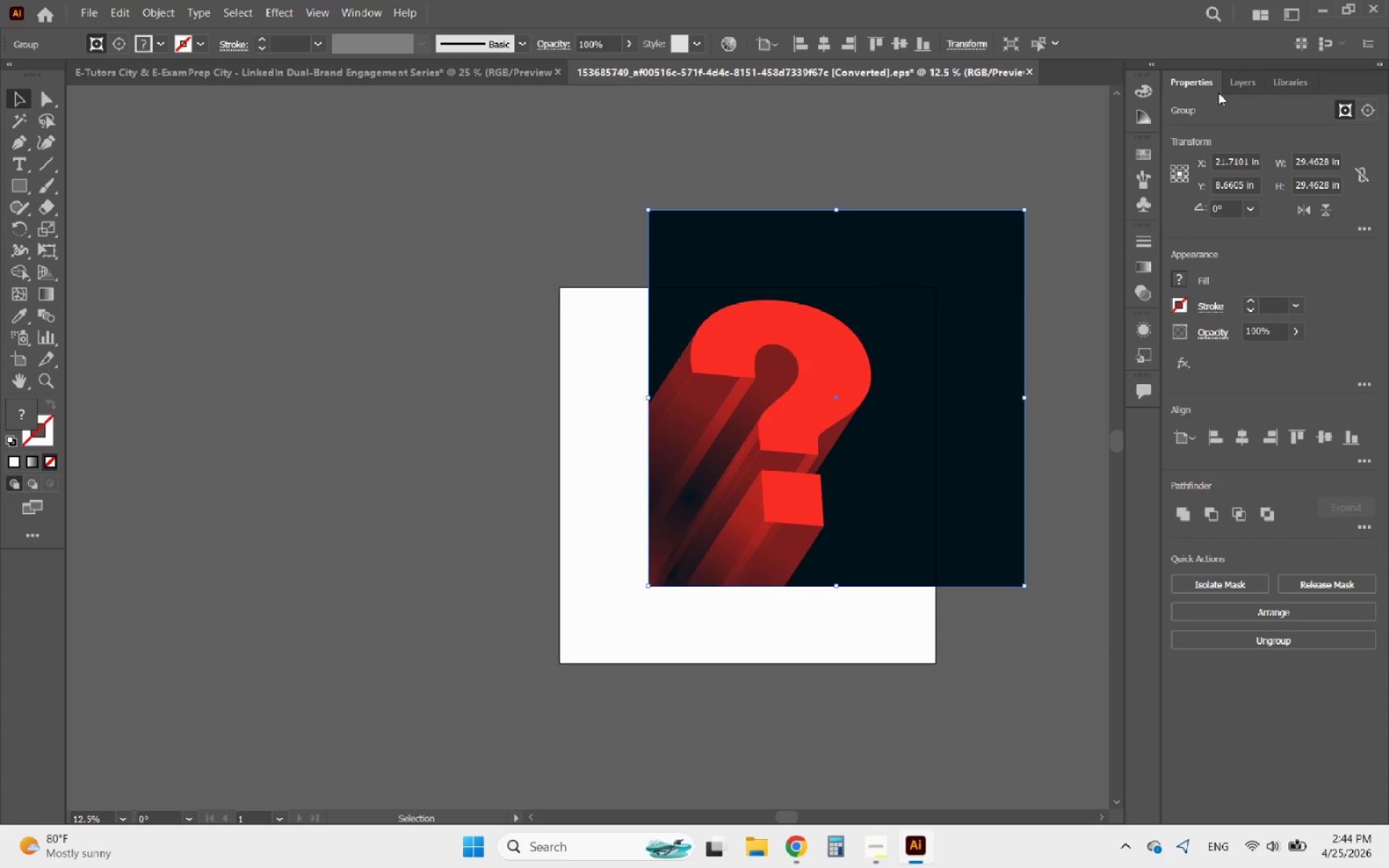 
left_click([1245, 82])
 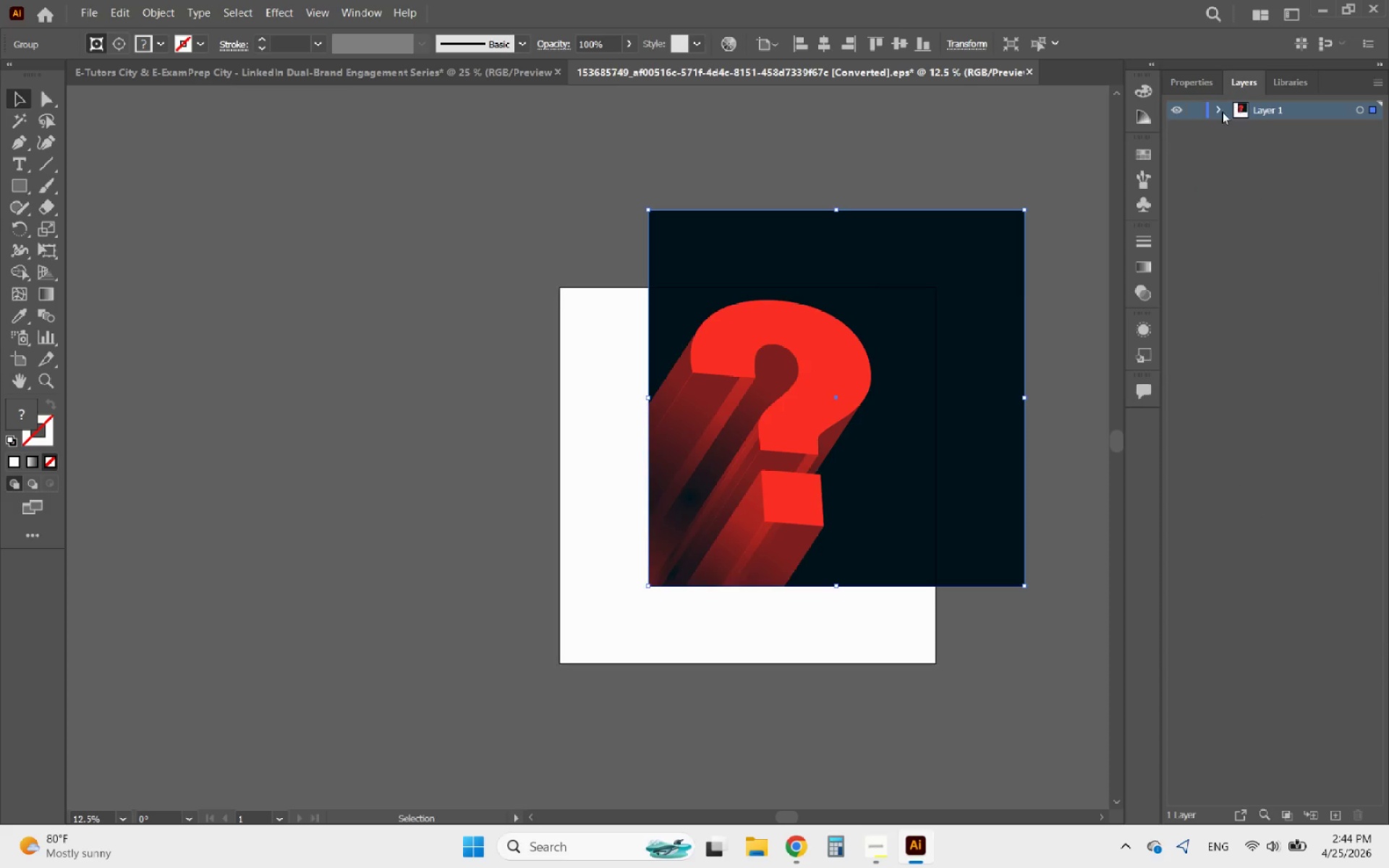 
left_click([1218, 113])
 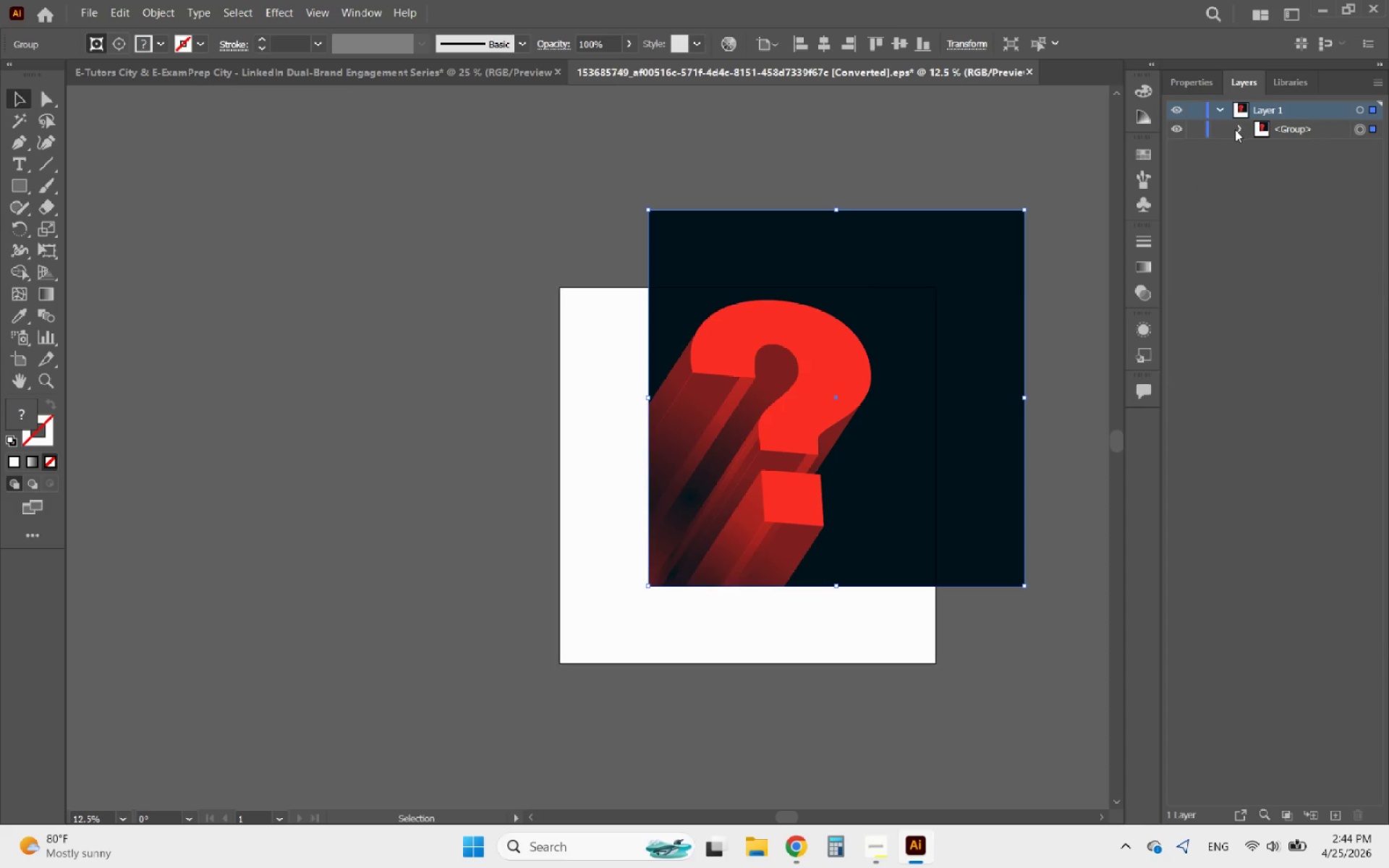 
left_click([1240, 129])
 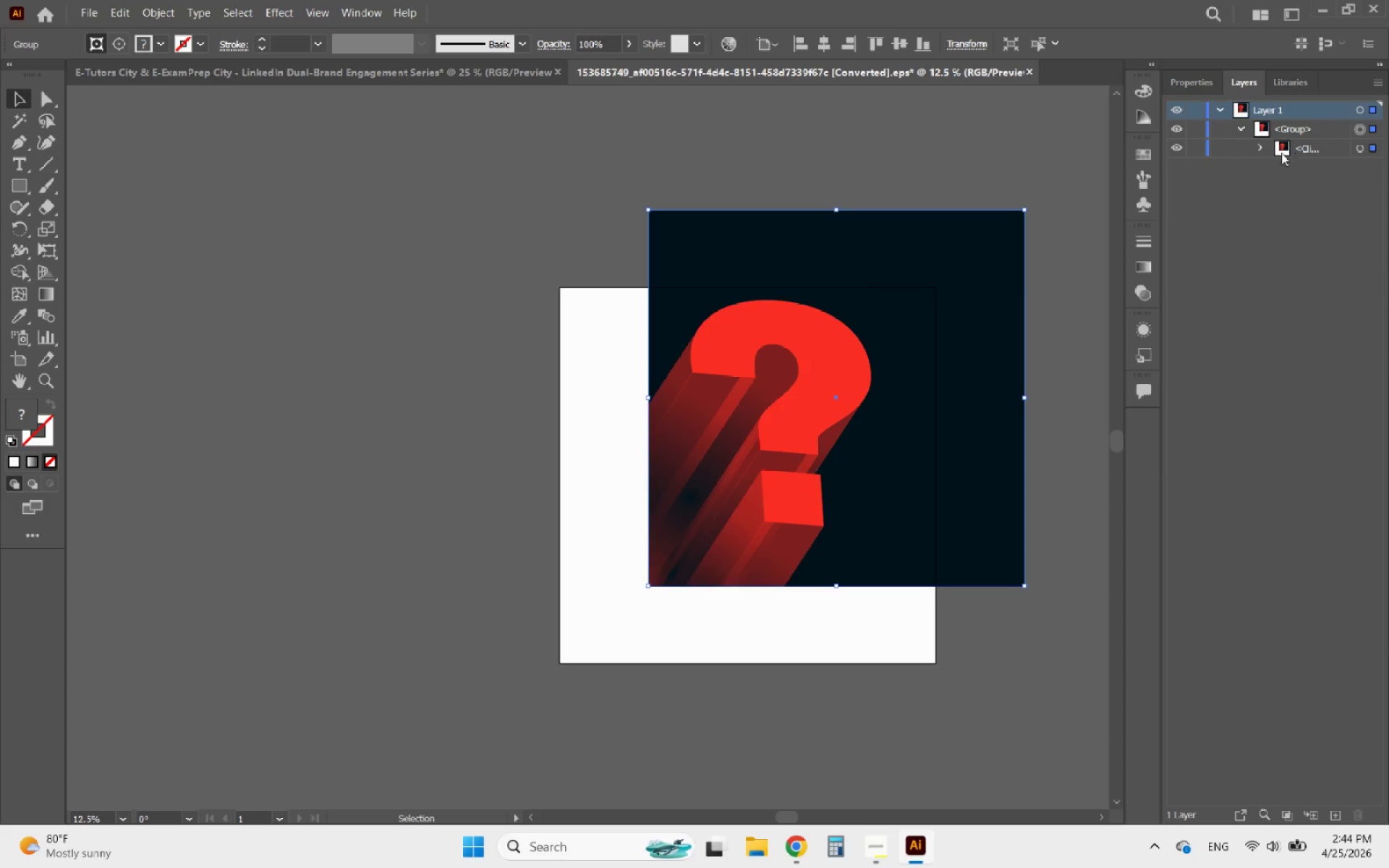 
left_click([1257, 142])
 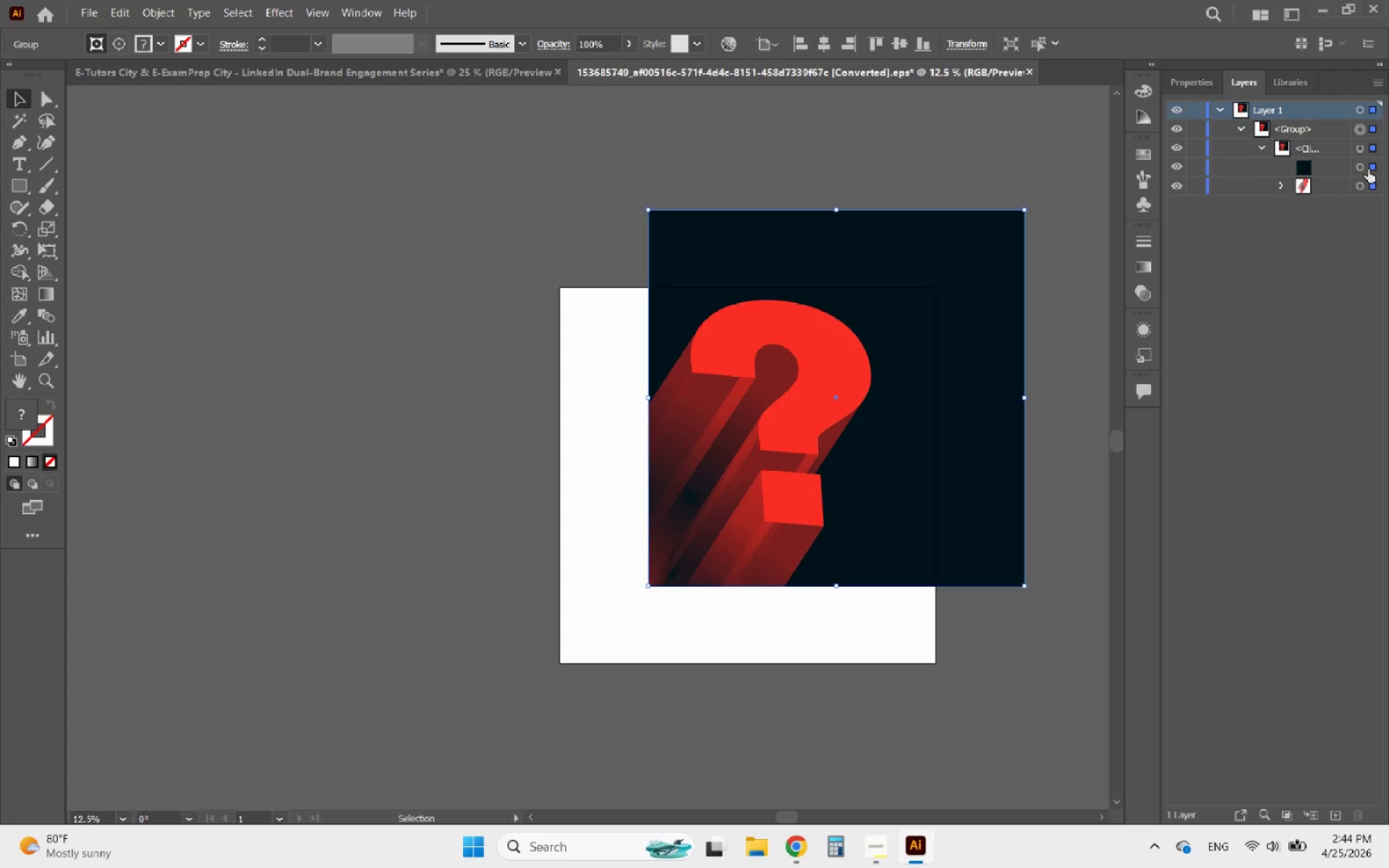 
left_click([1371, 169])
 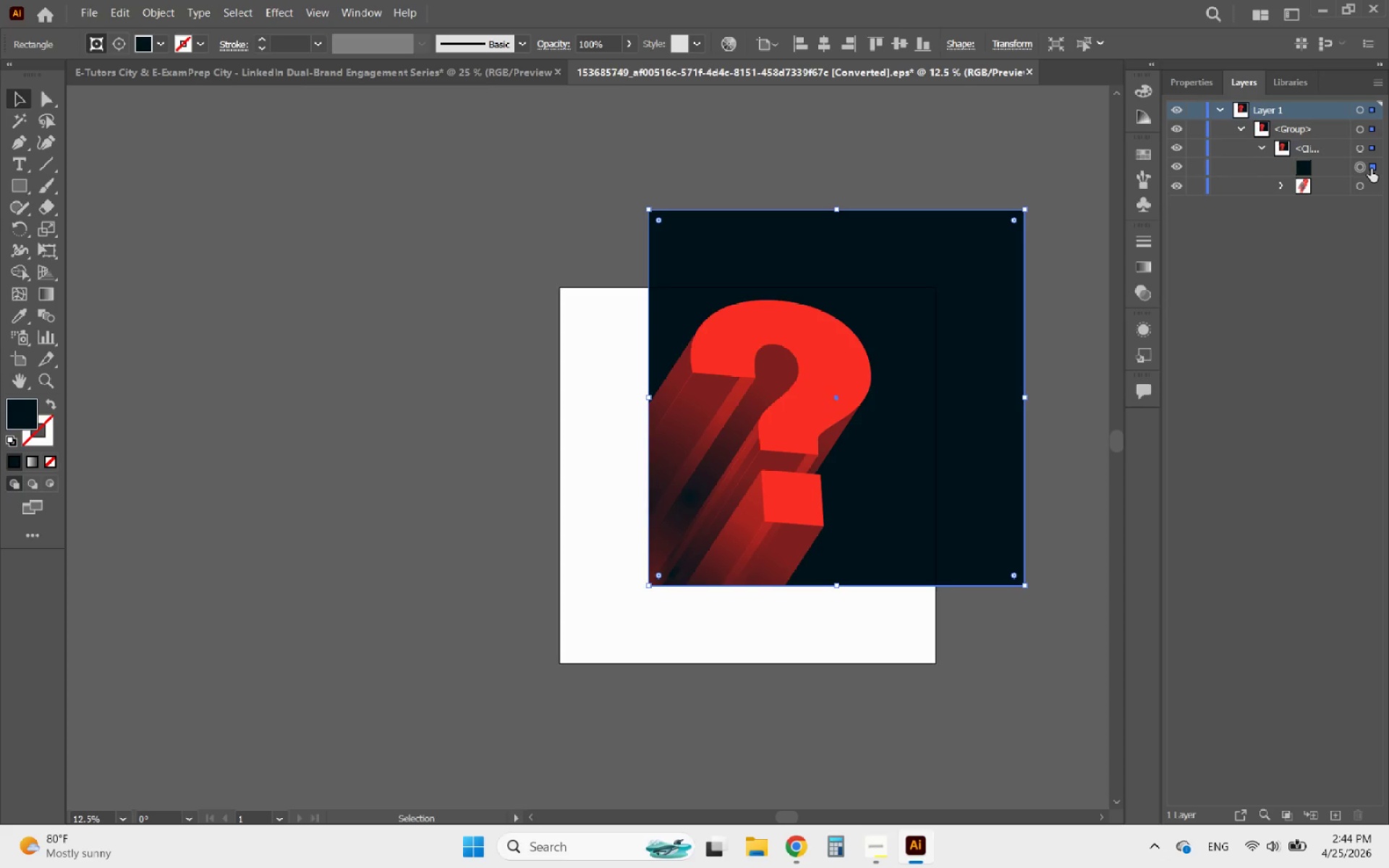 
key(Delete)
 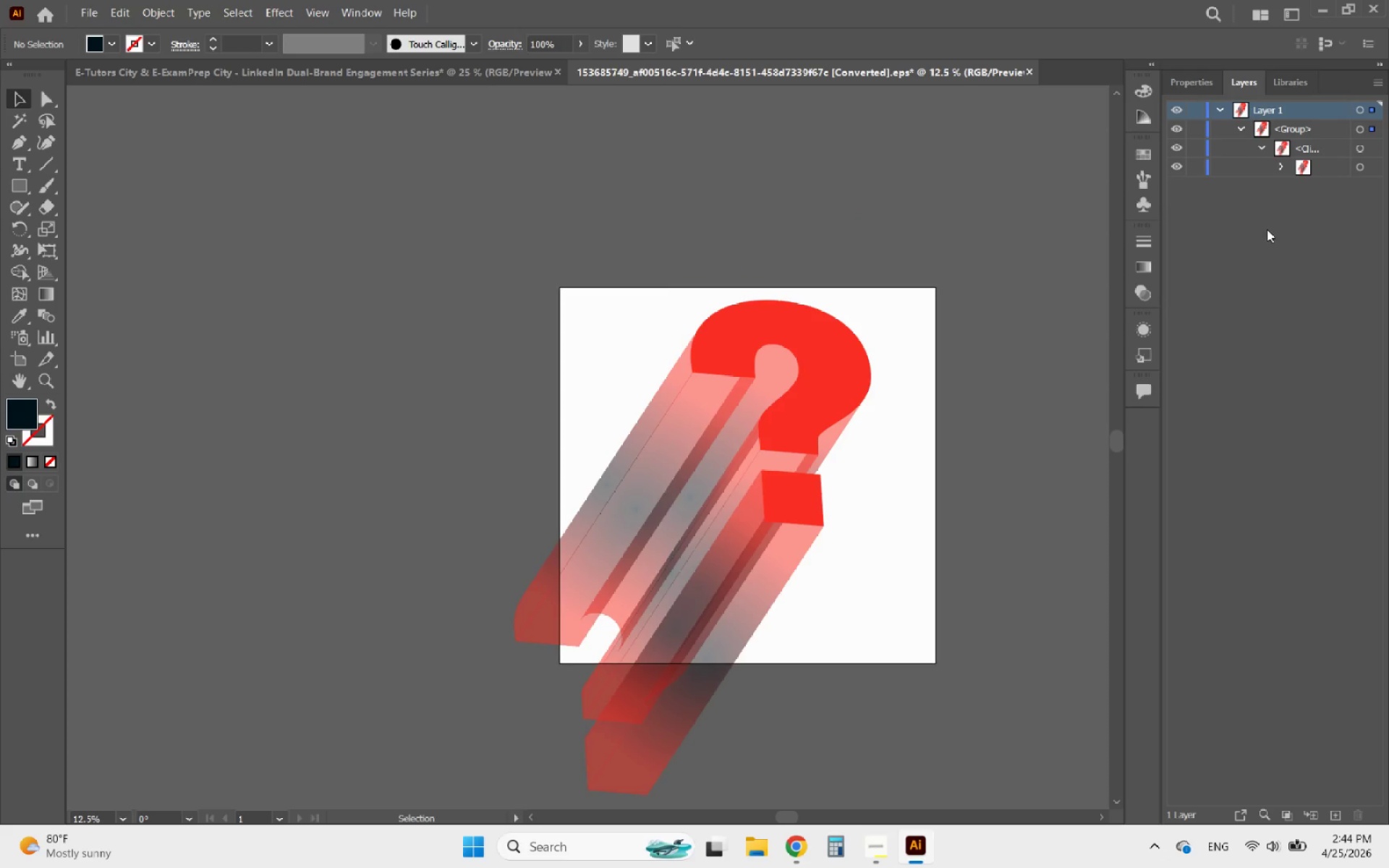 
key(Control+ControlLeft)
 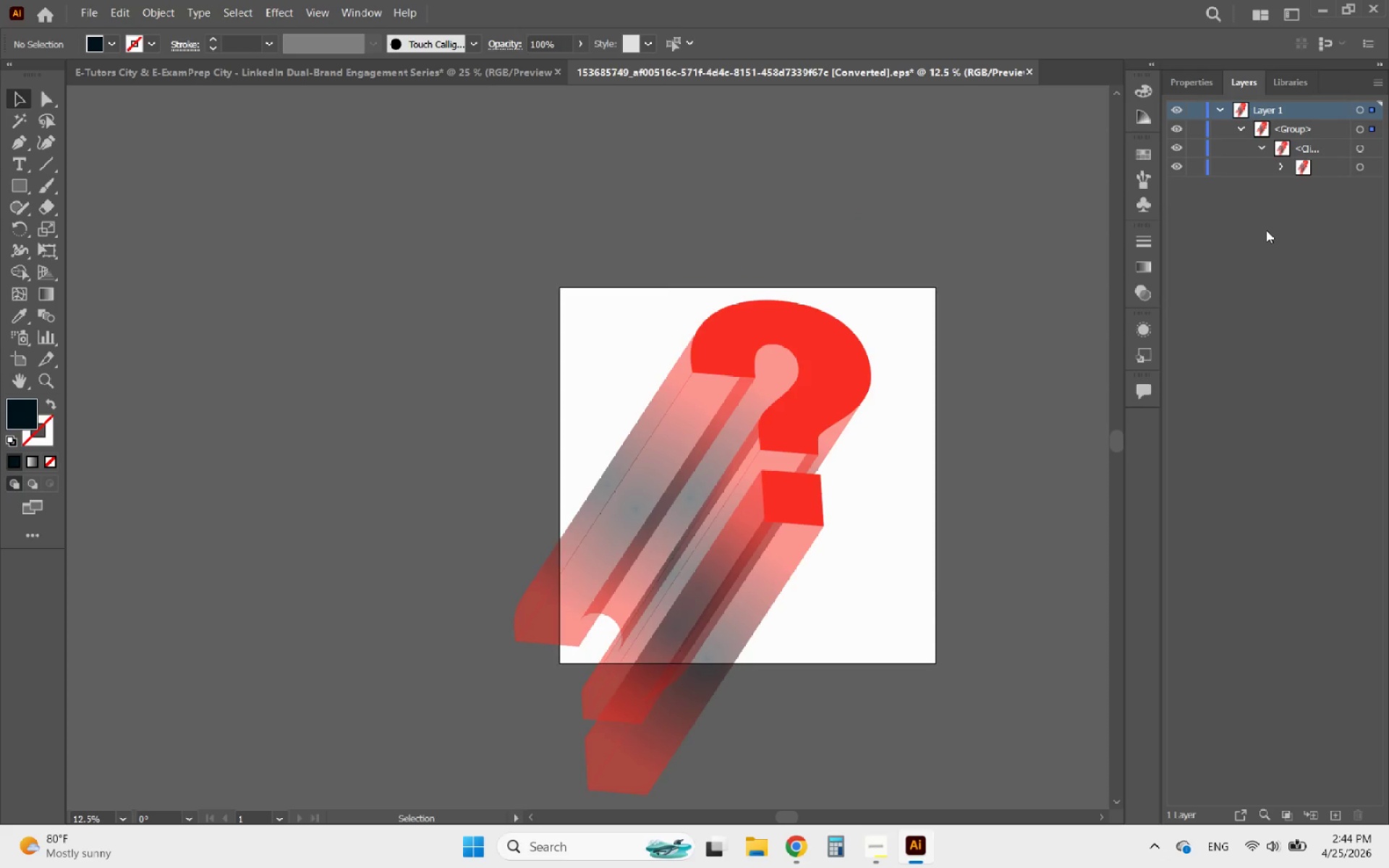 
key(Control+Z)
 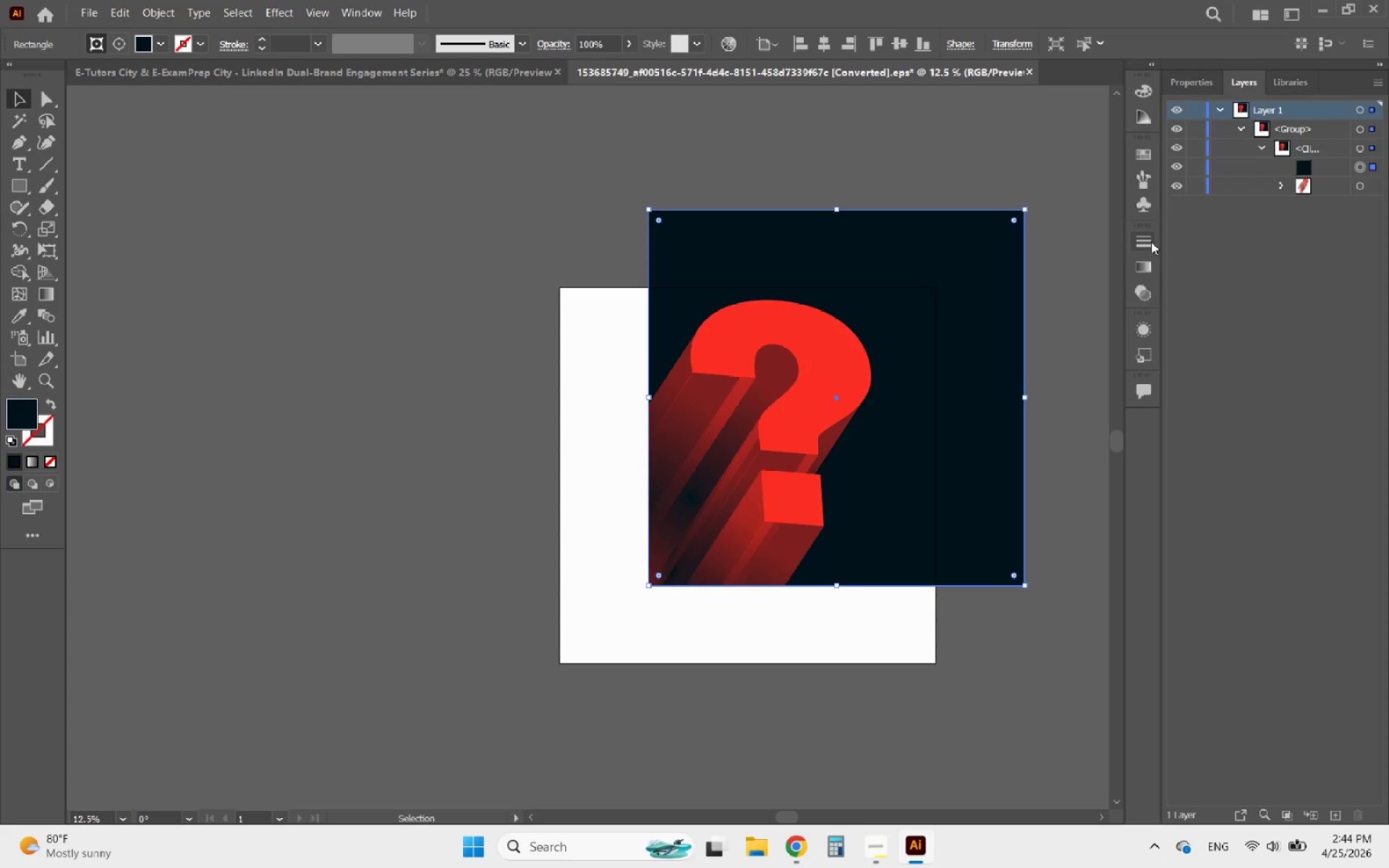 
left_click([1301, 165])
 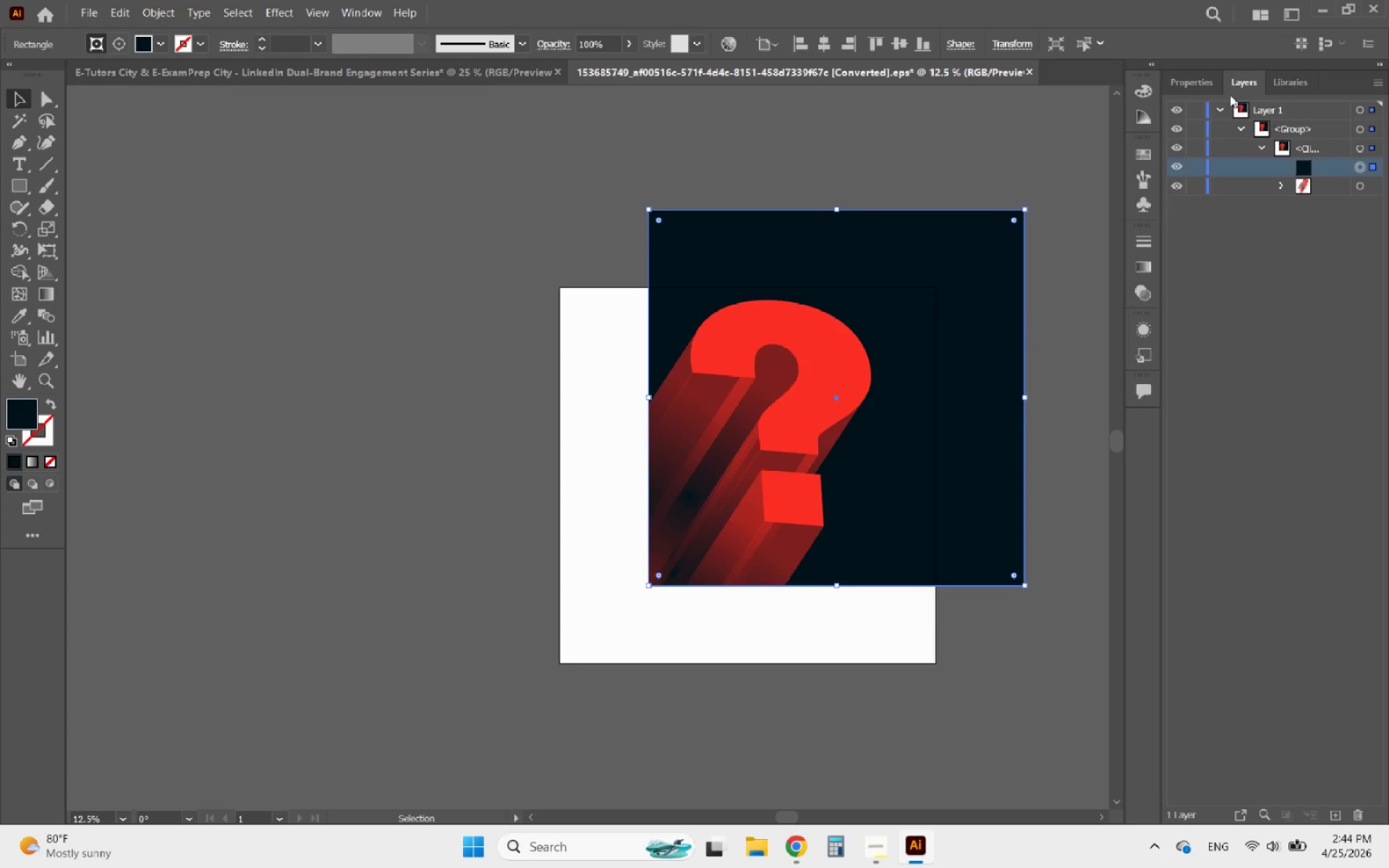 
left_click([1207, 87])
 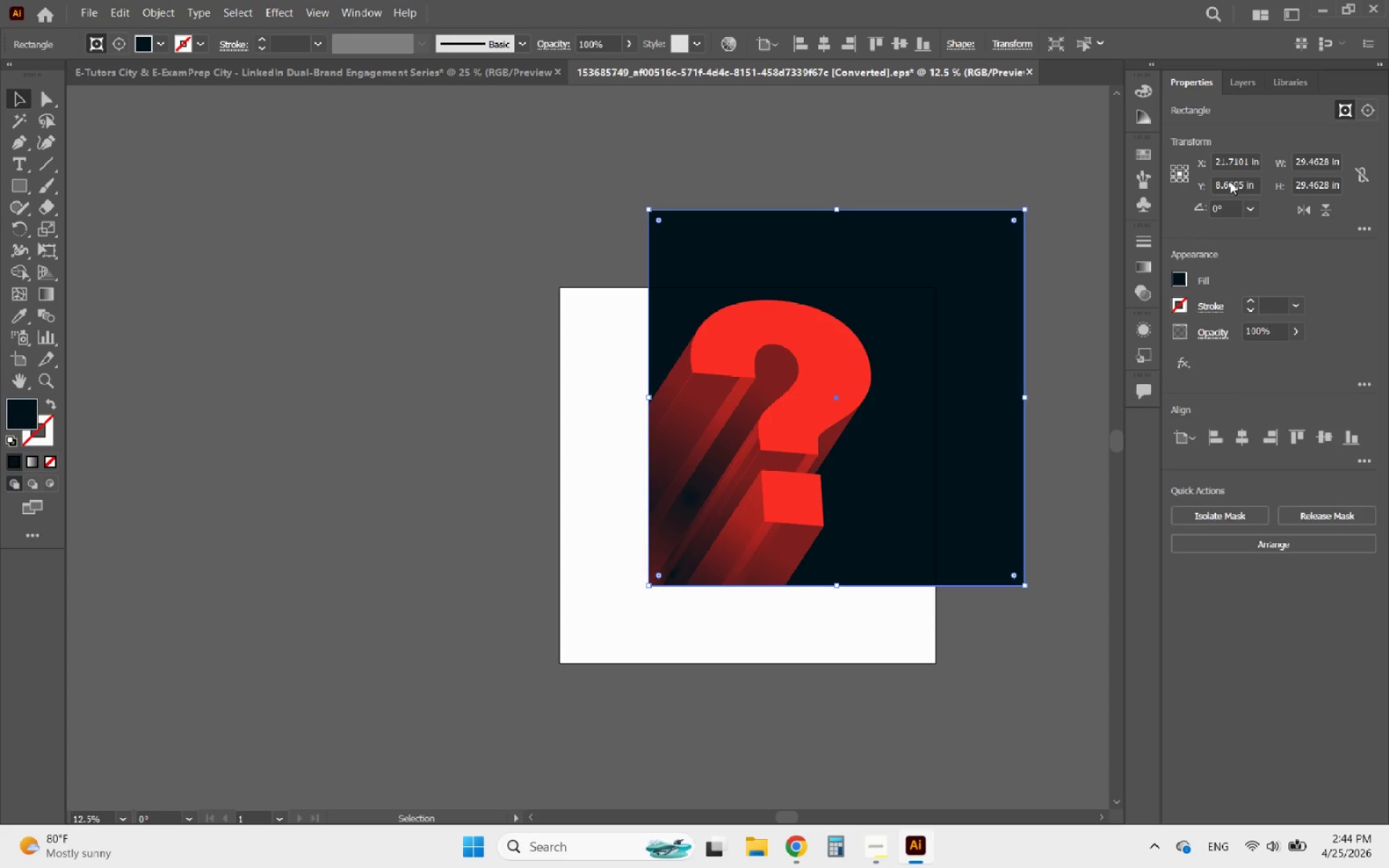 
left_click([1178, 276])
 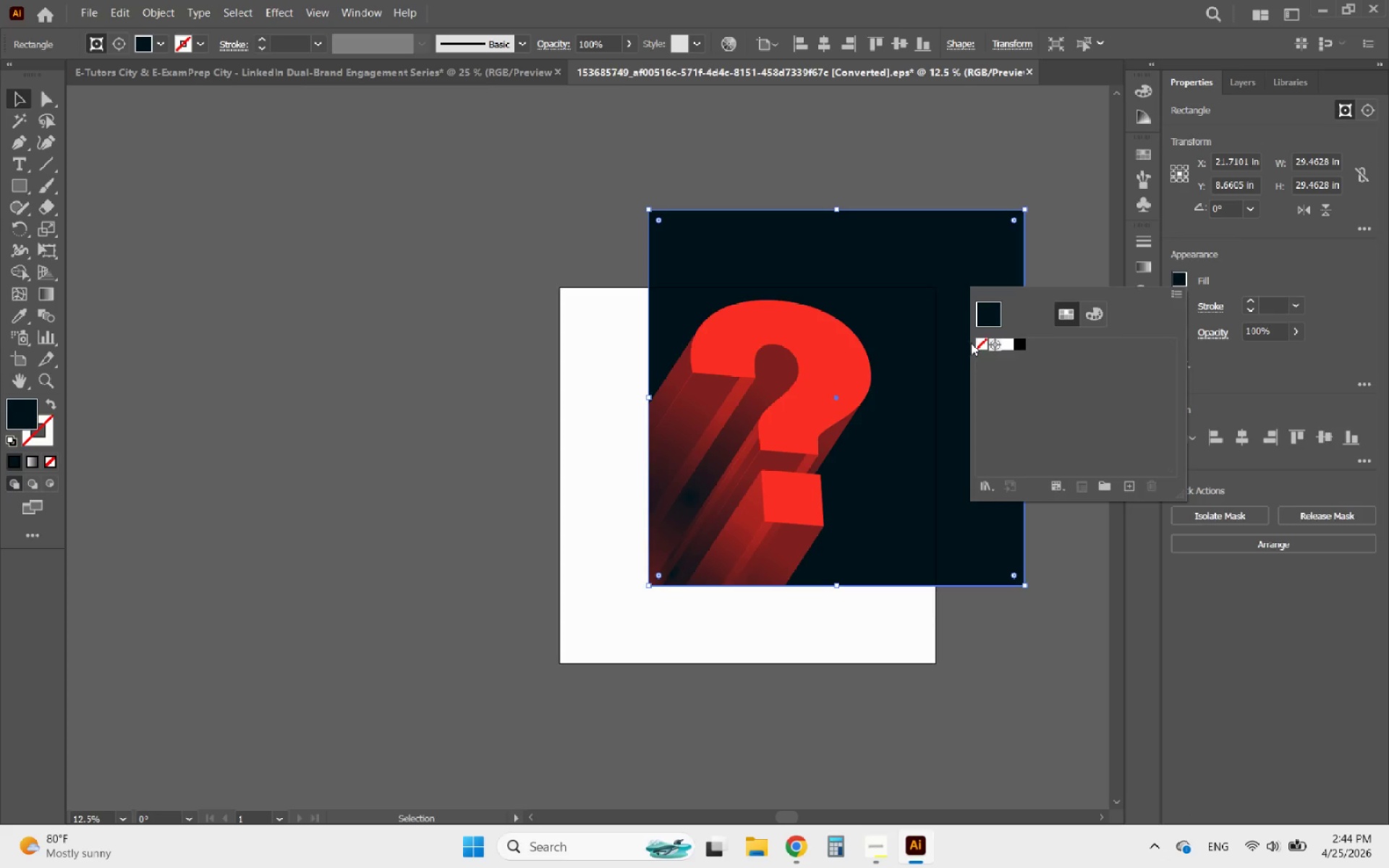 
left_click([983, 343])
 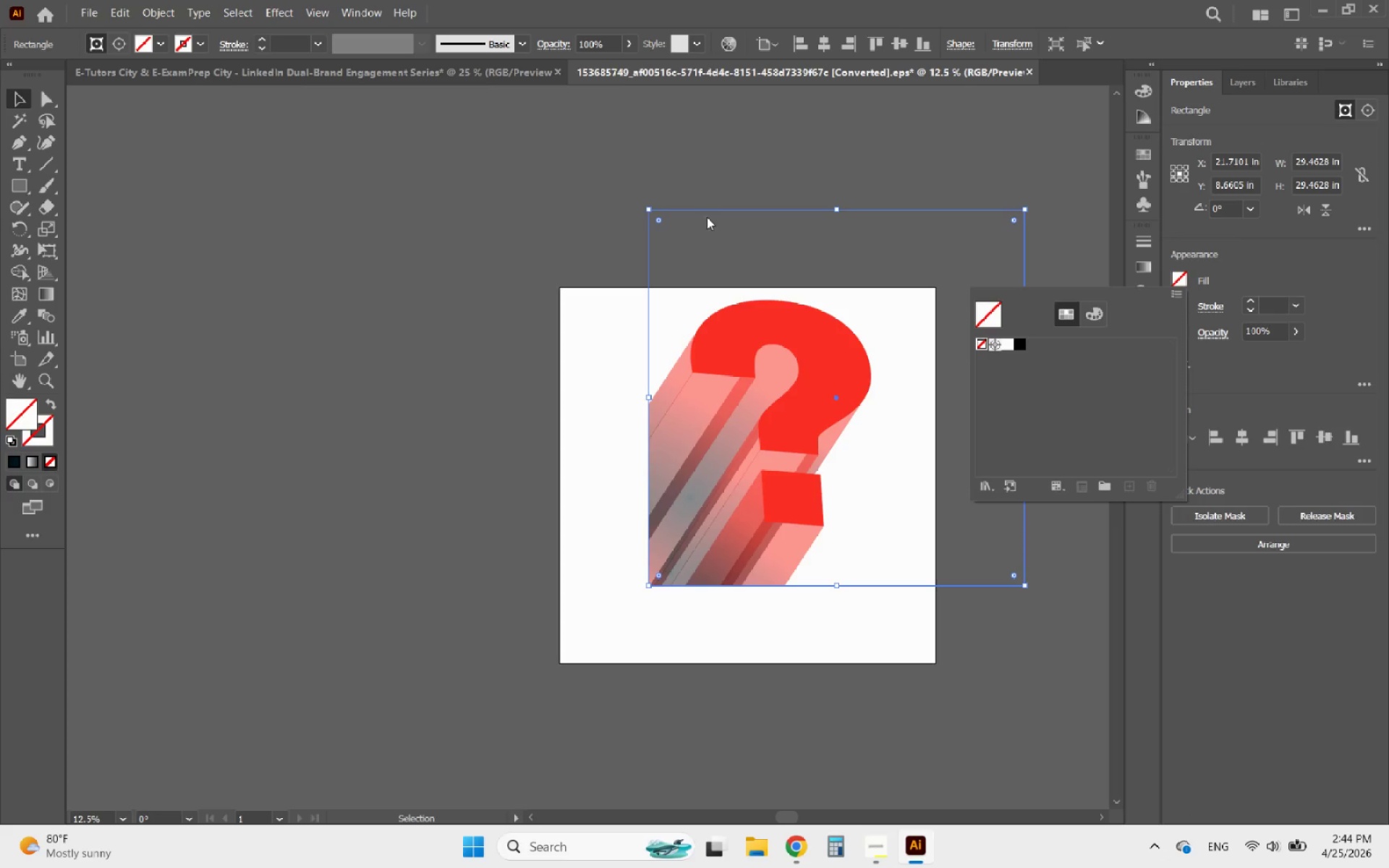 
left_click([632, 166])
 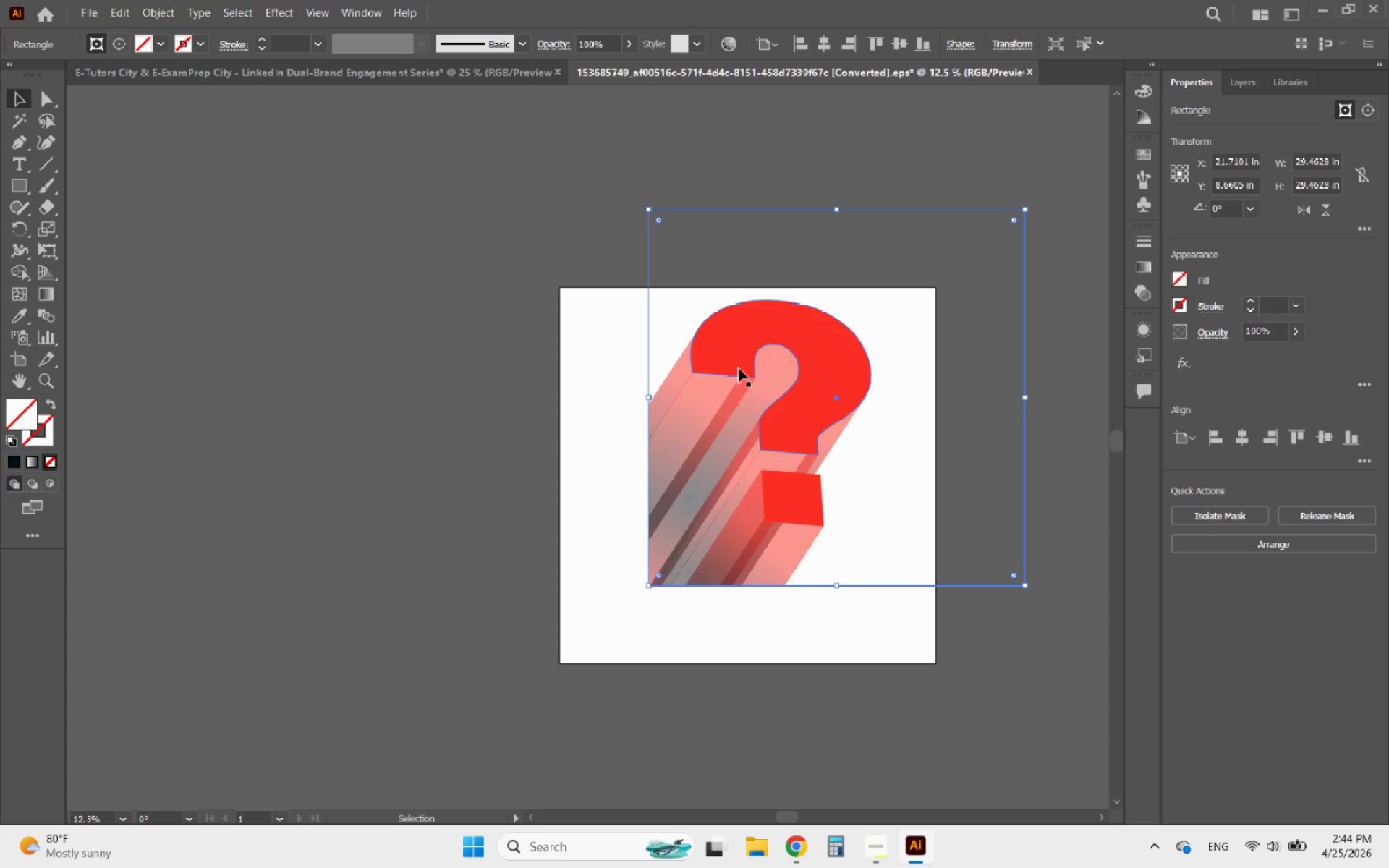 
left_click_drag(start_coordinate=[739, 368], to_coordinate=[670, 396])
 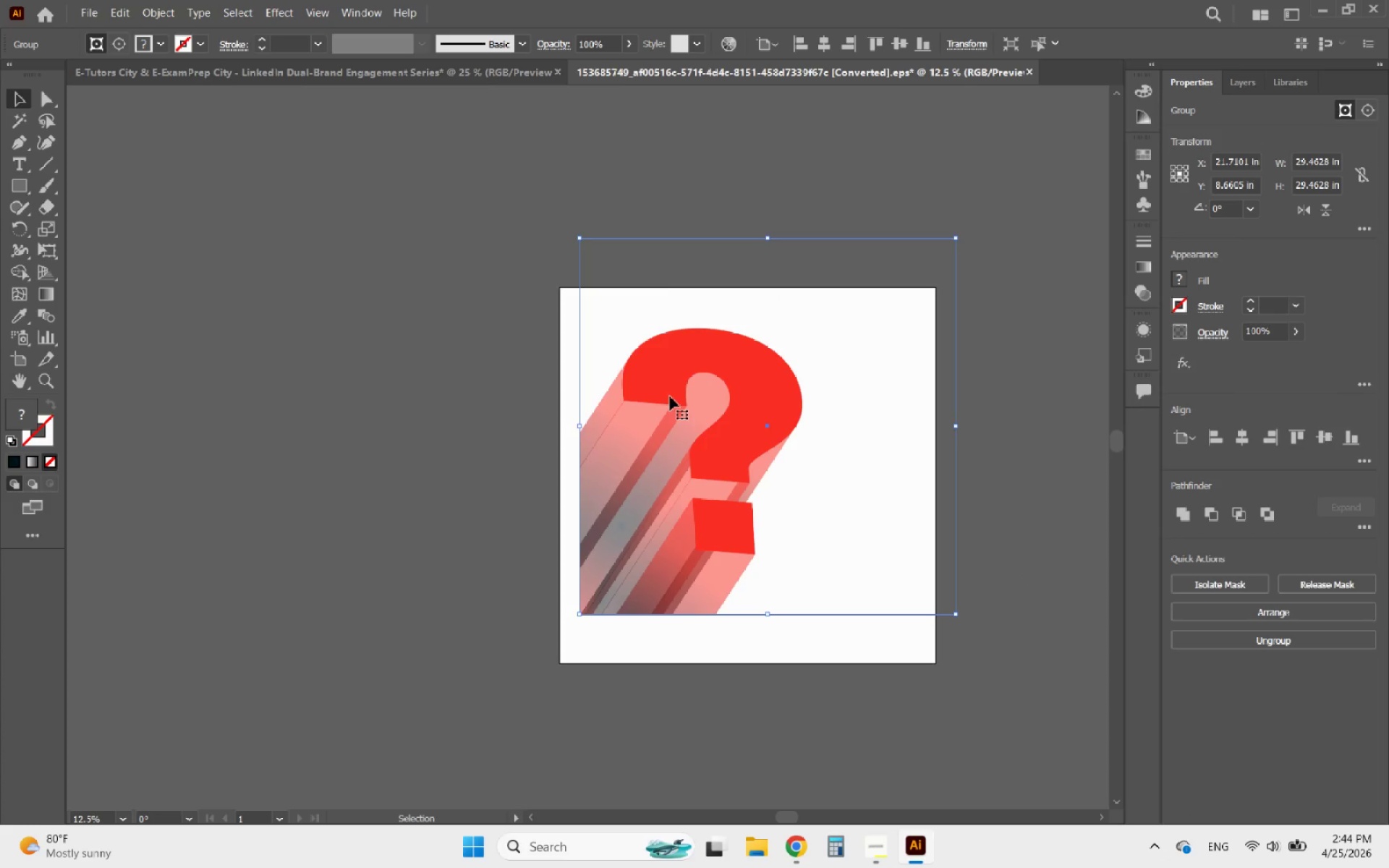 
key(Control+C)
 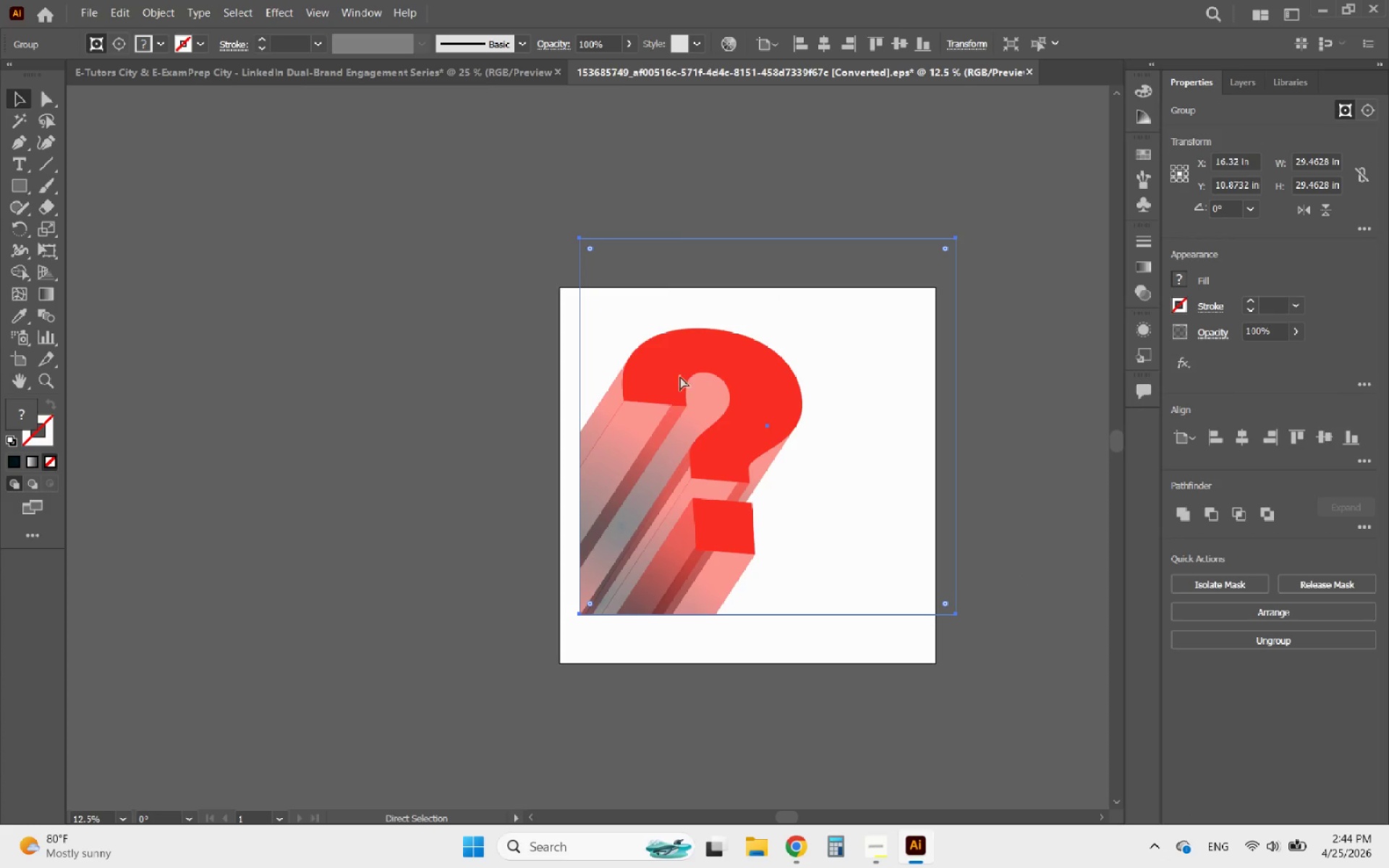 
key(Control+C)
 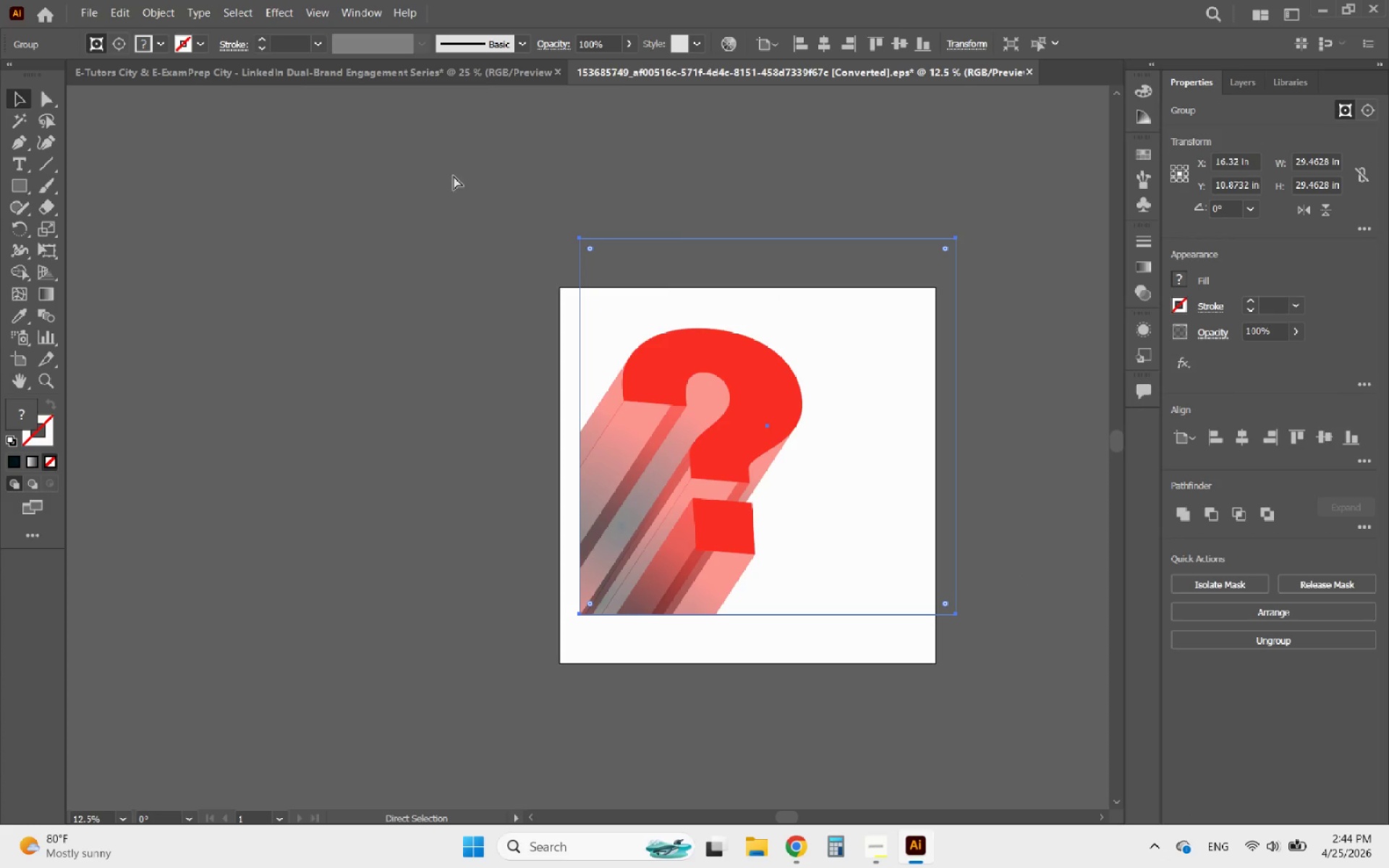 
key(Control+C)
 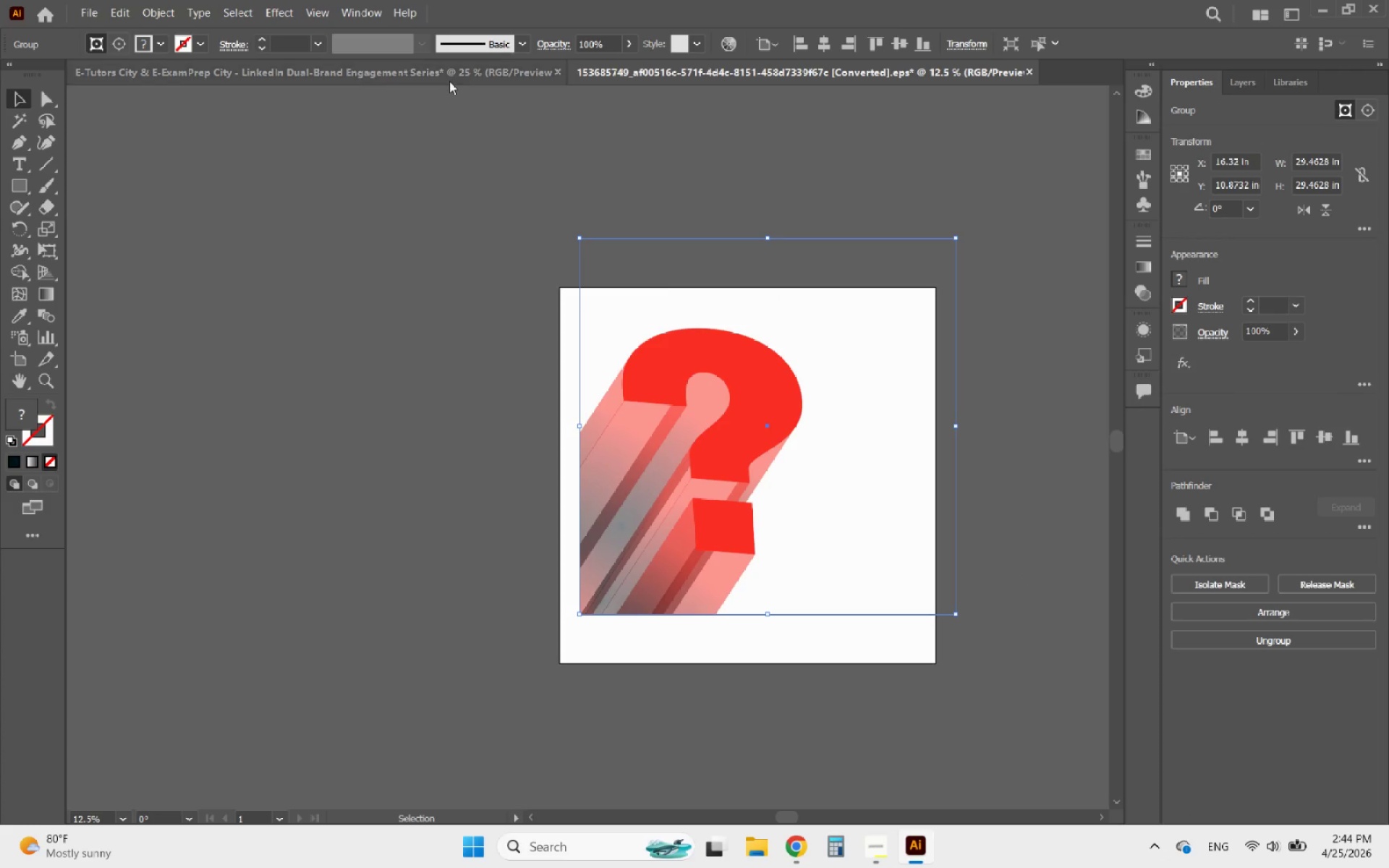 
left_click([449, 80])
 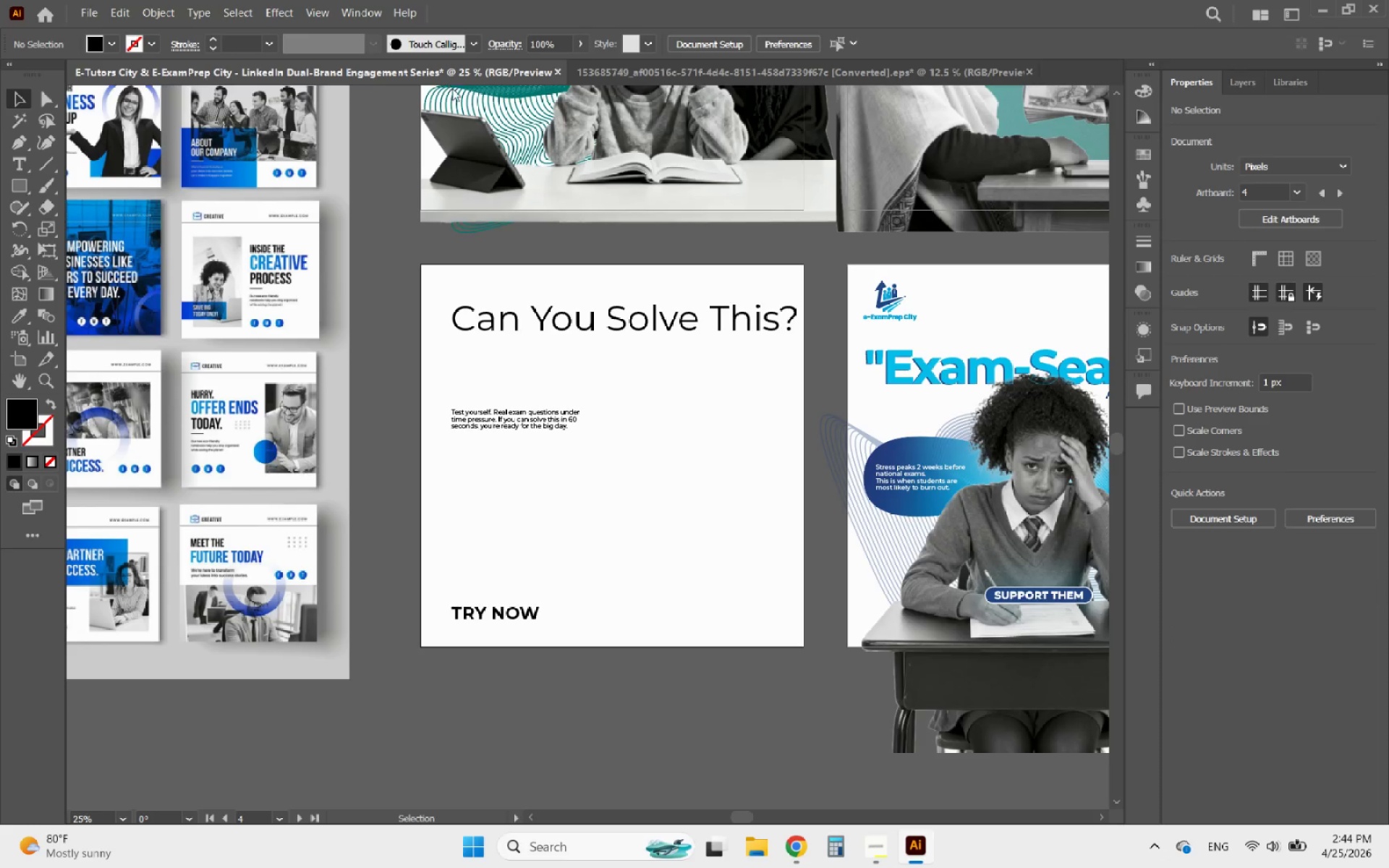 
hold_key(key=ControlLeft, duration=0.34)
 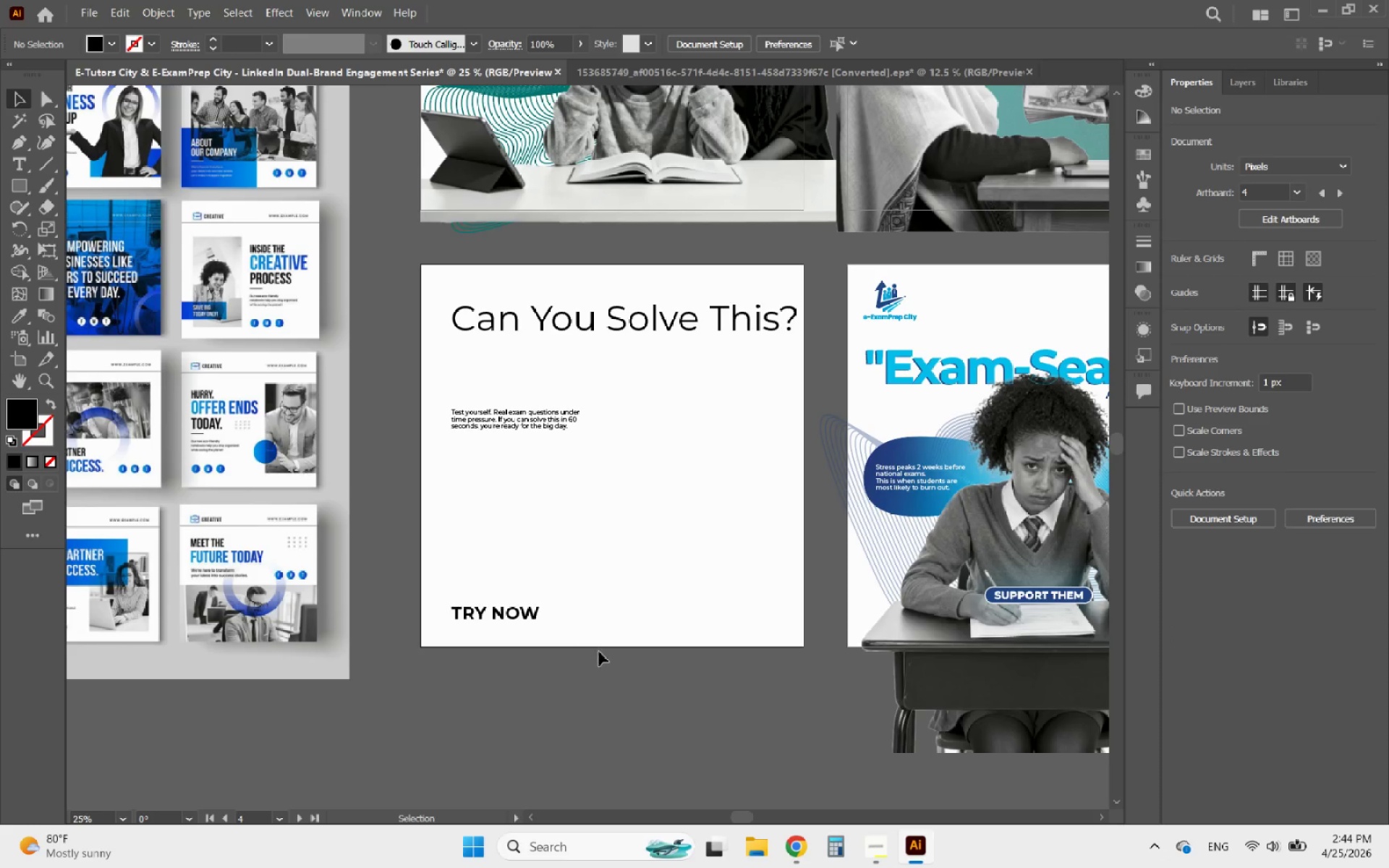 
left_click_drag(start_coordinate=[599, 652], to_coordinate=[470, 403])
 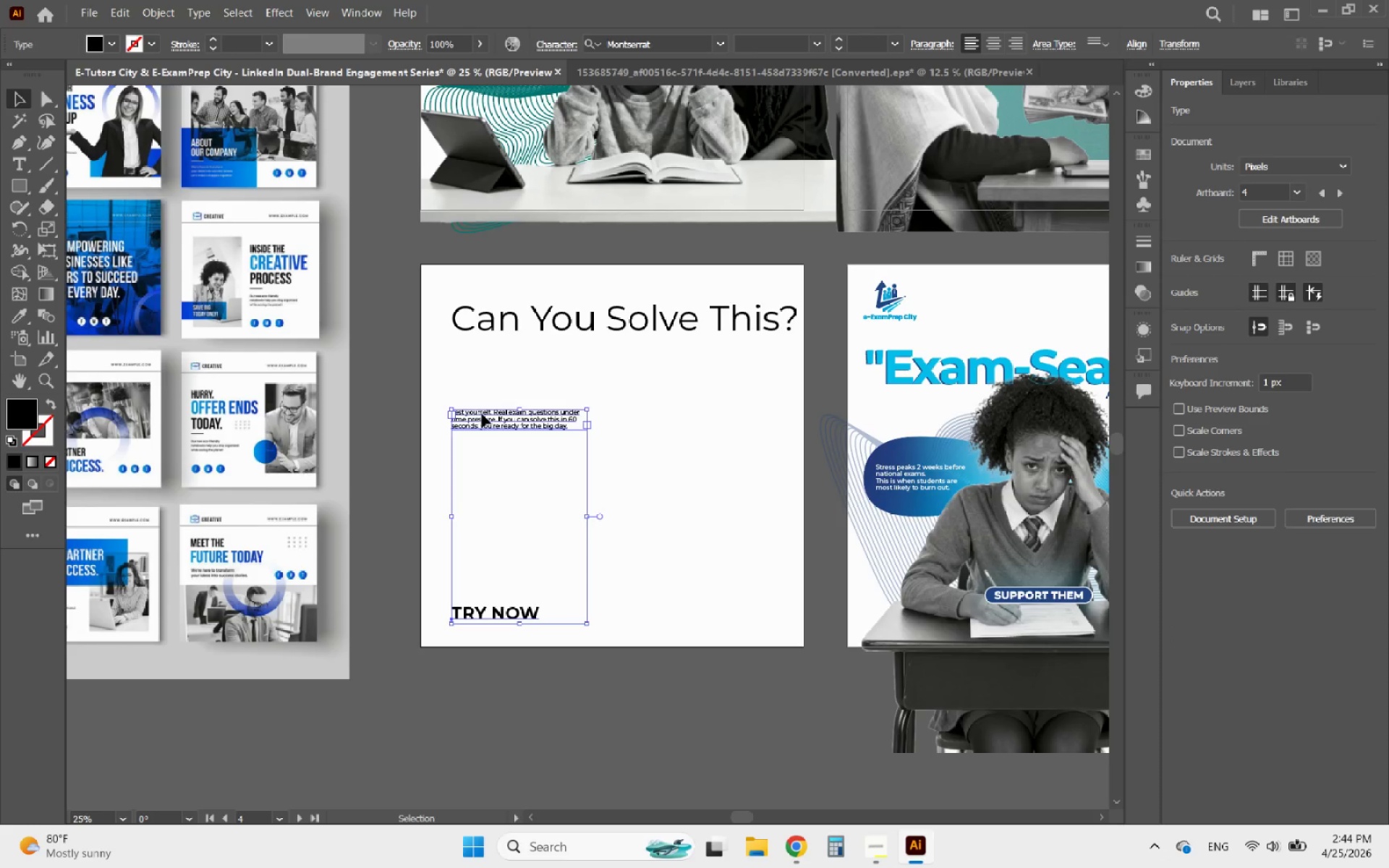 
left_click_drag(start_coordinate=[482, 414], to_coordinate=[717, 400])
 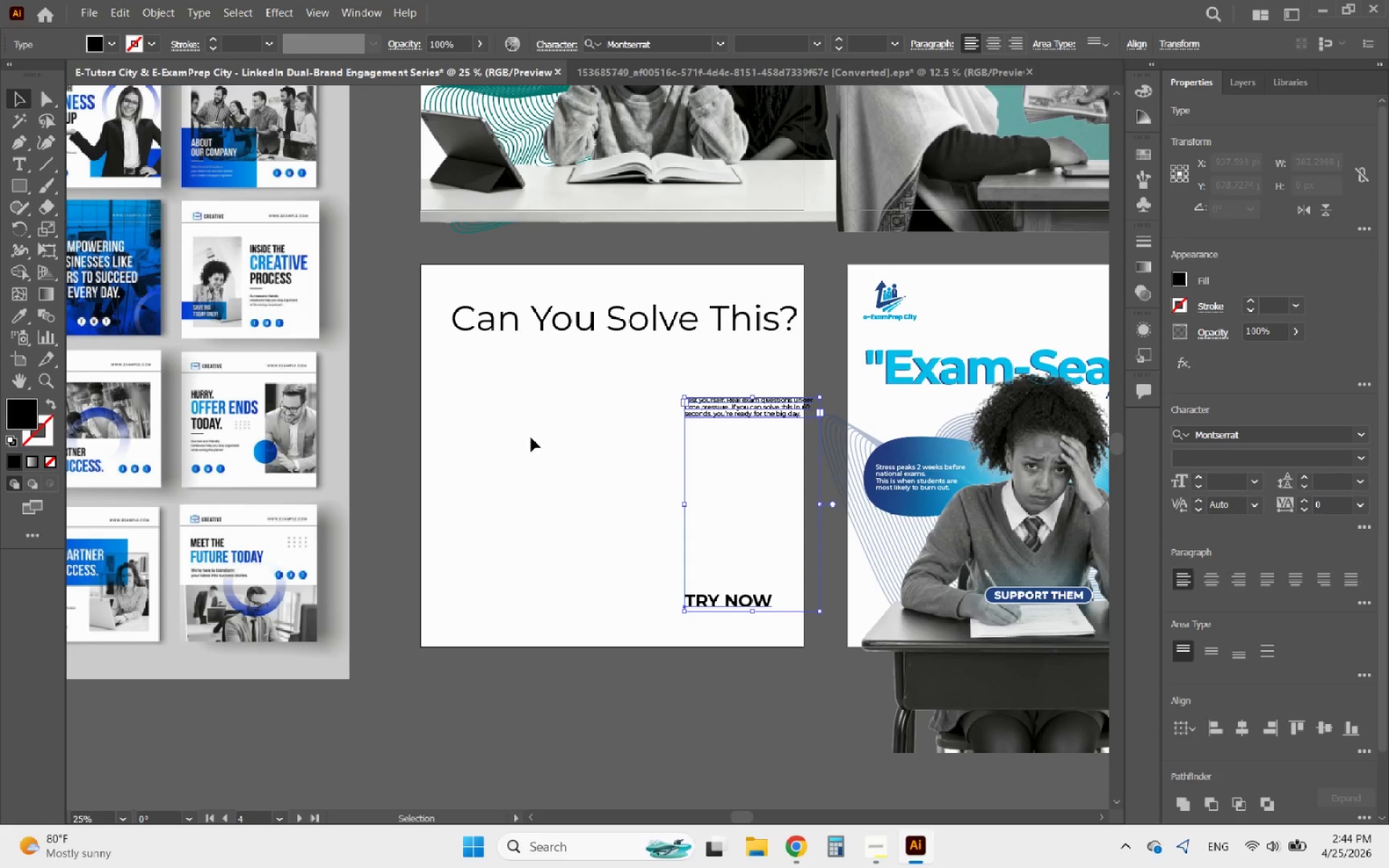 
left_click([530, 438])
 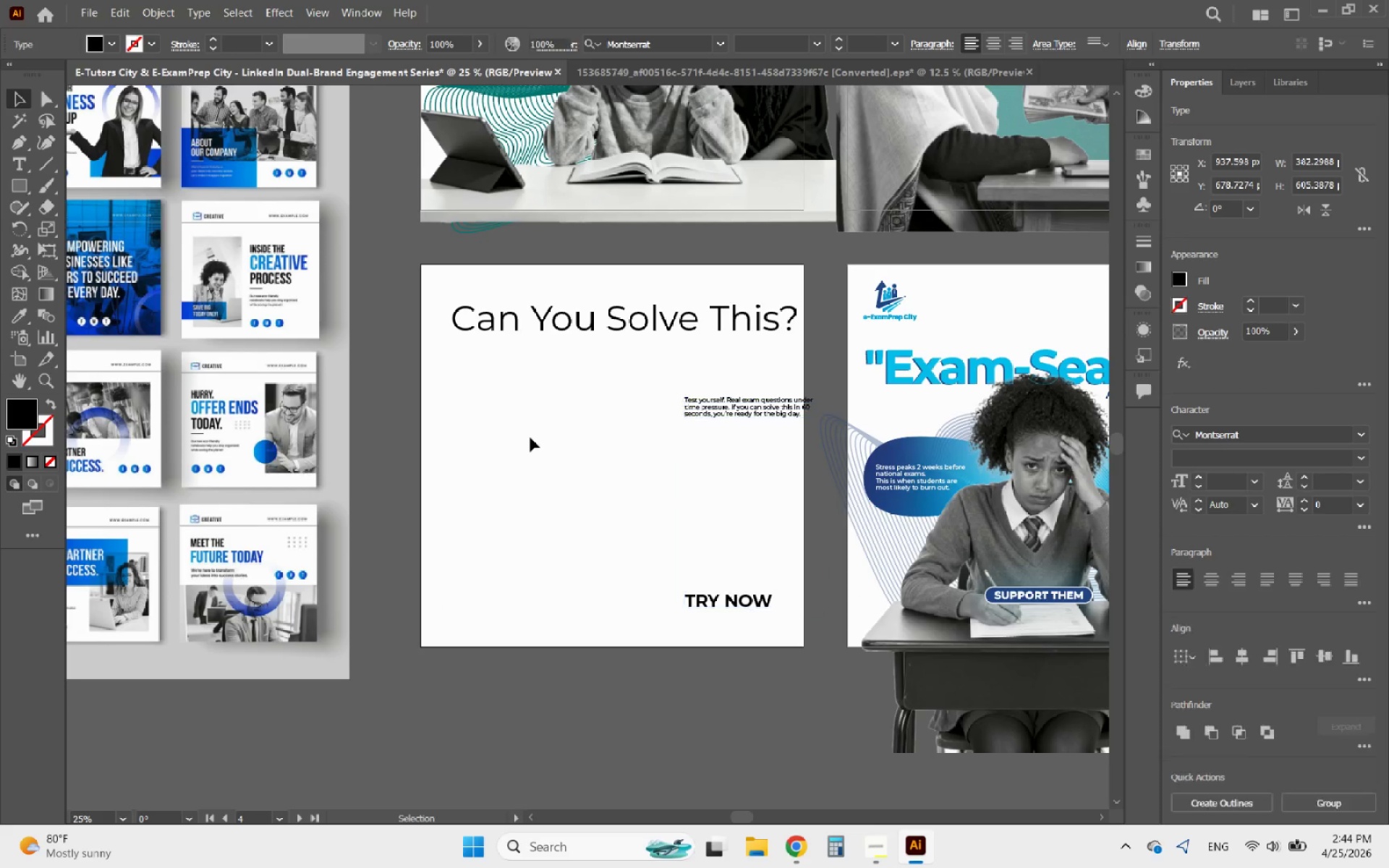 
key(Control+V)
 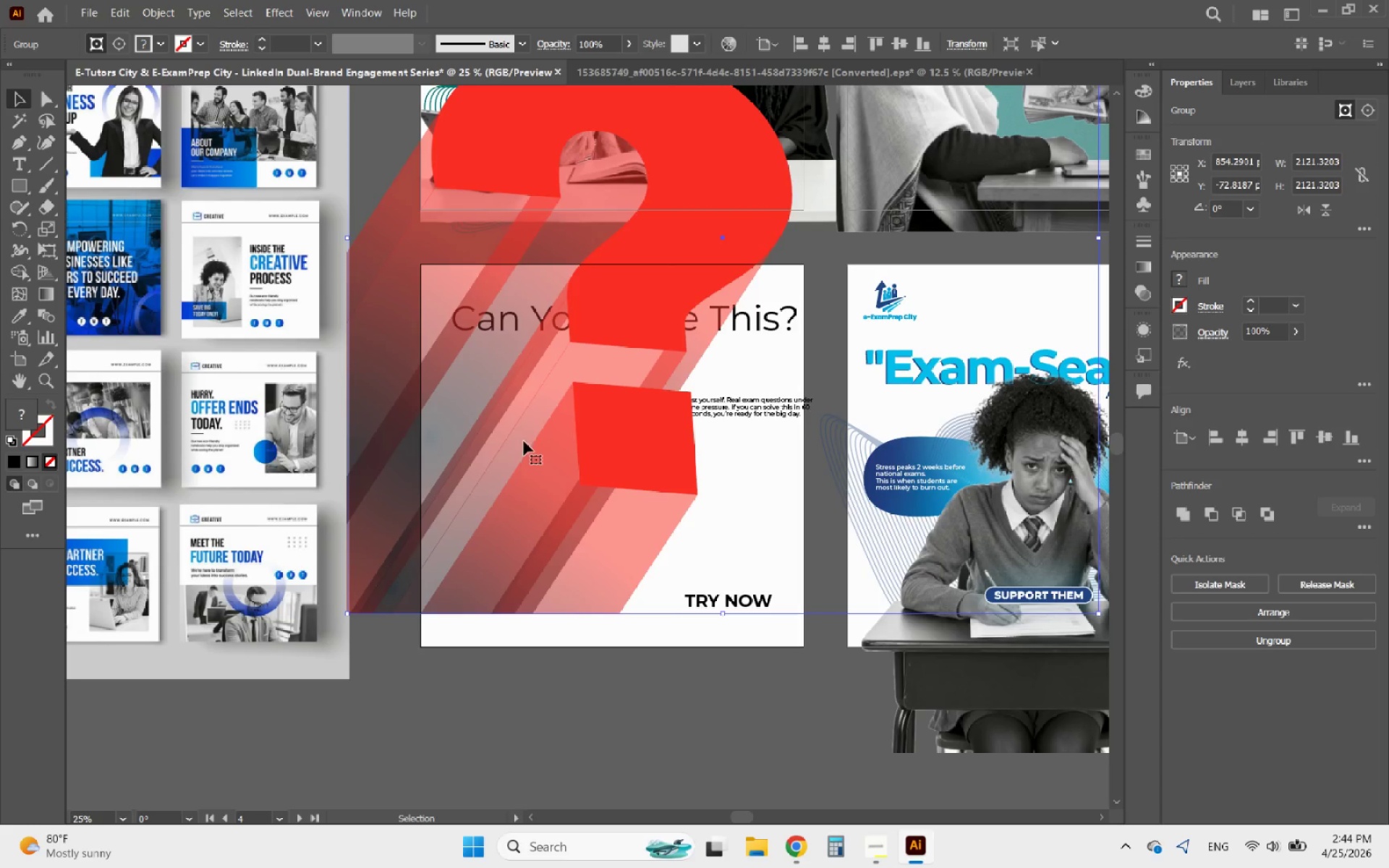 
hold_key(key=AltLeft, duration=1.06)
scroll: coordinate [589, 581], scroll_direction: down, amount: 3.0
 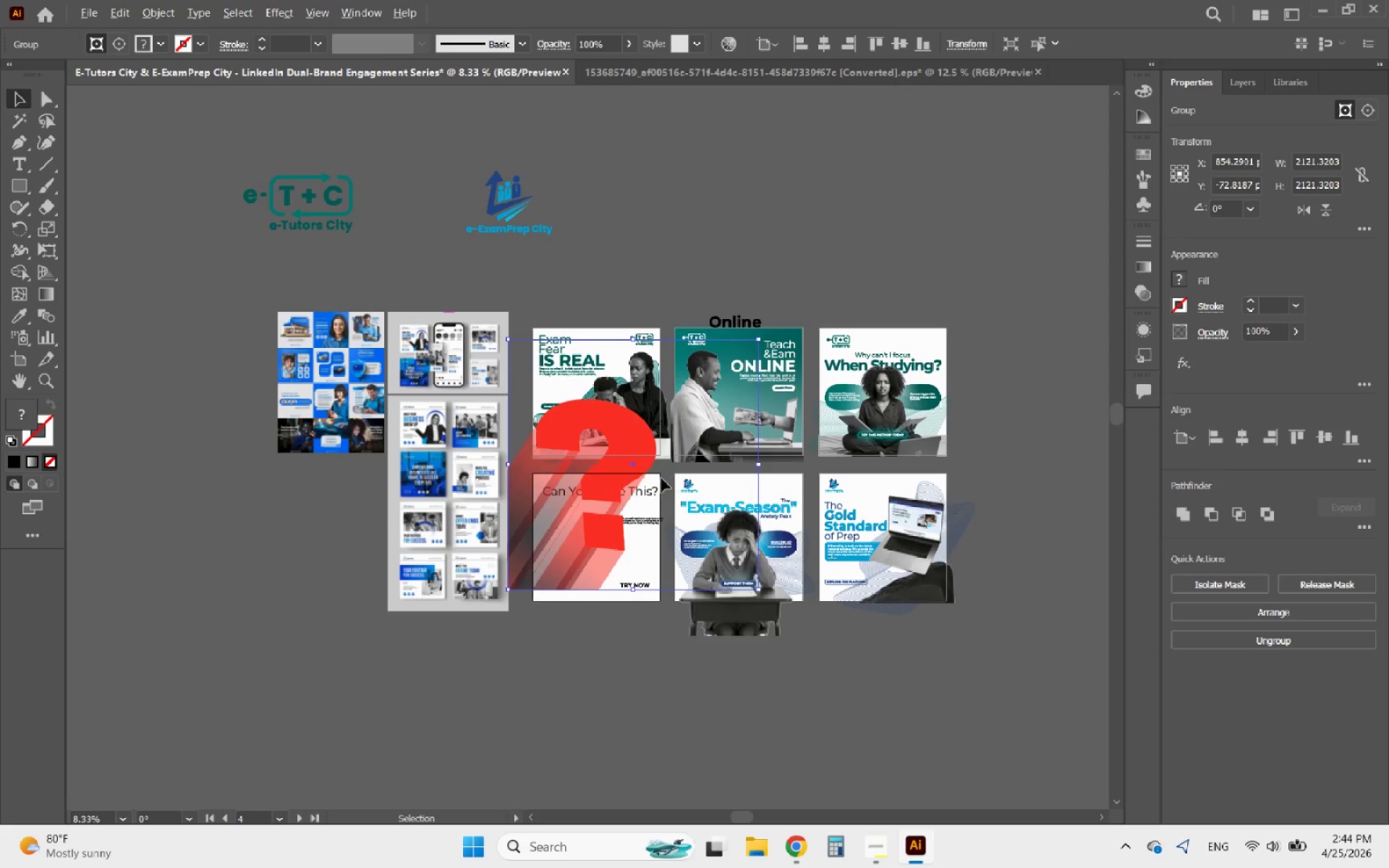 
scroll: coordinate [648, 468], scroll_direction: up, amount: 1.0
 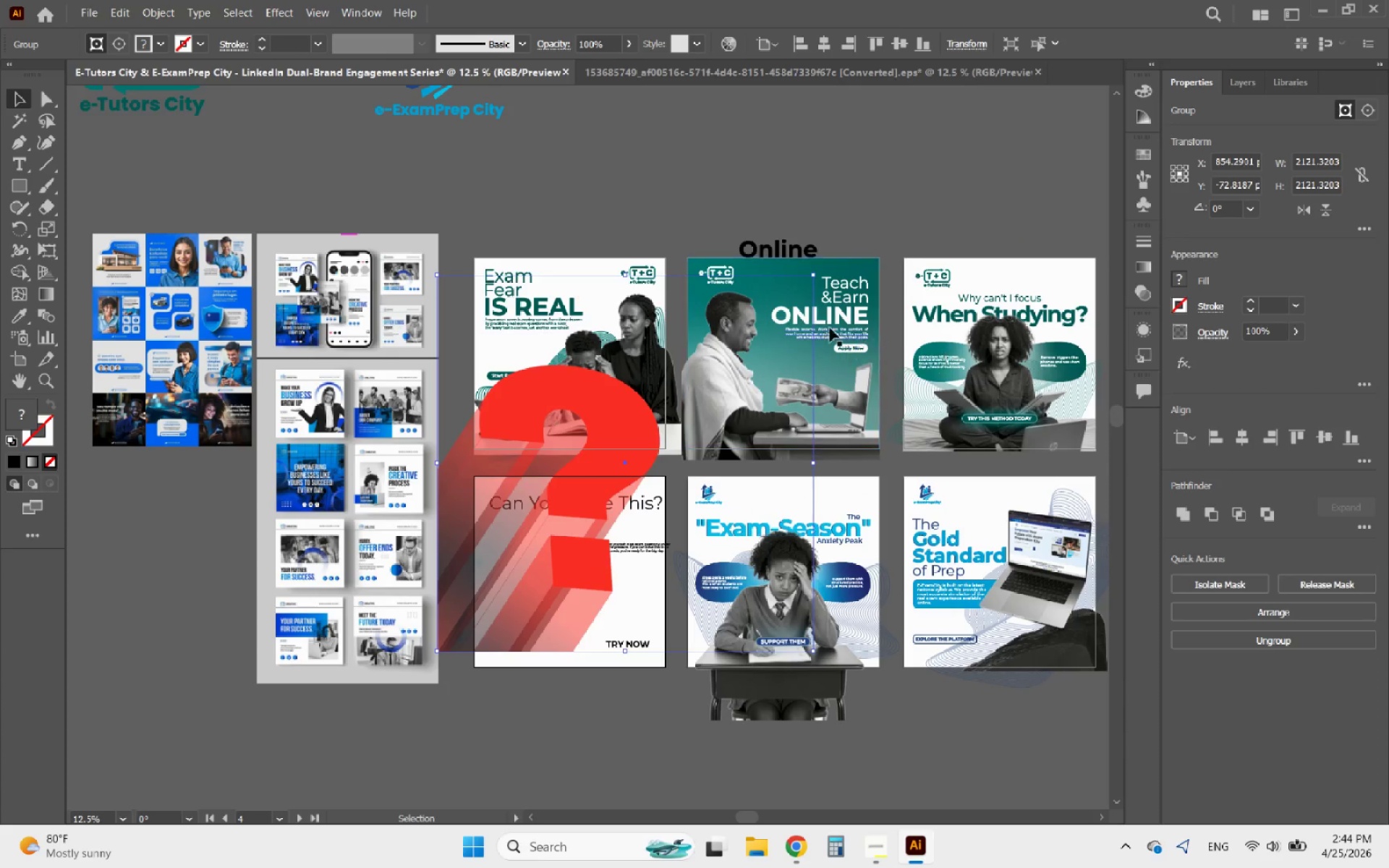 
hold_key(key=ShiftLeft, duration=2.88)
left_click_drag(start_coordinate=[813, 276], to_coordinate=[599, 467])
 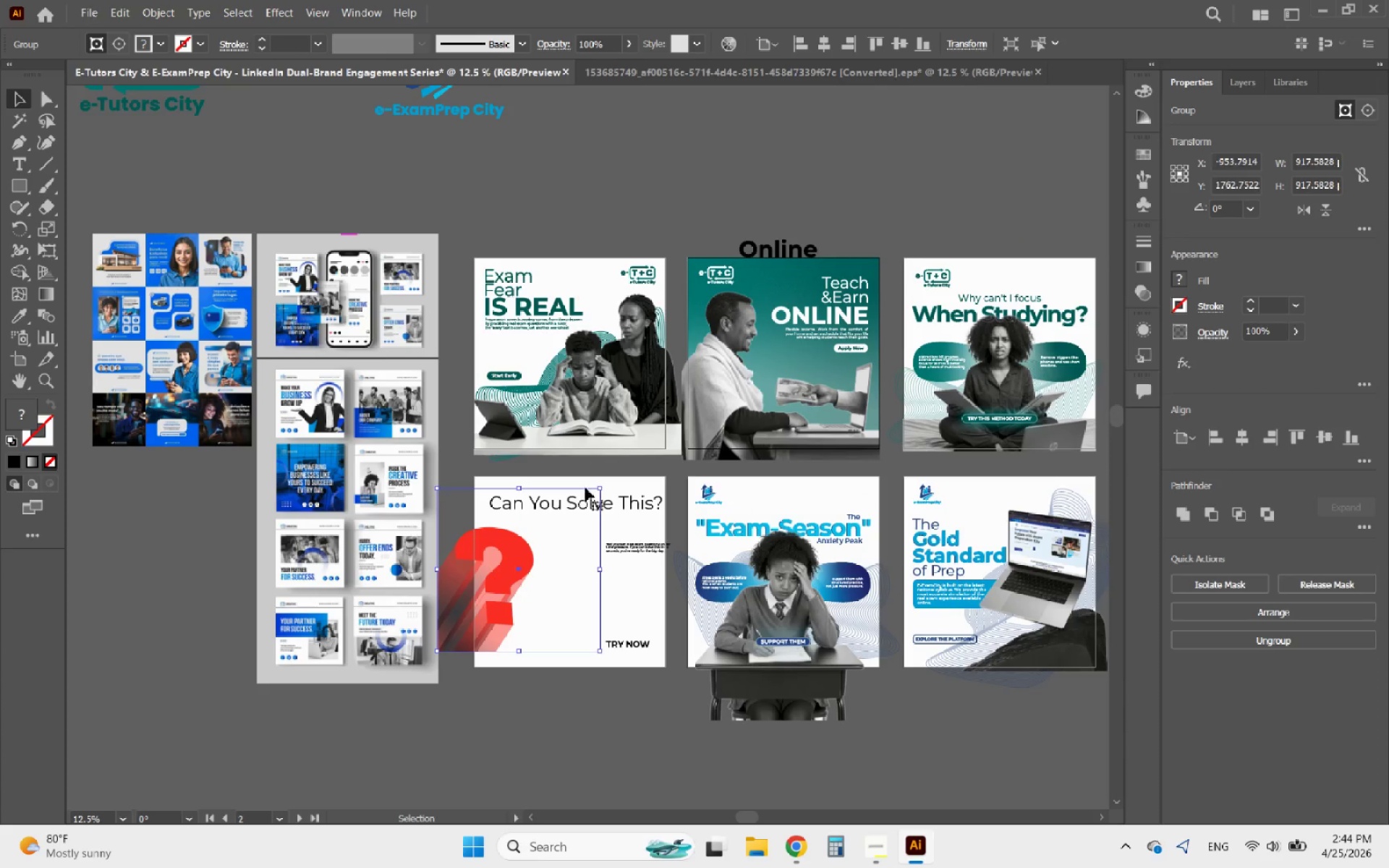 
hold_key(key=AltLeft, duration=0.45)
scroll: coordinate [521, 618], scroll_direction: up, amount: 2.0
 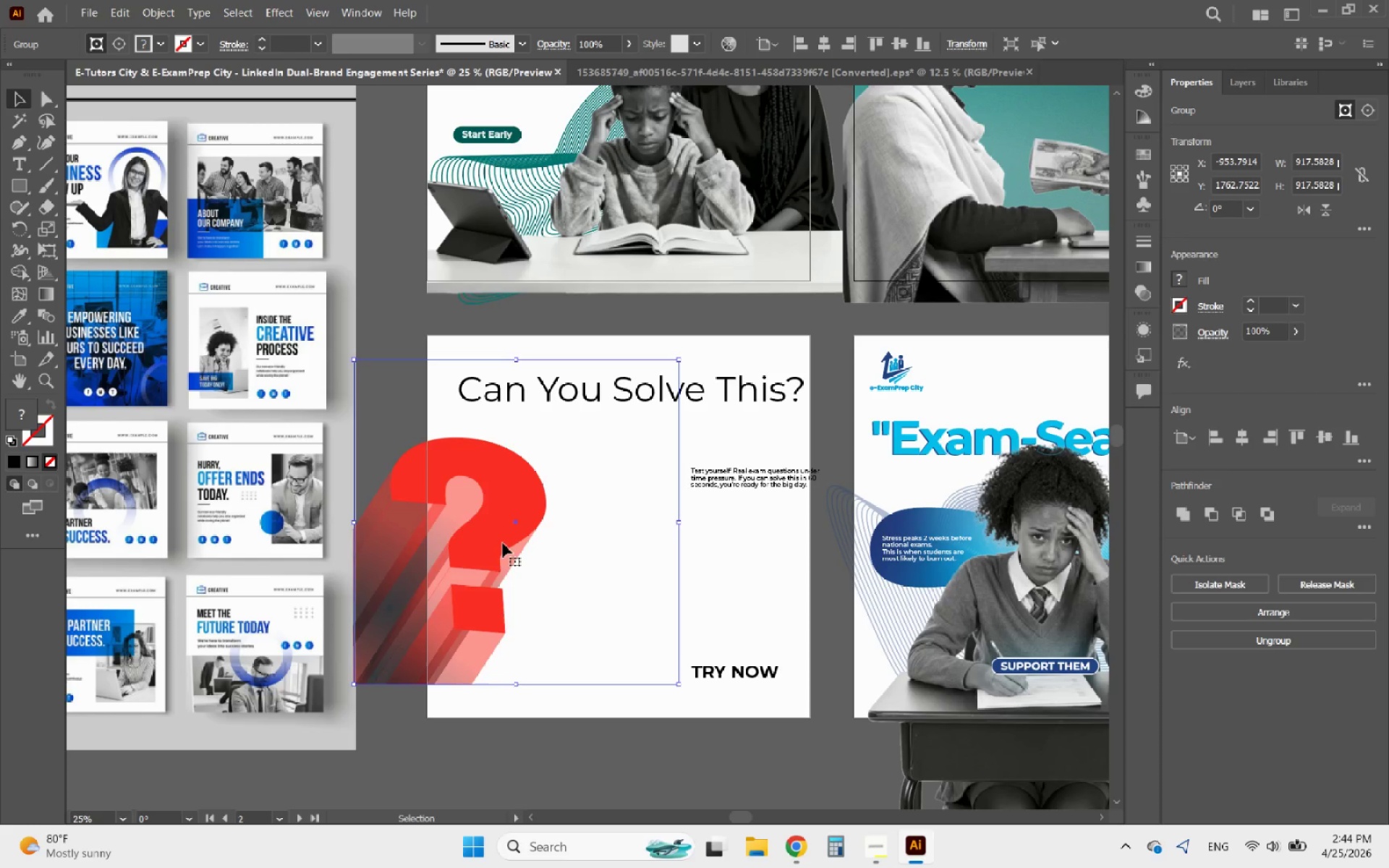 
left_click_drag(start_coordinate=[501, 537], to_coordinate=[571, 570])
 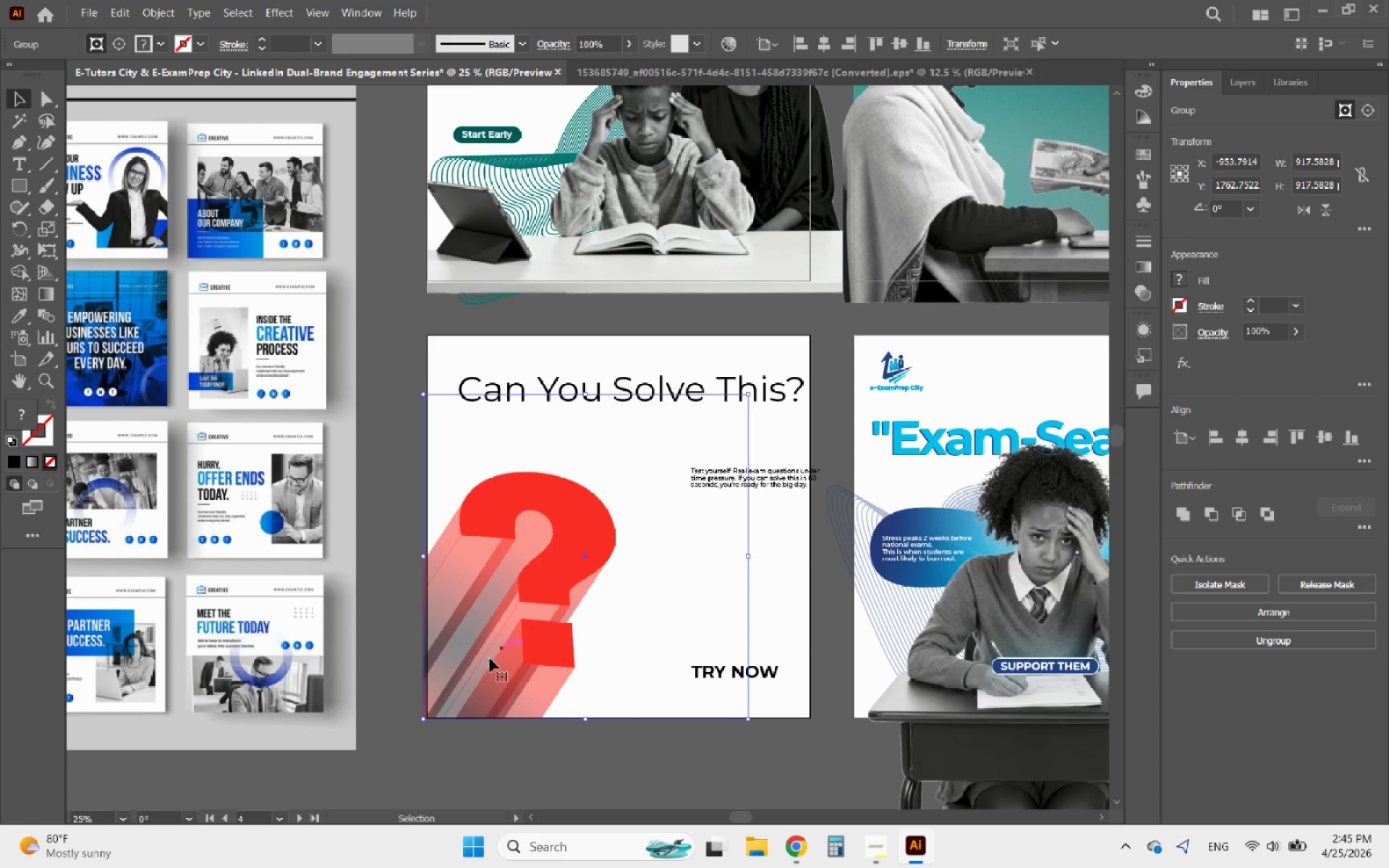 
hold_key(key=AltLeft, duration=1.02)
scroll: coordinate [465, 655], scroll_direction: up, amount: 6.0
 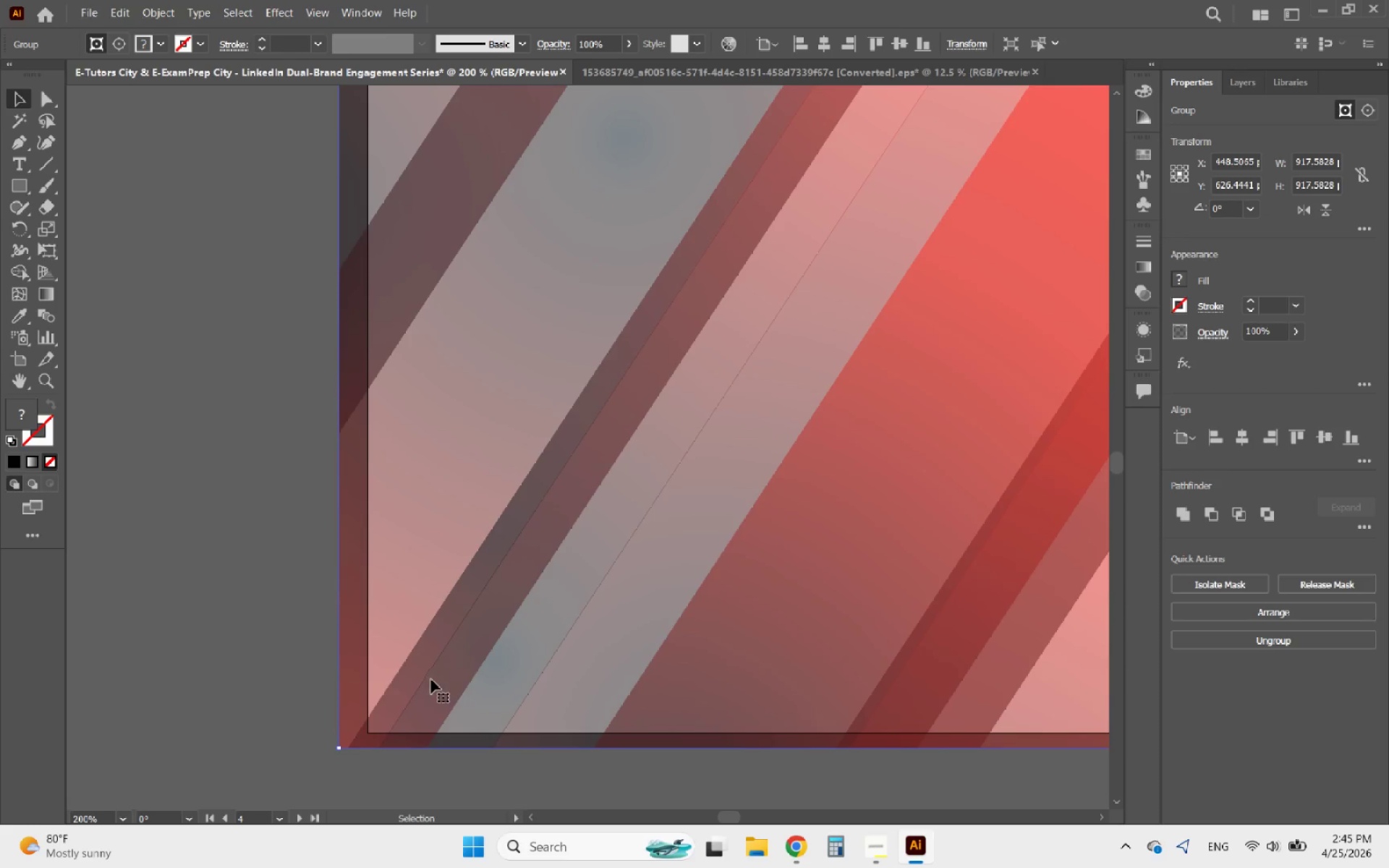 
left_click_drag(start_coordinate=[428, 680], to_coordinate=[452, 663])
 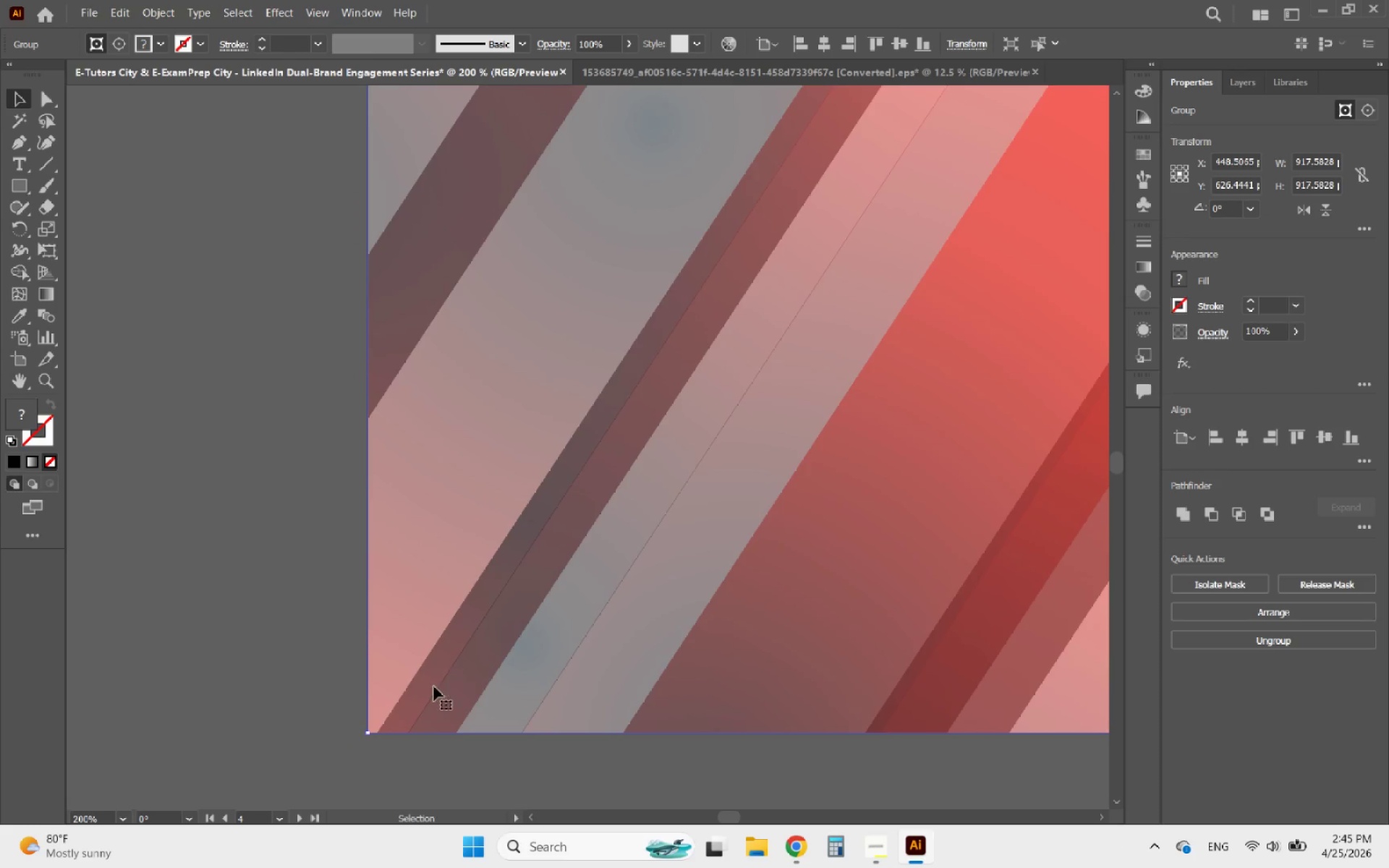 
hold_key(key=AltLeft, duration=1.99)
scroll: coordinate [356, 754], scroll_direction: down, amount: 7.0
 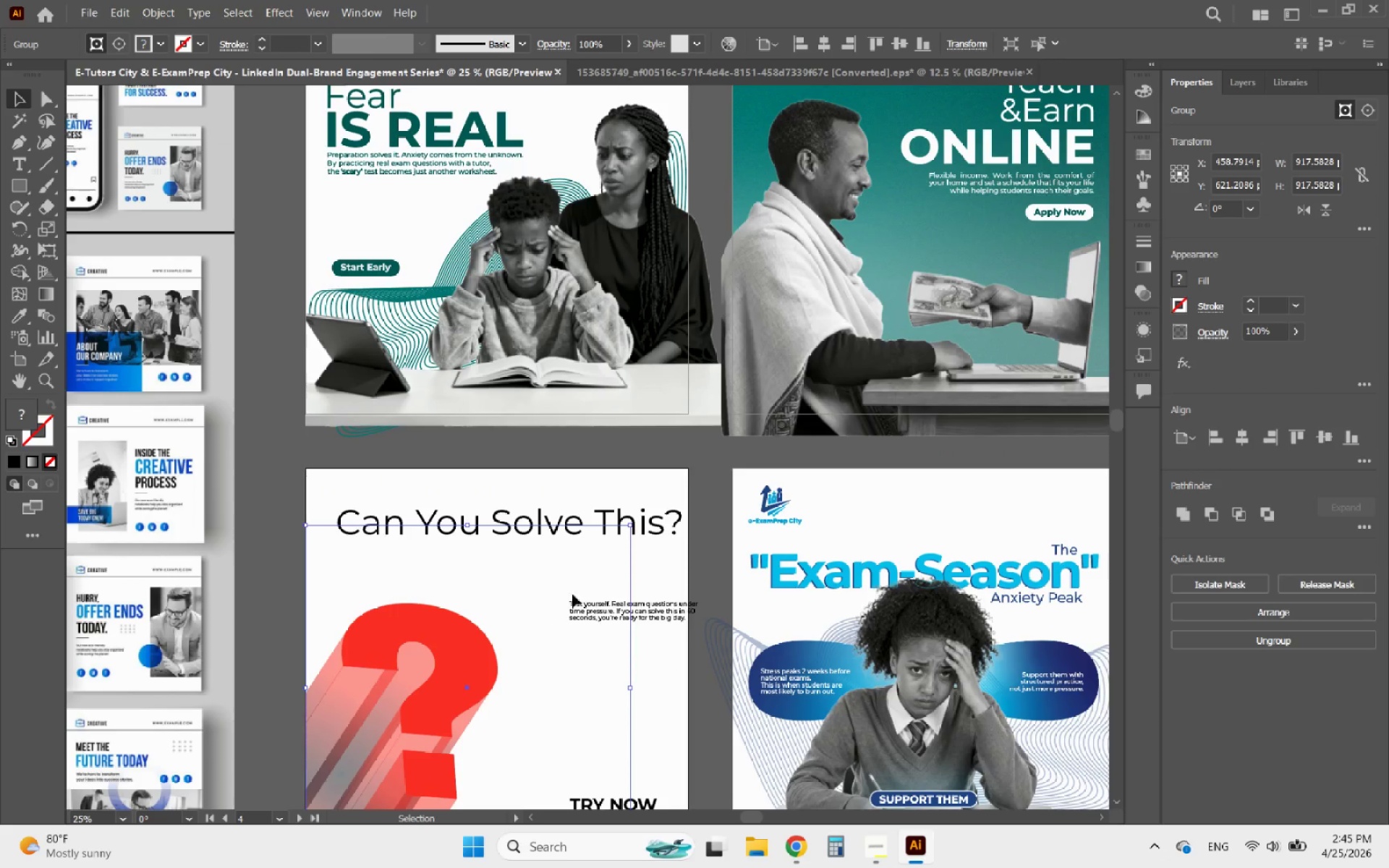 
hold_key(key=ShiftLeft, duration=3.05)
left_click_drag(start_coordinate=[632, 527], to_coordinate=[691, 467])
 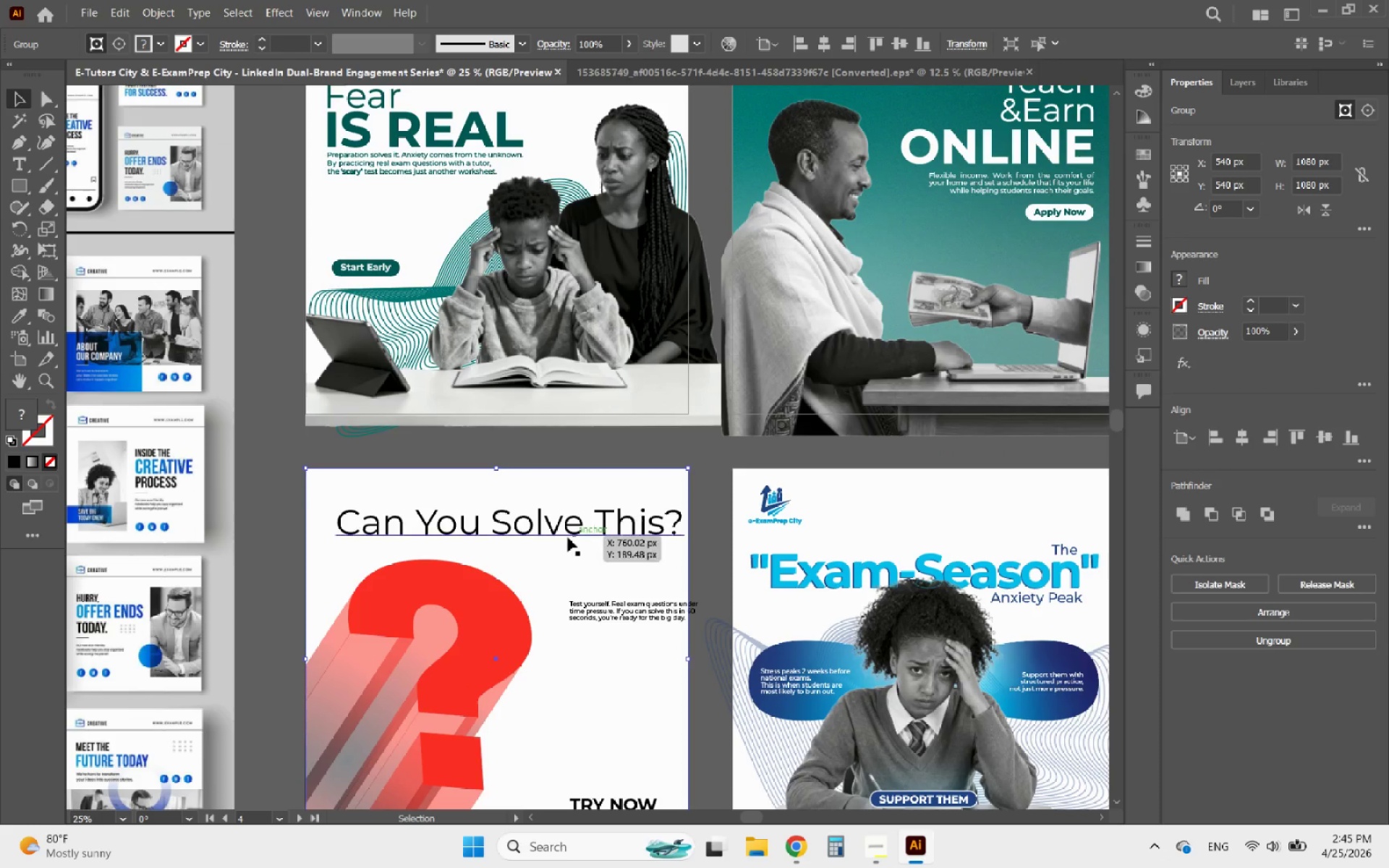 
hold_key(key=AltLeft, duration=0.58)
scroll: coordinate [568, 538], scroll_direction: down, amount: 2.0
 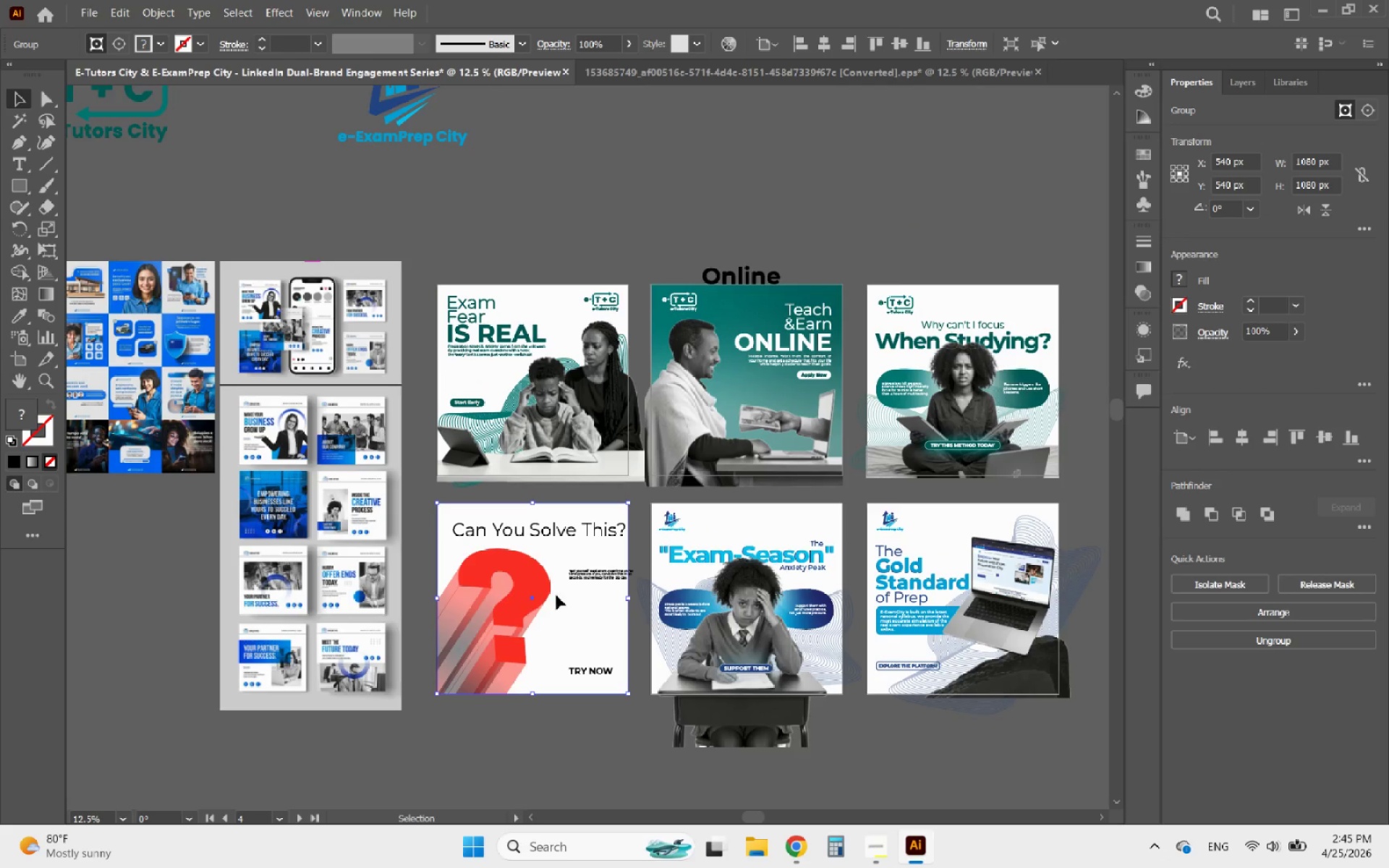 
left_click([579, 619])
 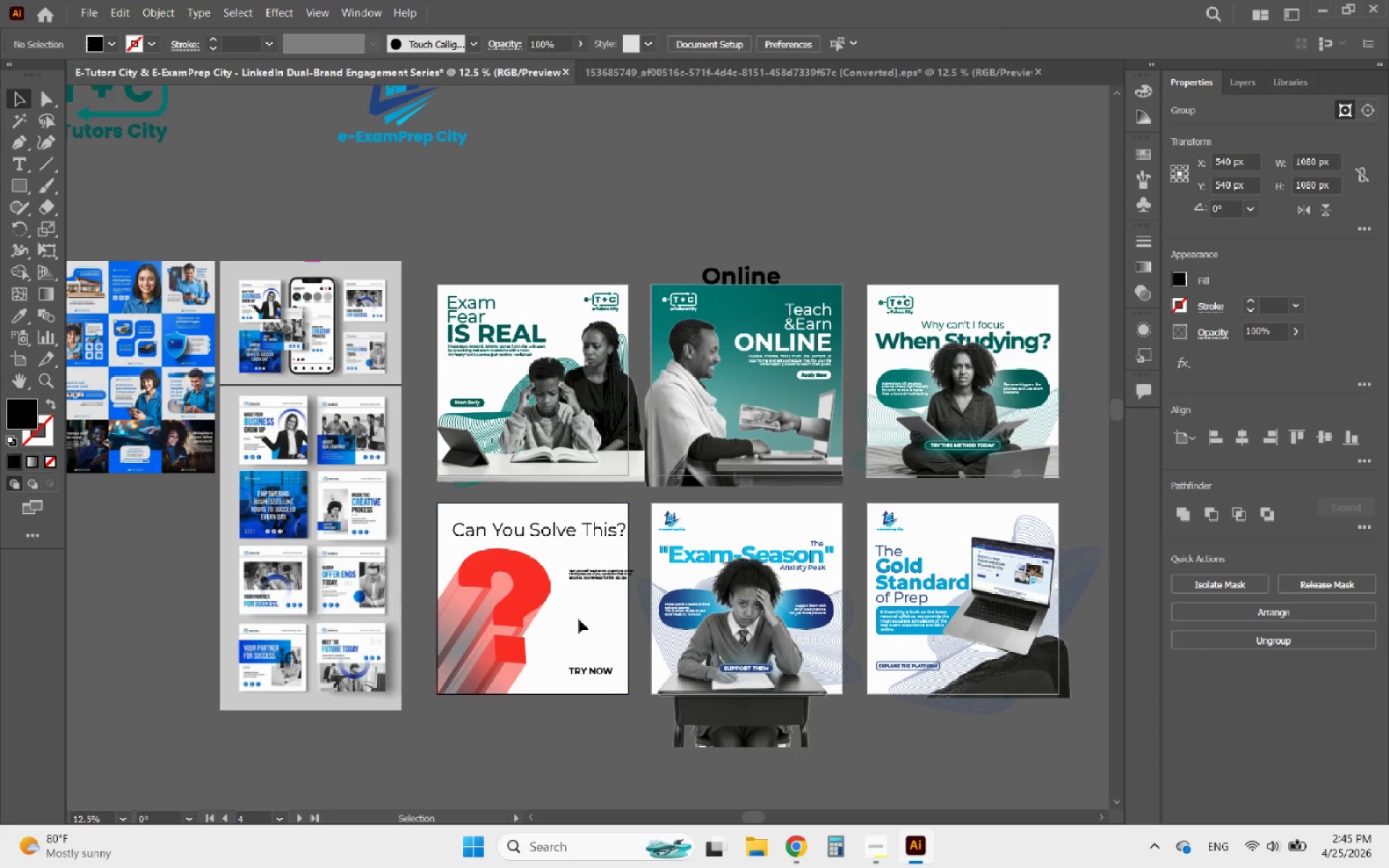 
hold_key(key=AltLeft, duration=0.81)
scroll: coordinate [570, 626], scroll_direction: up, amount: 2.0
 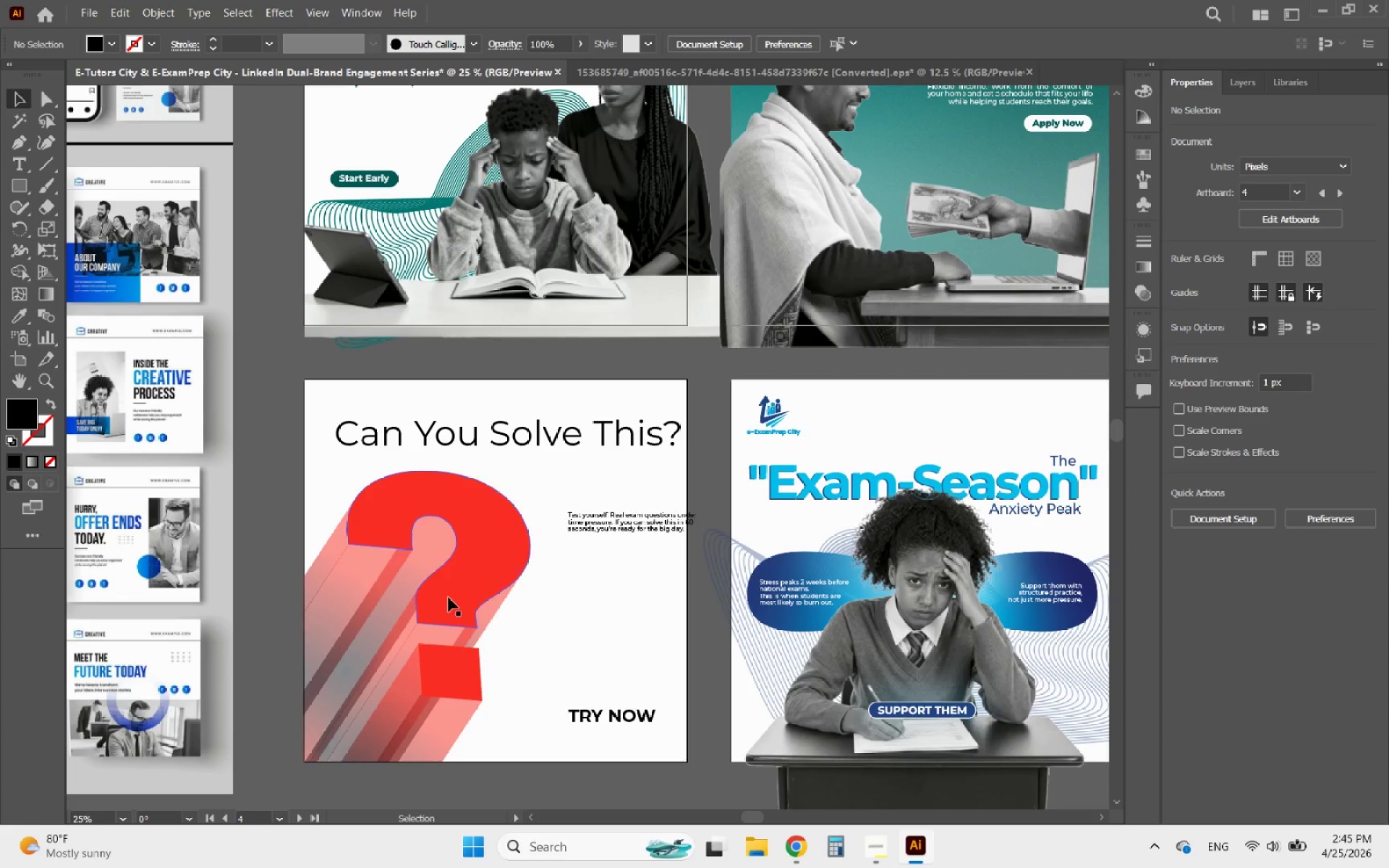 
left_click([449, 597])
 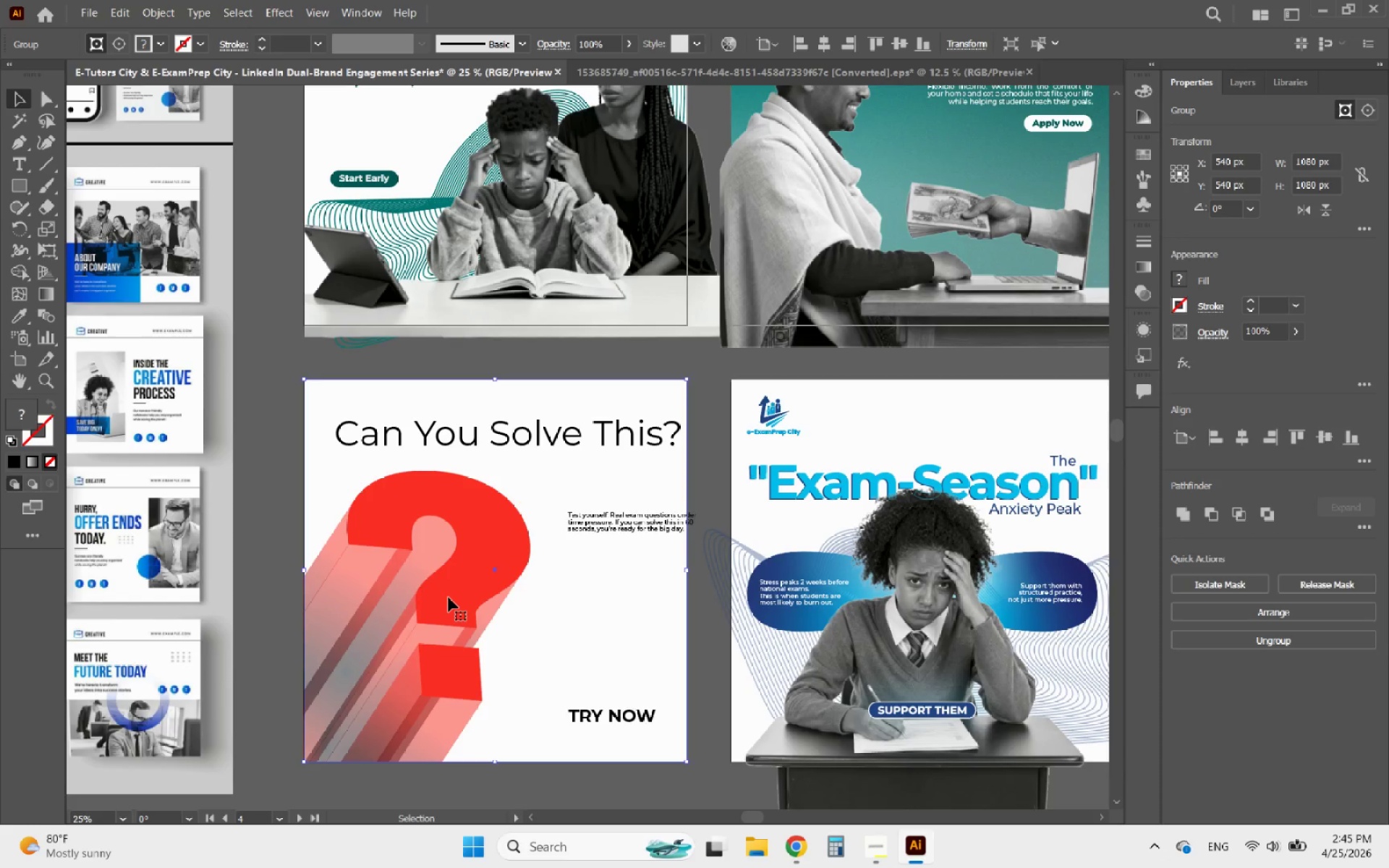 
double_click([449, 597])
 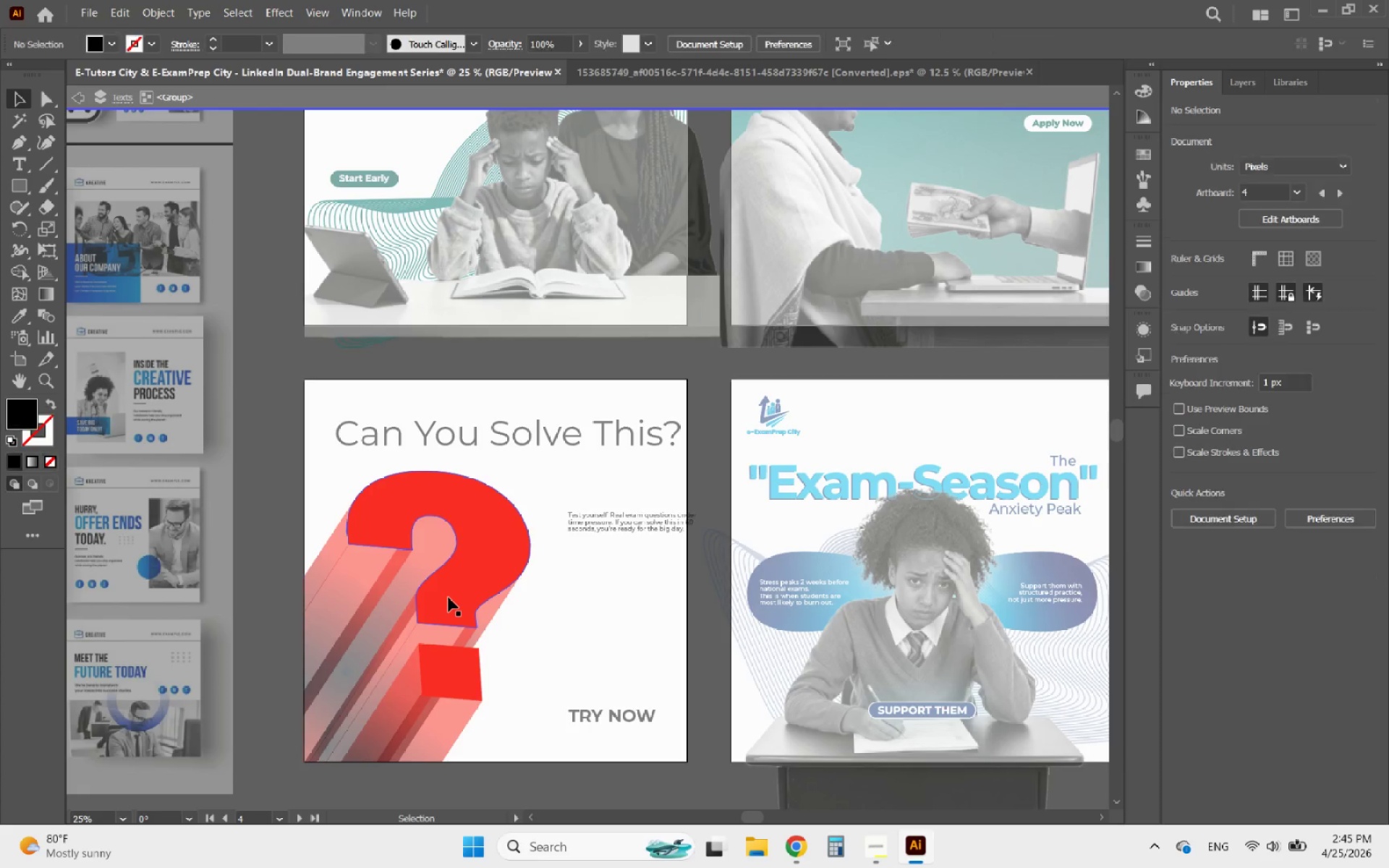 
triple_click([449, 597])
 